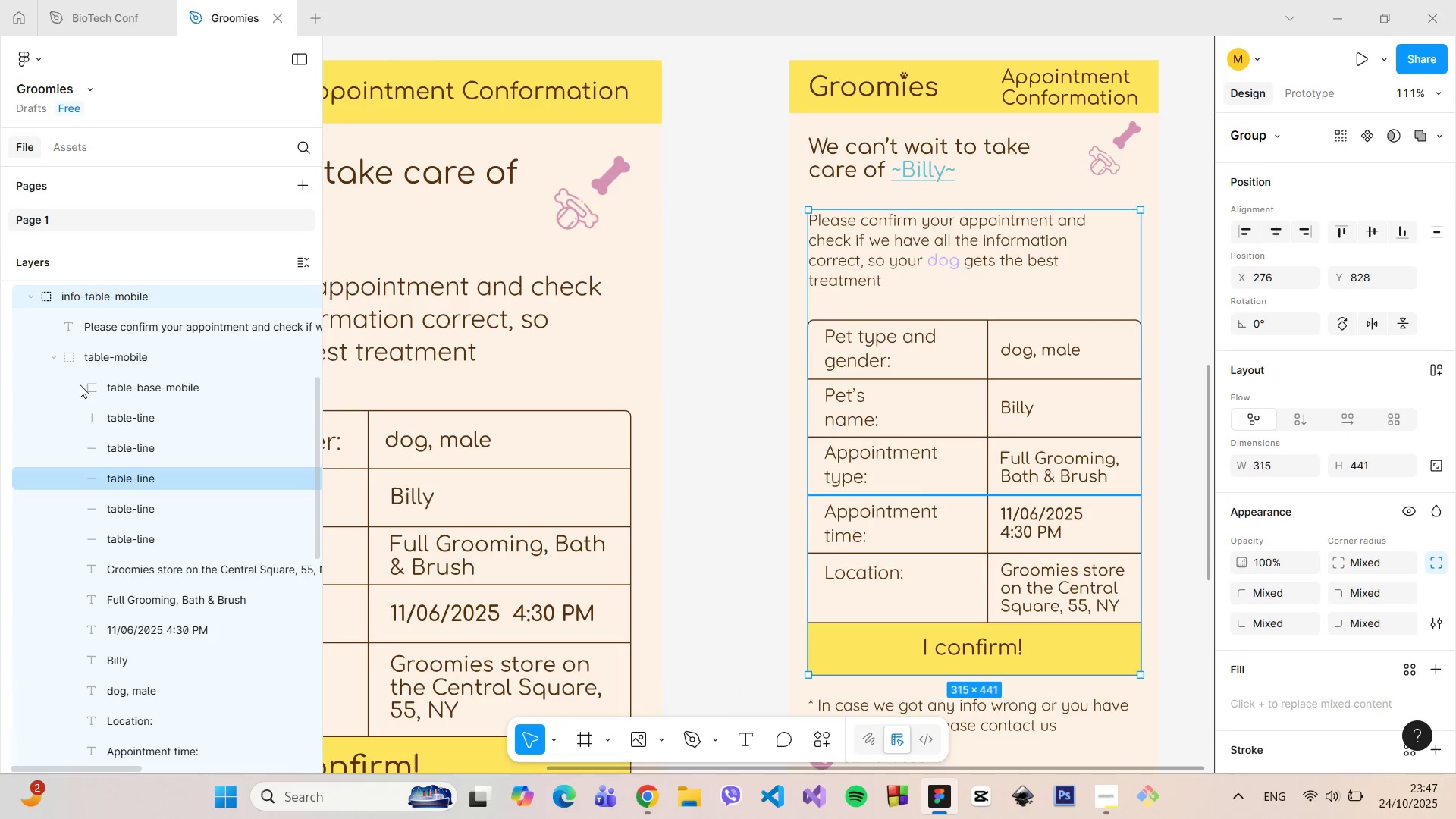 
scroll: coordinate [89, 363], scroll_direction: up, amount: 1.0
 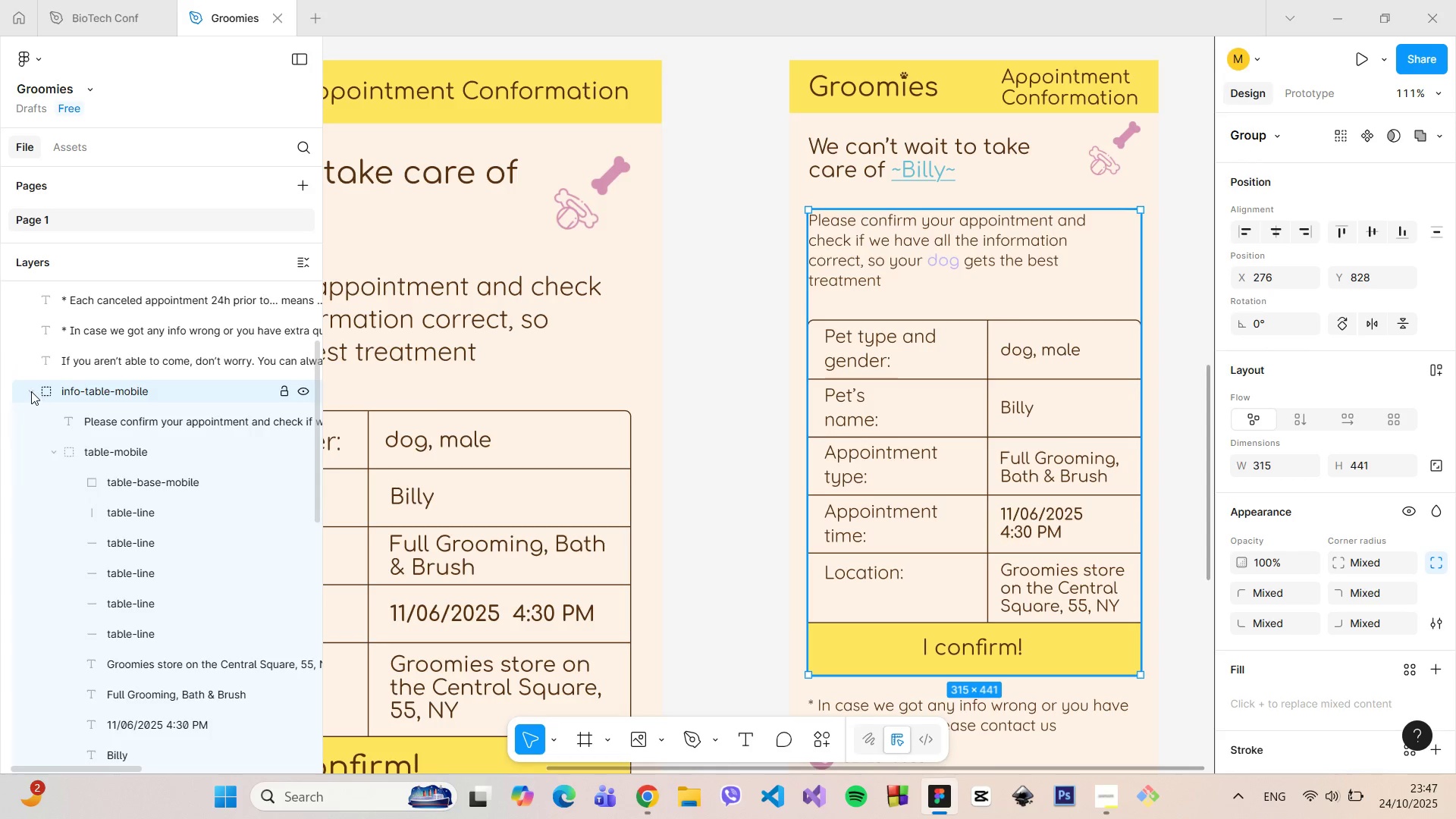 
left_click([30, 391])
 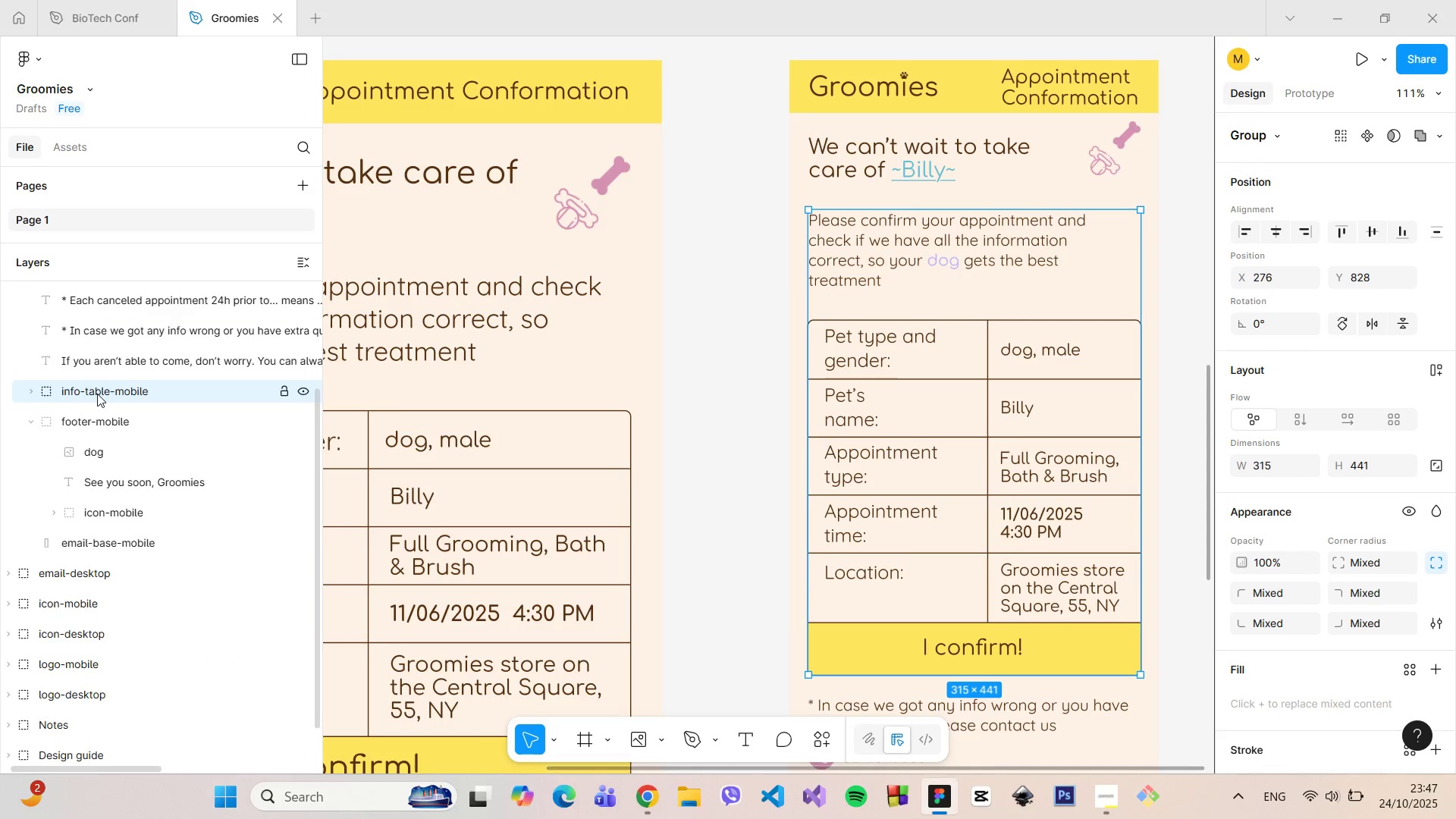 
scroll: coordinate [97, 394], scroll_direction: up, amount: 1.0
 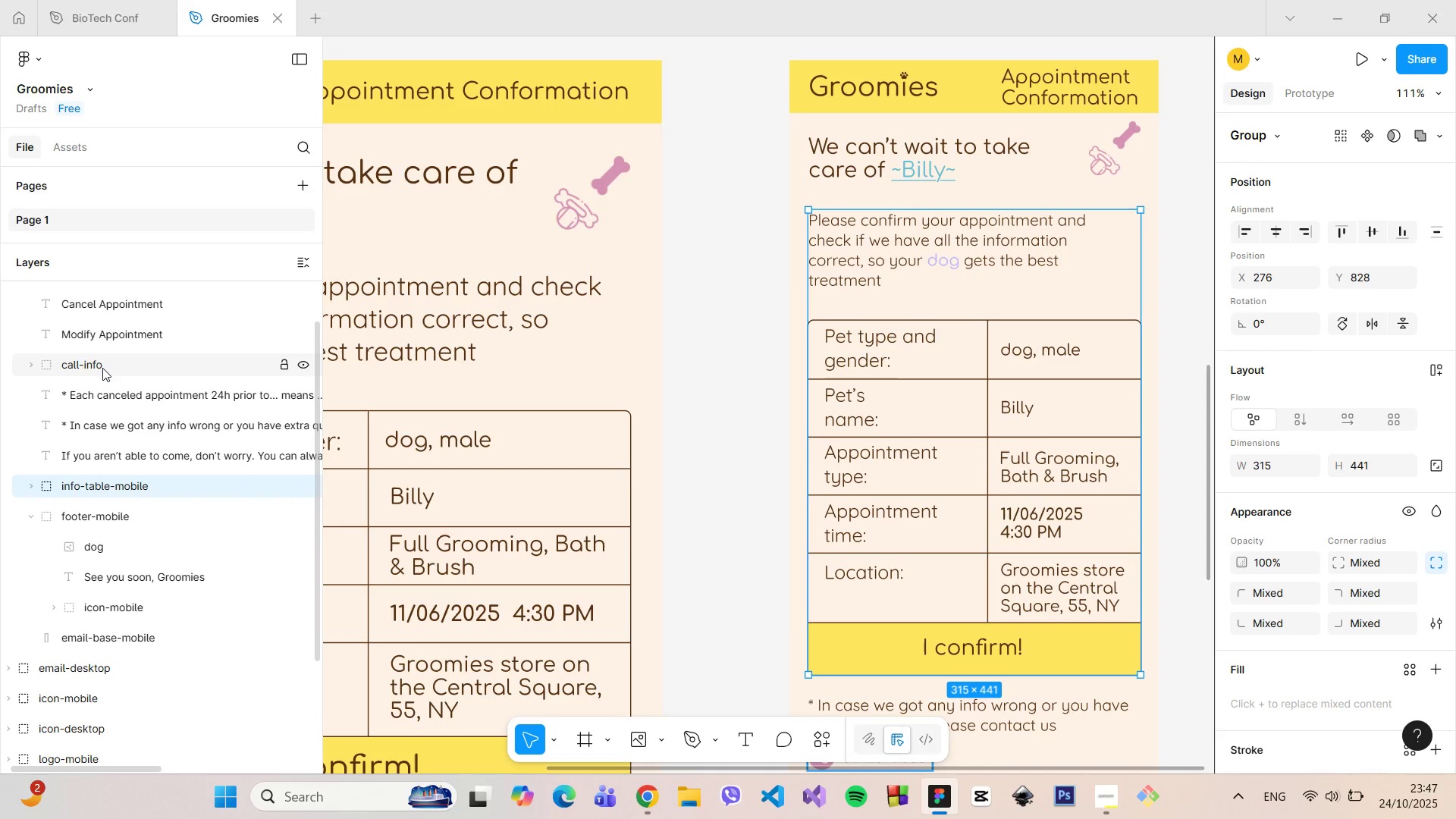 
left_click([102, 368])
 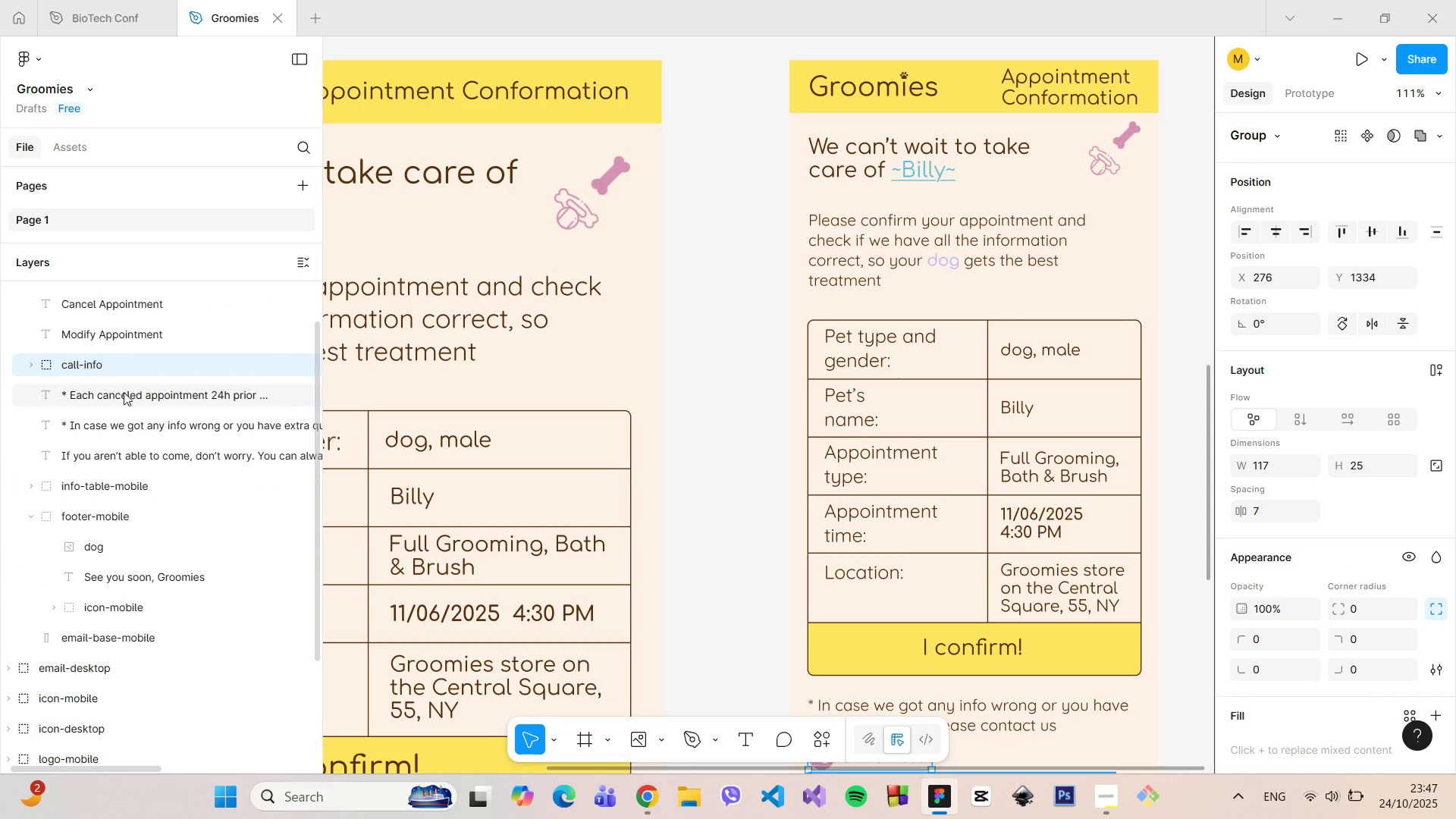 
left_click_drag(start_coordinate=[141, 435], to_coordinate=[118, 367])
 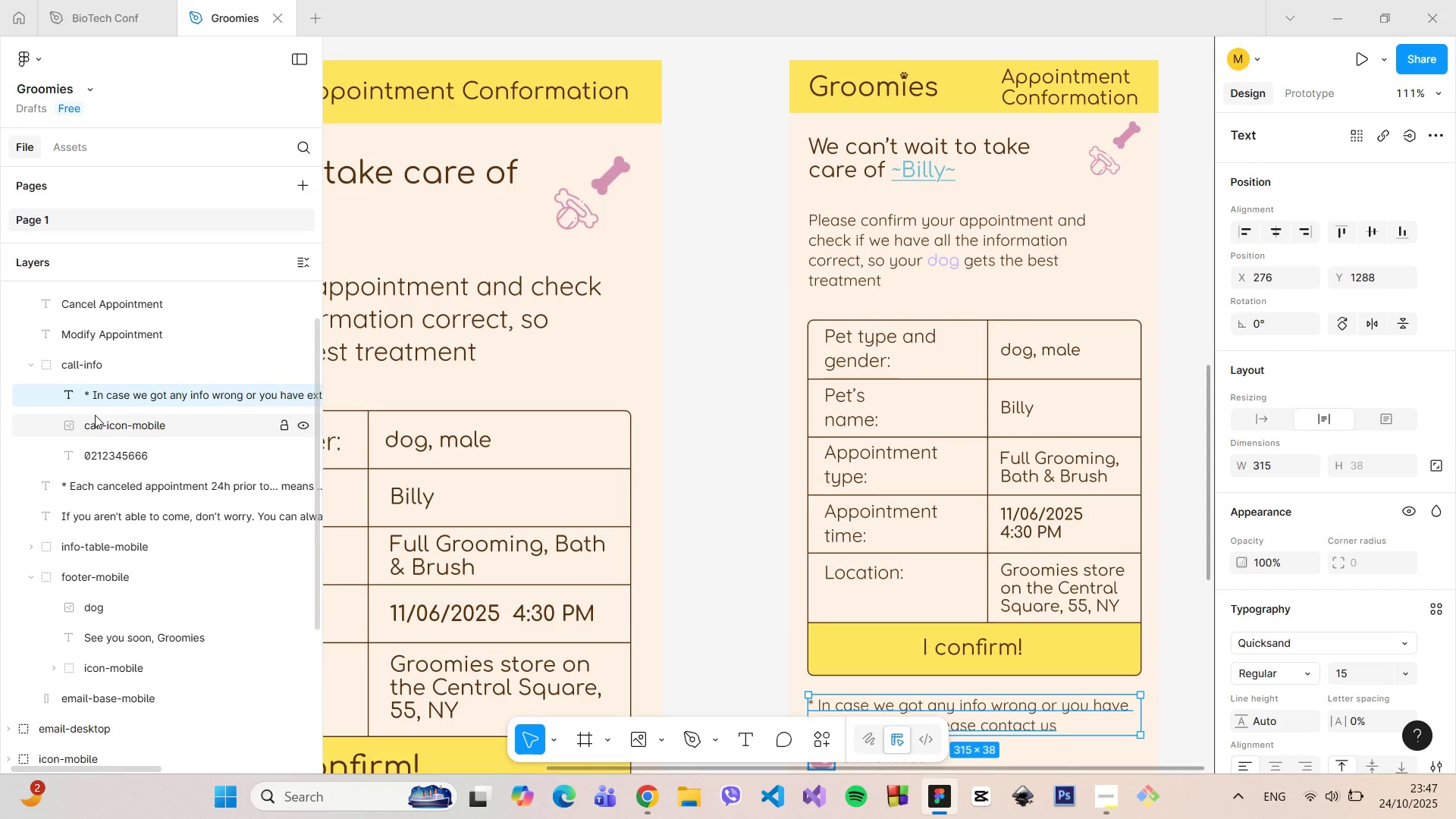 
left_click([95, 415])
 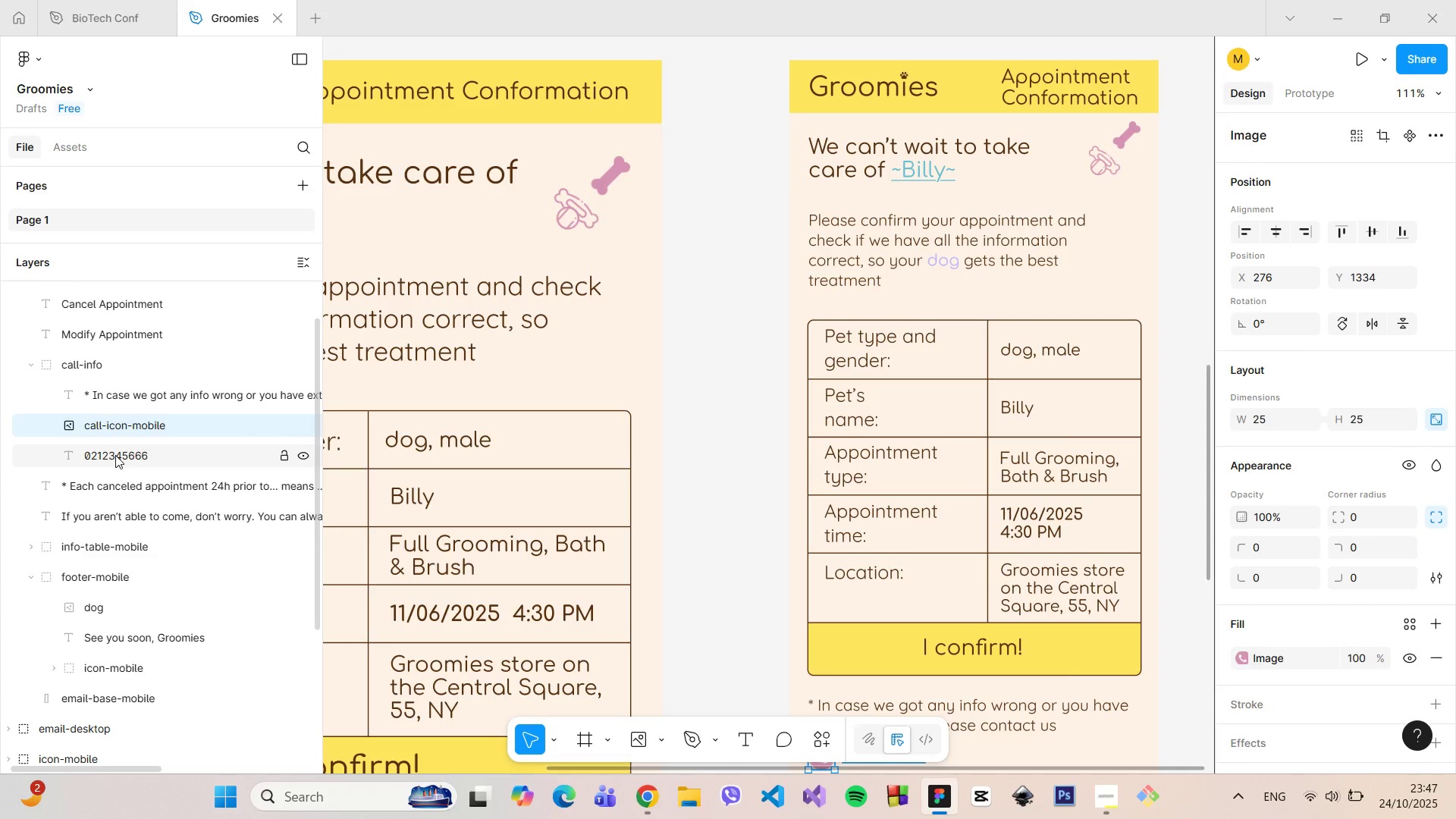 
left_click([115, 455])
 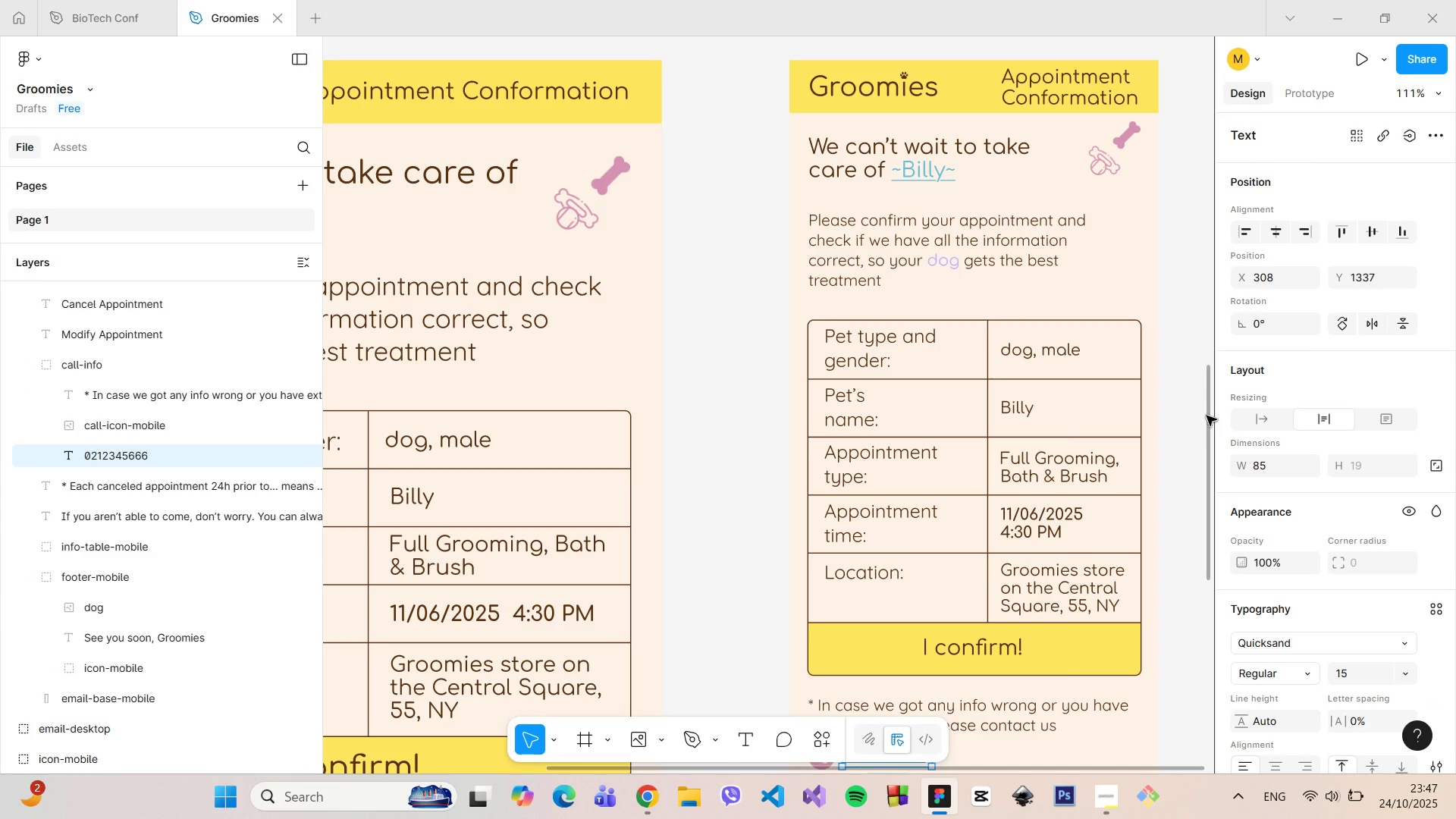 
left_click_drag(start_coordinate=[1206, 415], to_coordinate=[1213, 497])
 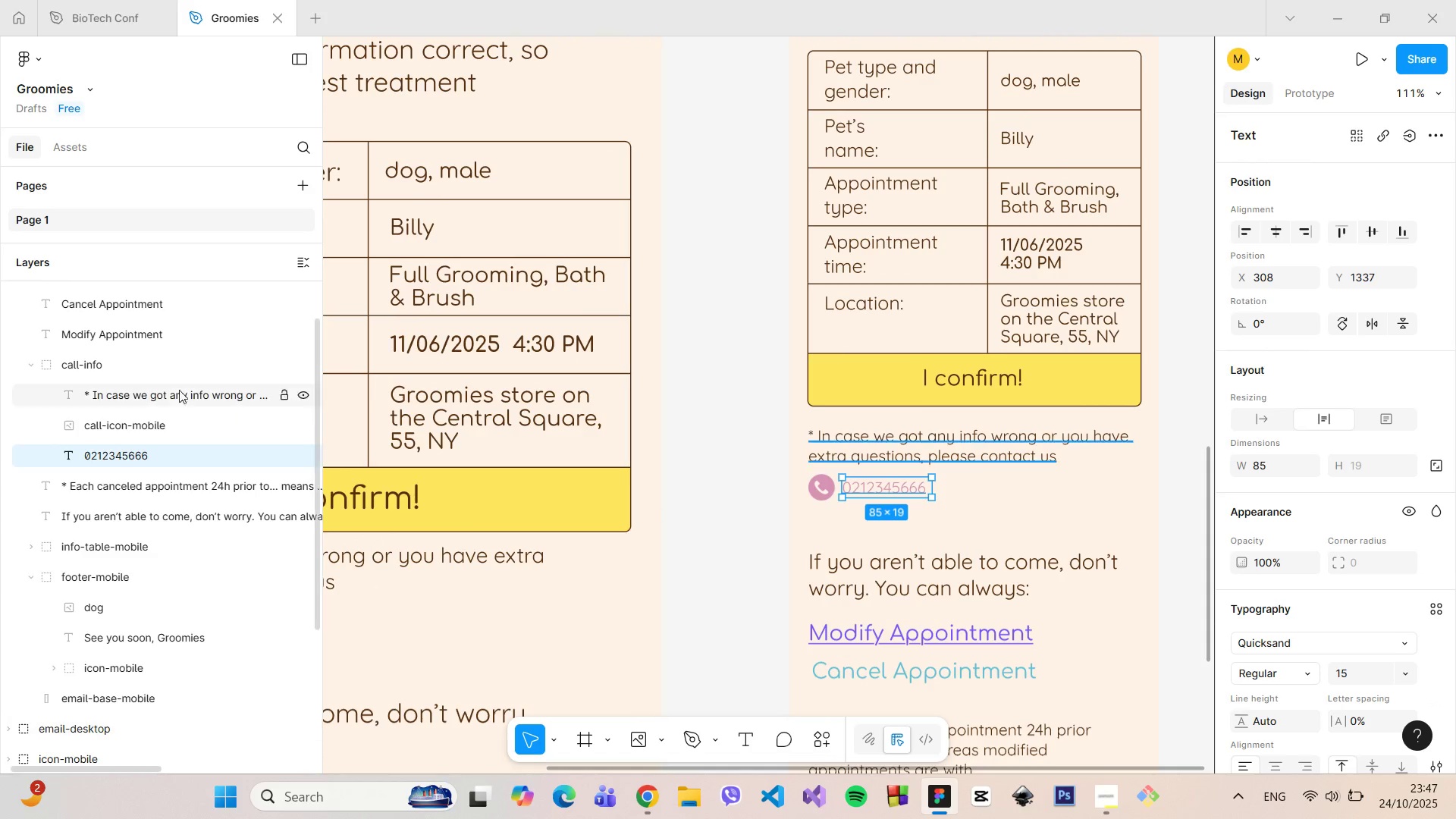 
left_click([158, 358])
 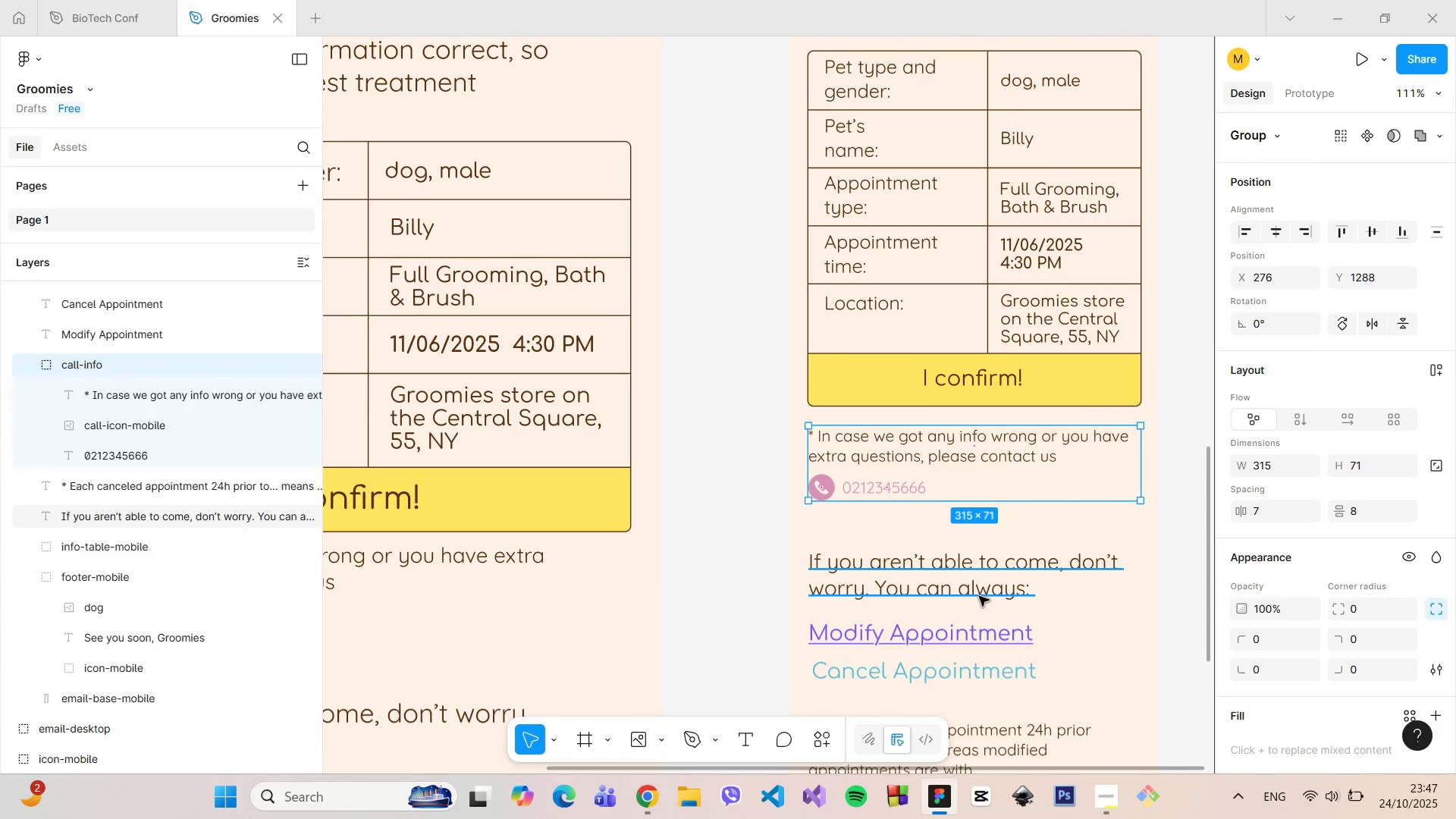 
left_click([976, 594])
 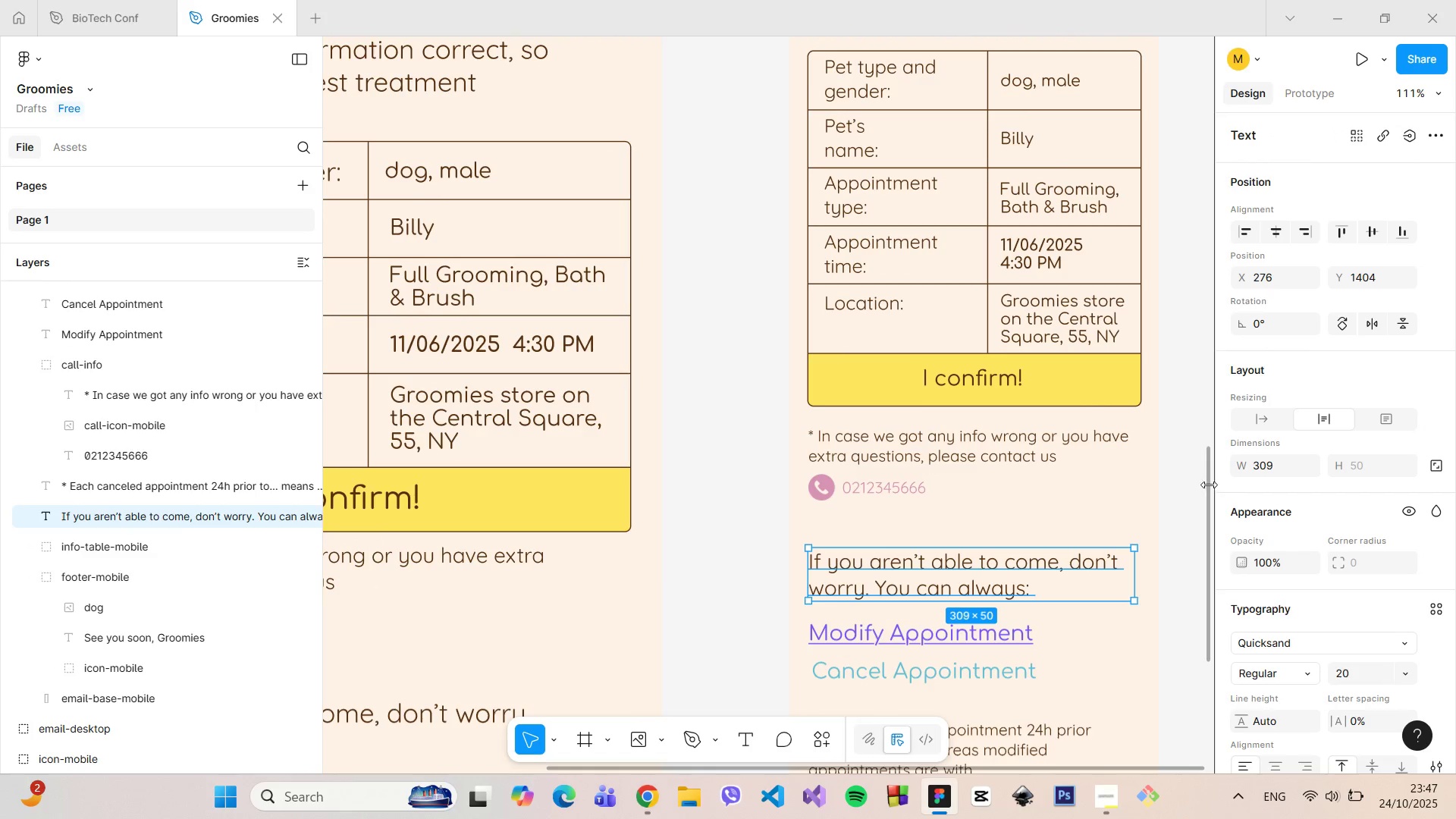 
left_click_drag(start_coordinate=[1205, 484], to_coordinate=[1203, 539])
 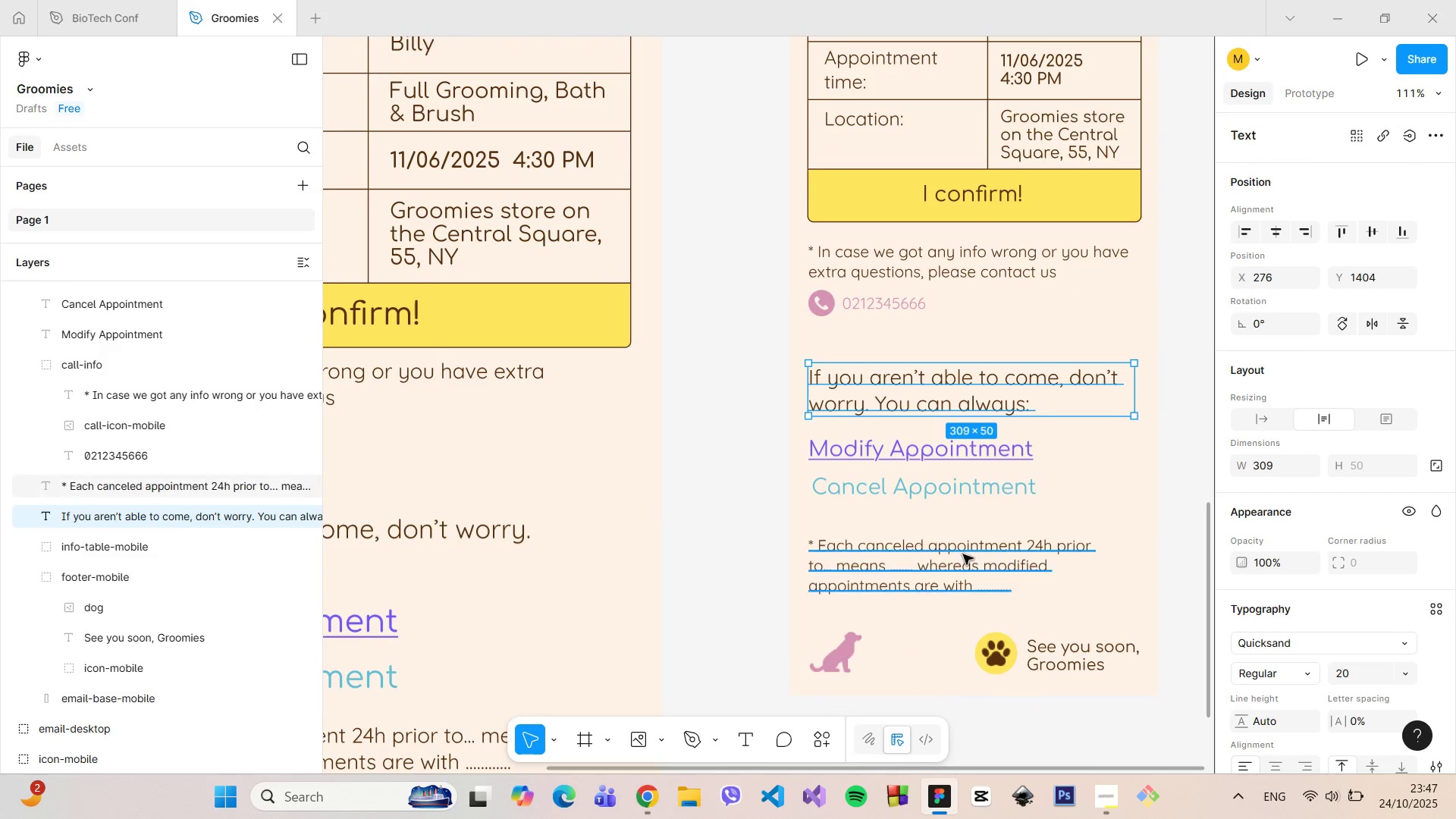 
left_click([963, 554])
 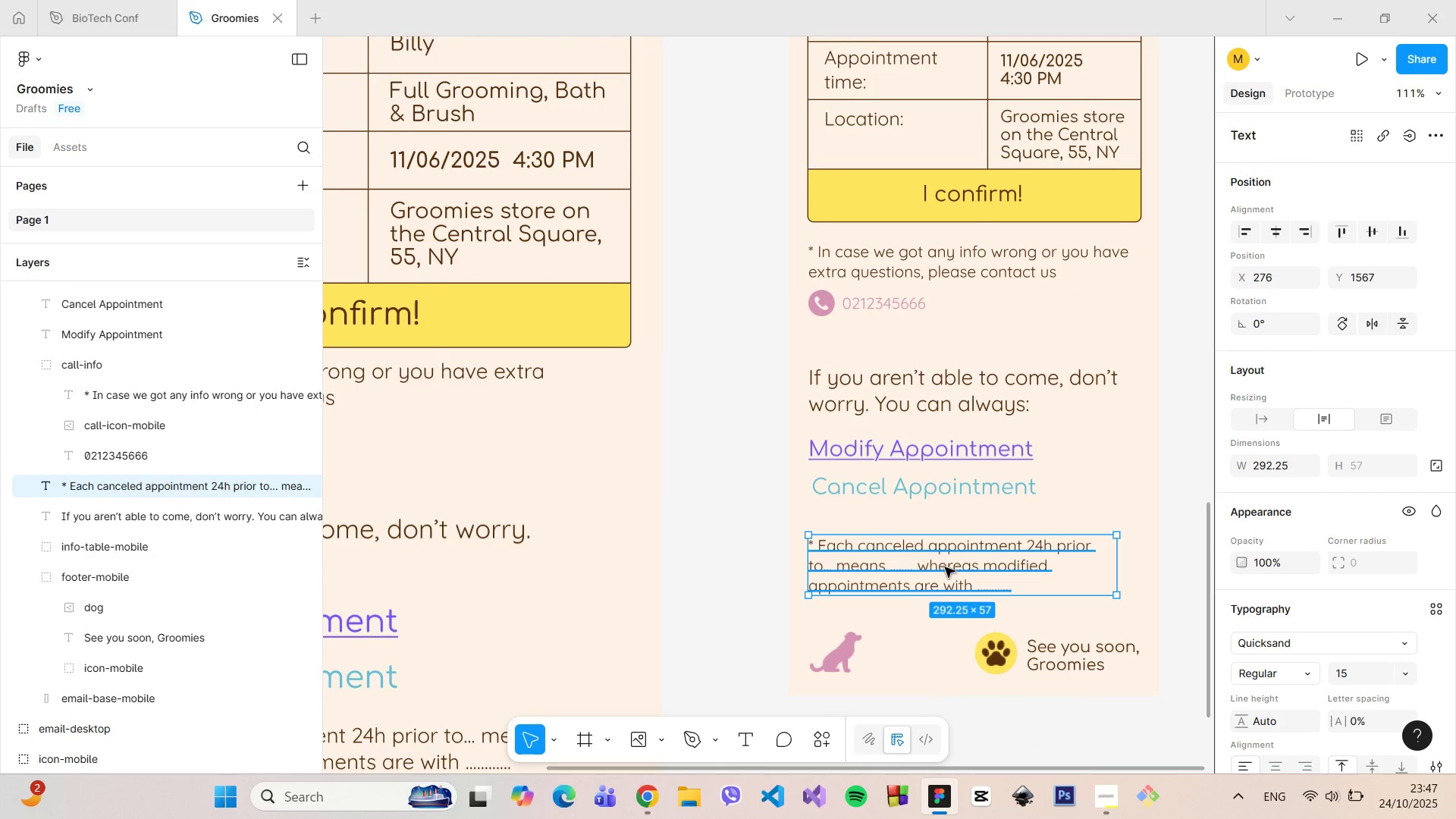 
left_click_drag(start_coordinate=[945, 567], to_coordinate=[945, 553])
 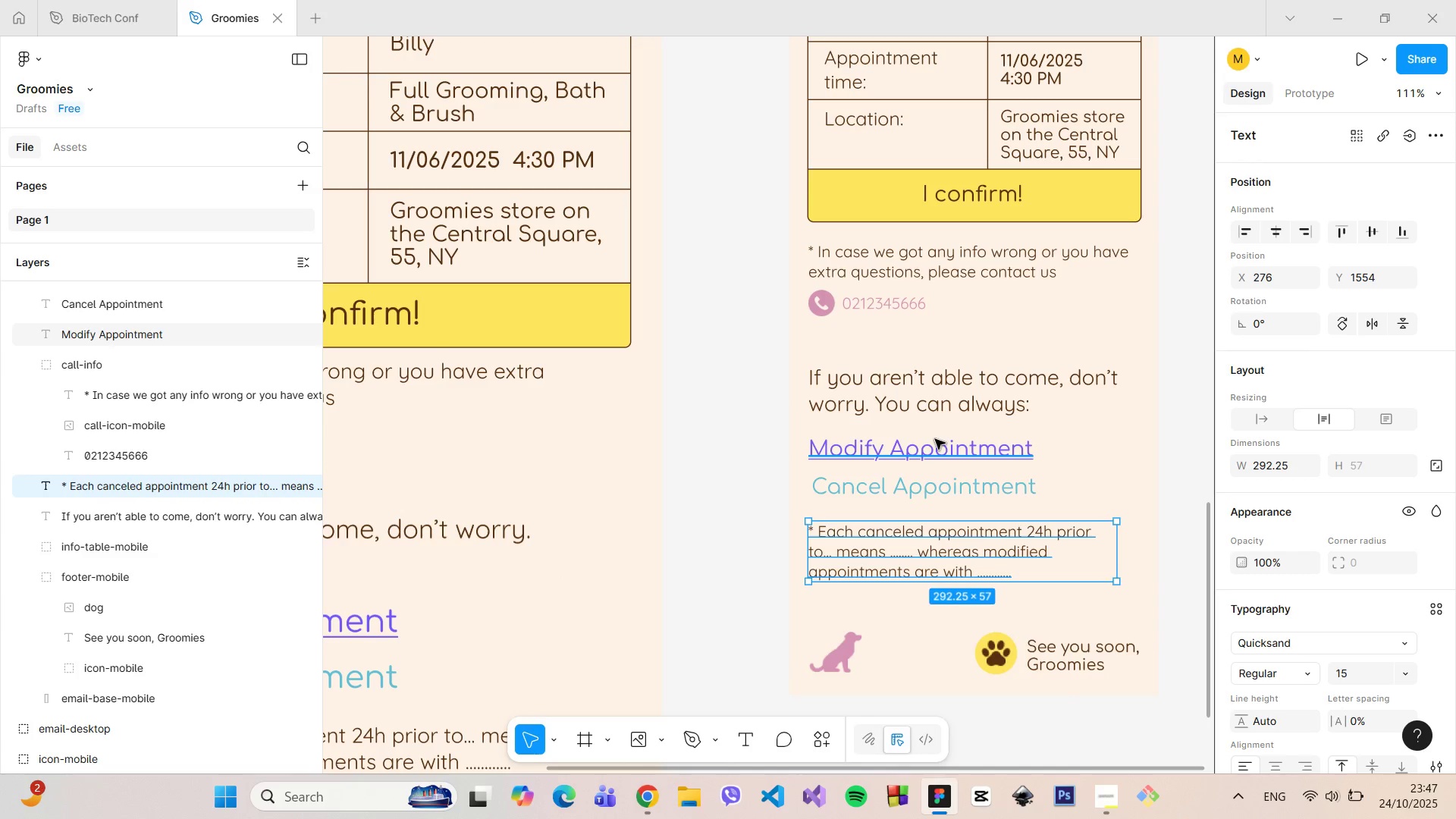 
left_click([935, 439])
 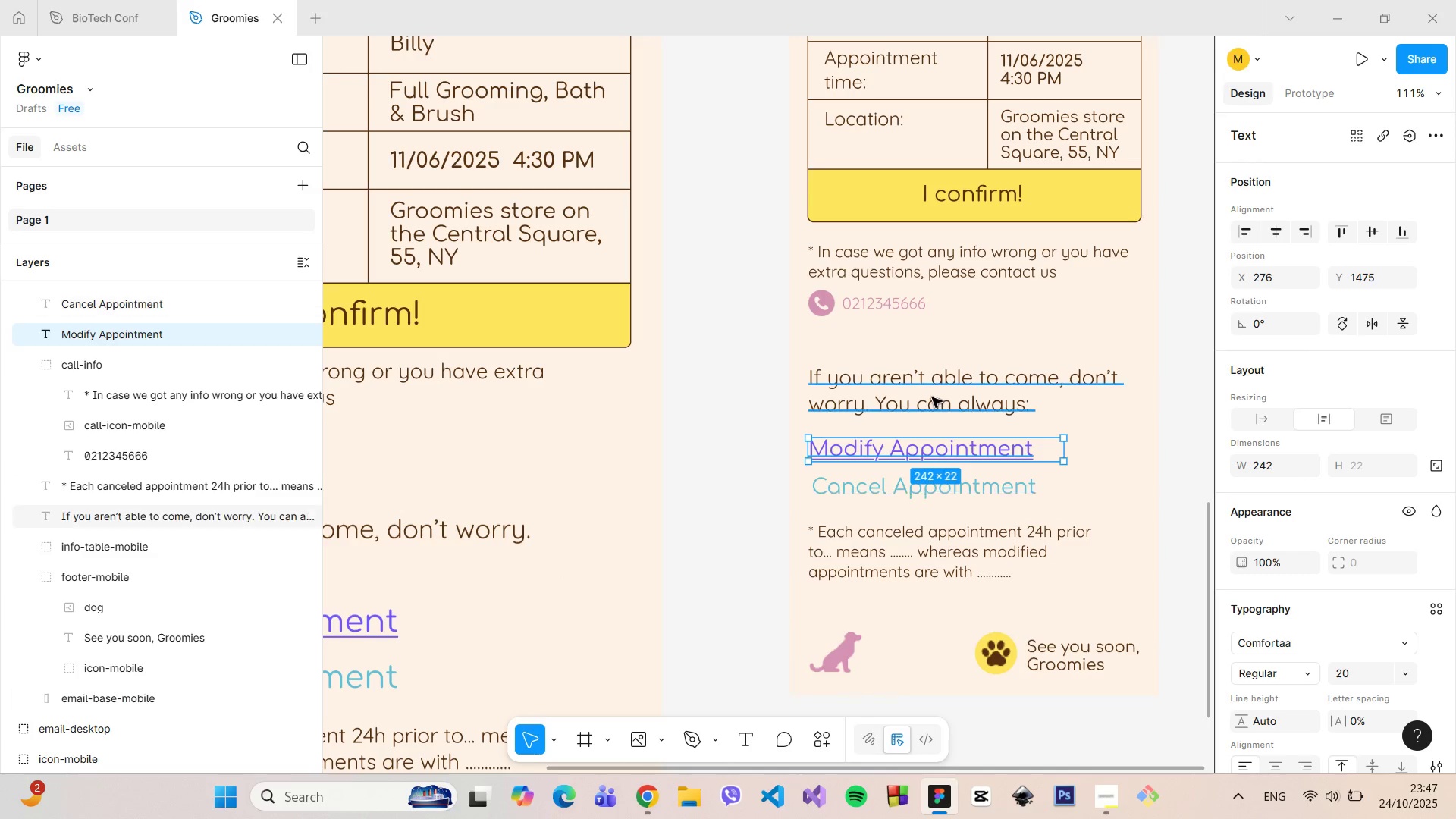 
left_click([932, 397])
 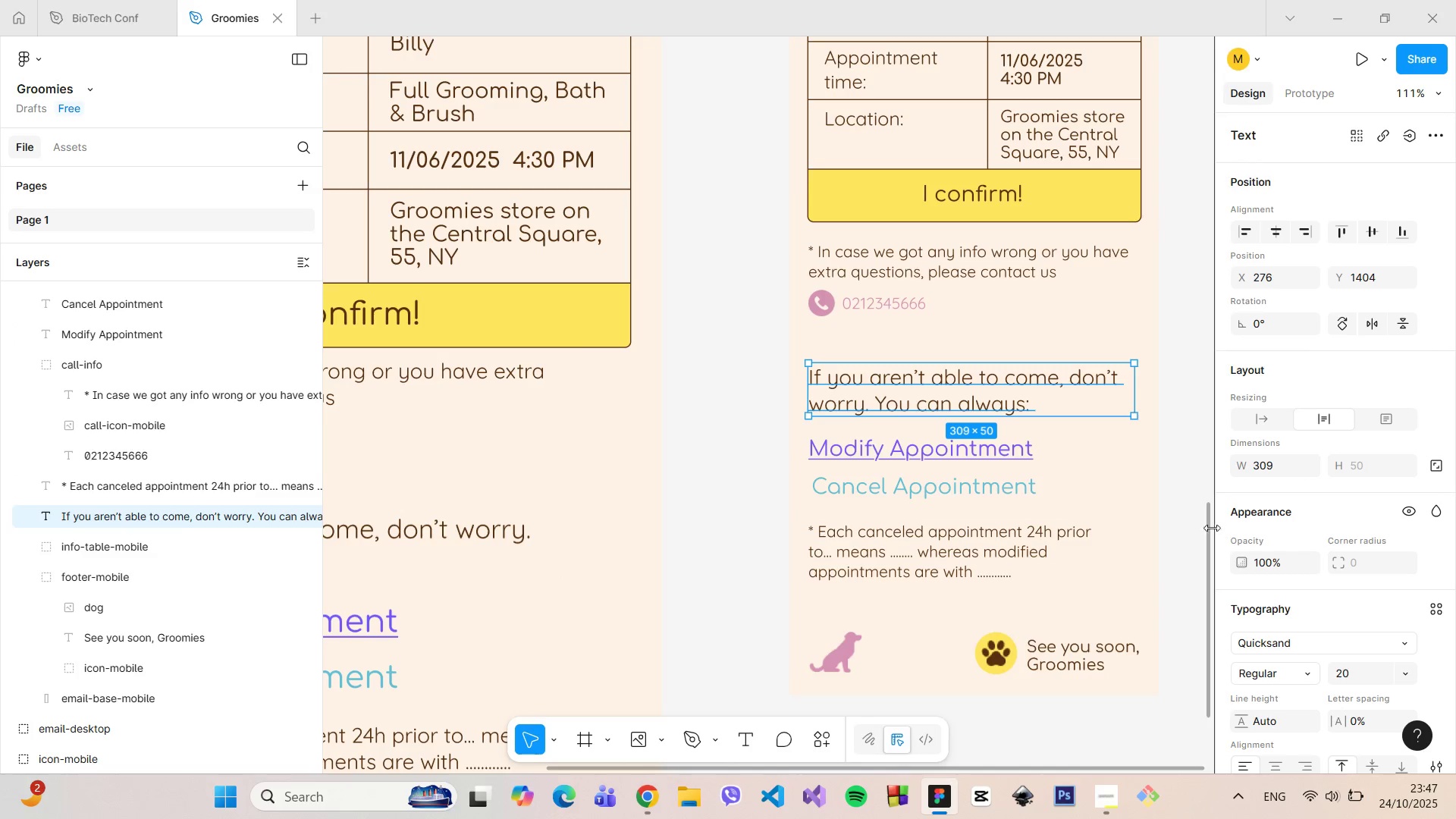 
left_click_drag(start_coordinate=[1207, 523], to_coordinate=[1211, 515])
 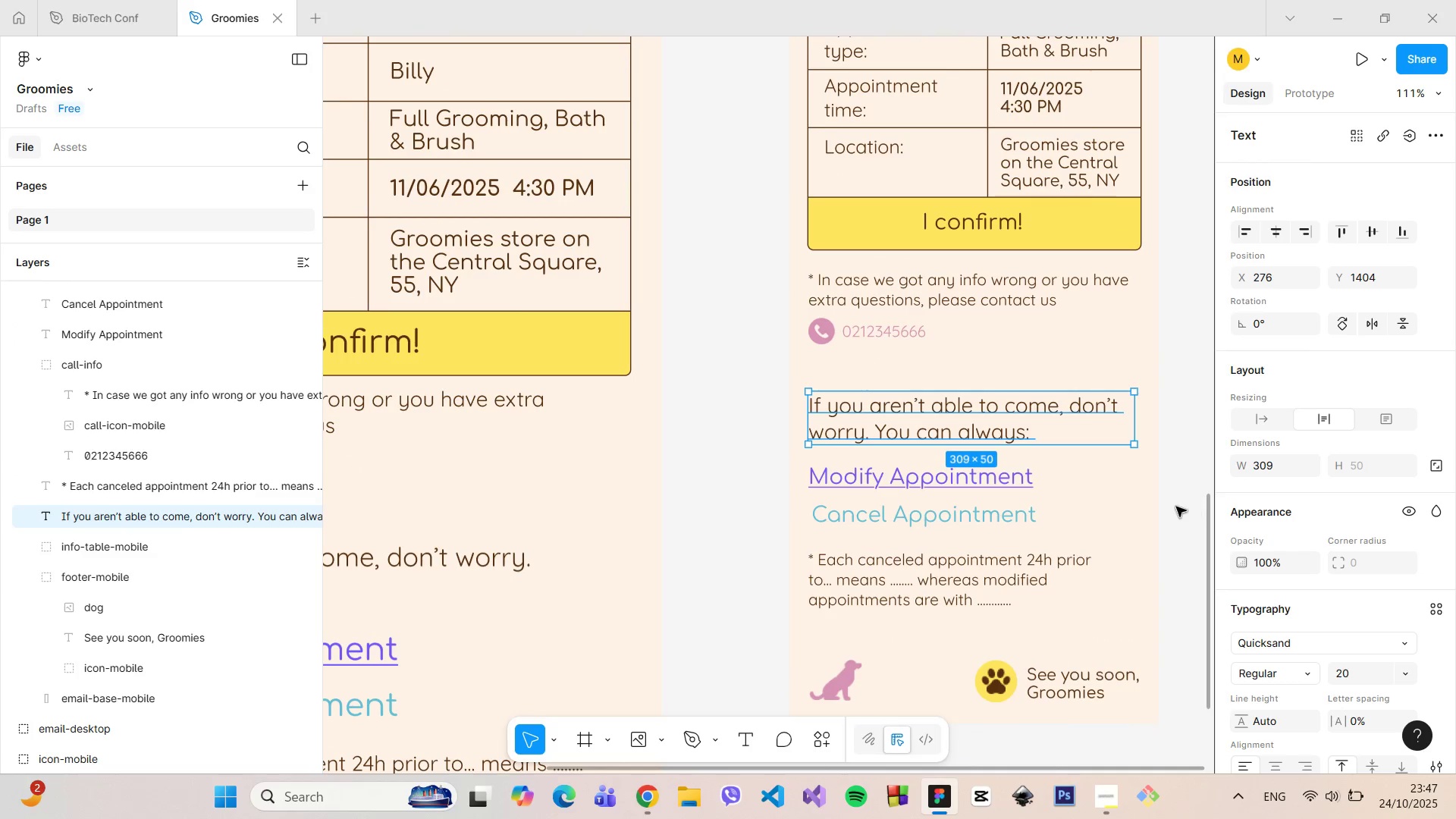 
hold_key(key=ControlLeft, duration=1.51)
scroll: coordinate [1174, 507], scroll_direction: down, amount: 4.0
 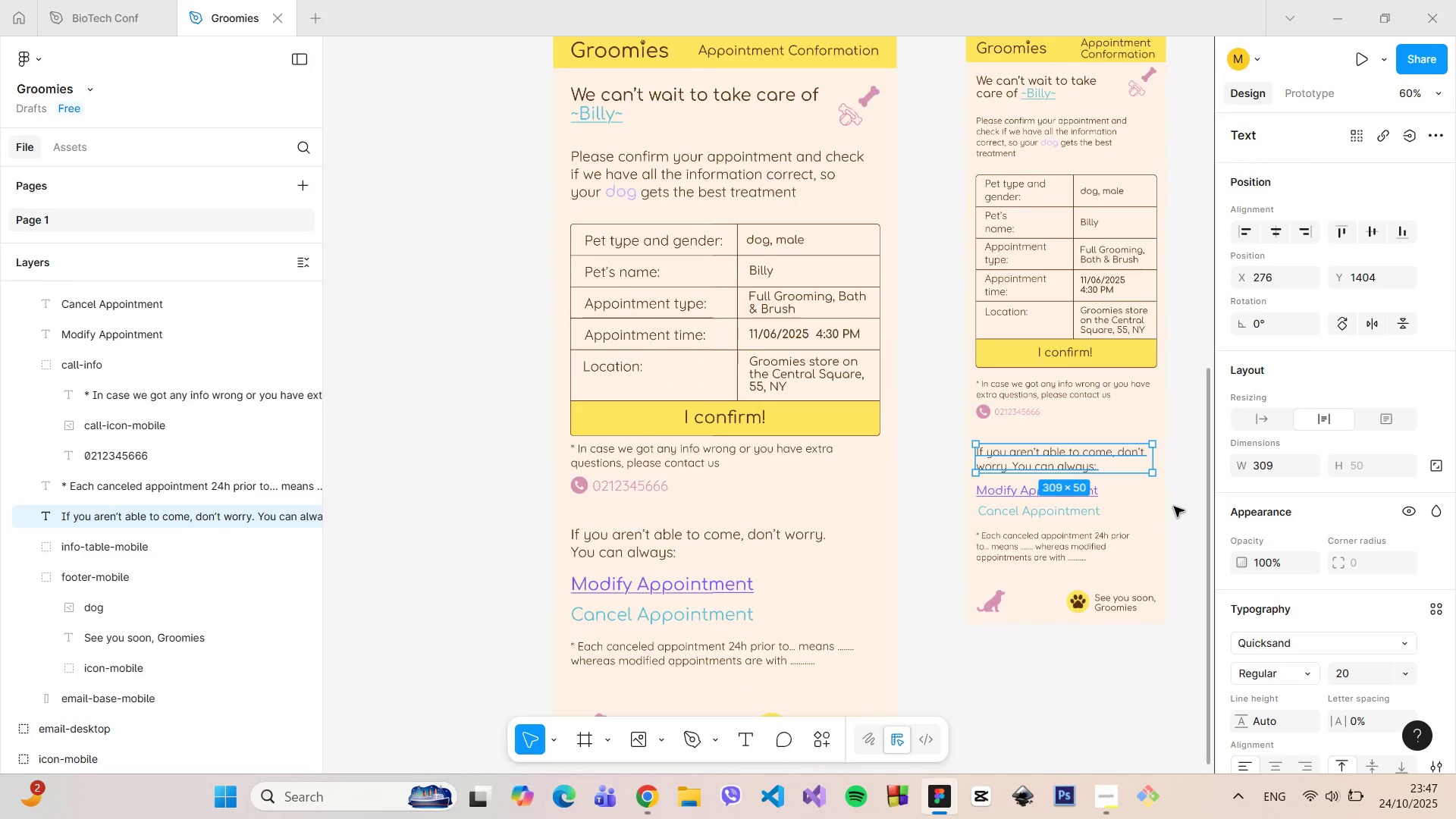 
hold_key(key=ControlLeft, duration=1.52)
 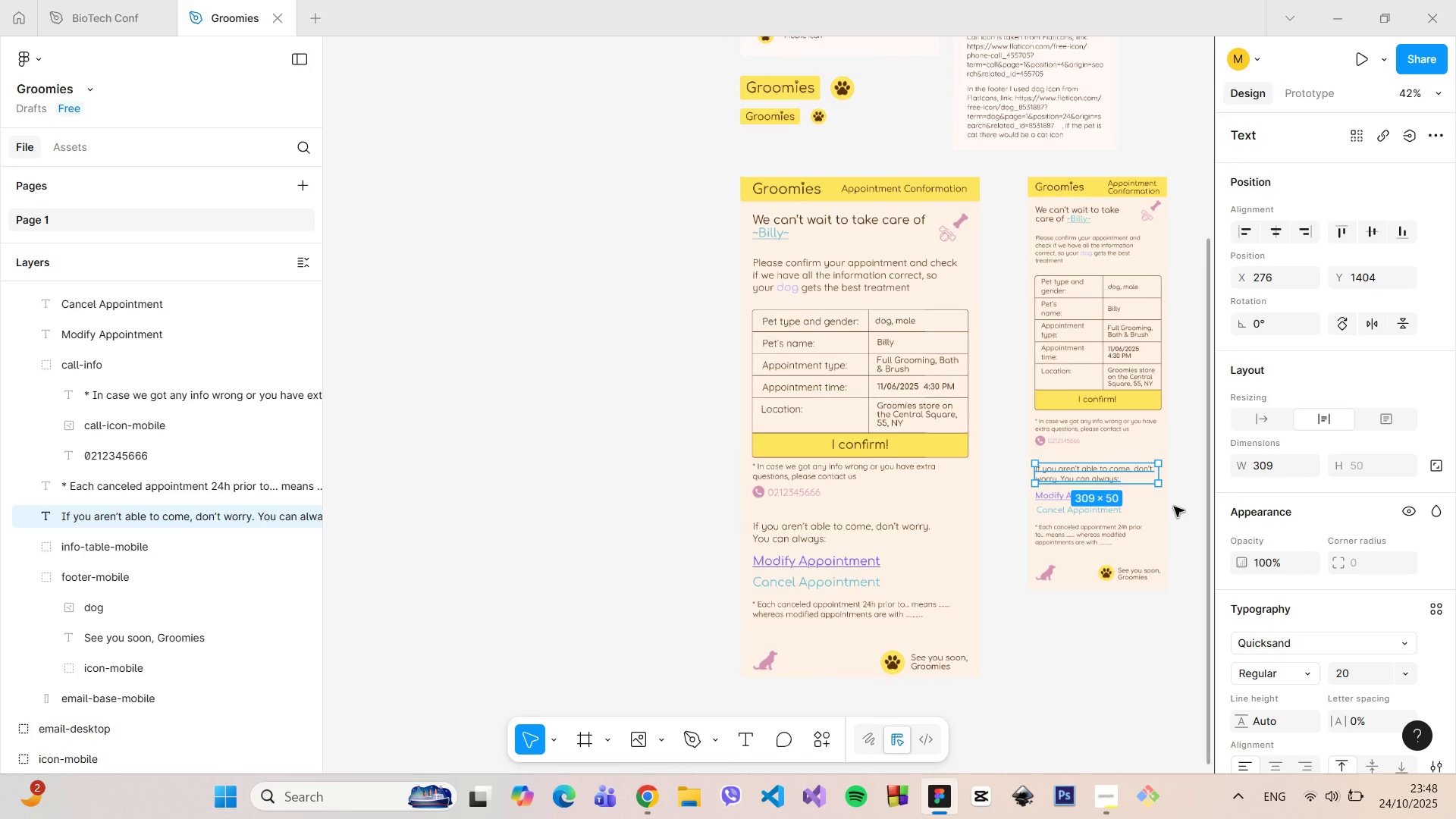 
hold_key(key=ControlLeft, duration=1.51)
scroll: coordinate [1174, 507], scroll_direction: down, amount: 2.0
 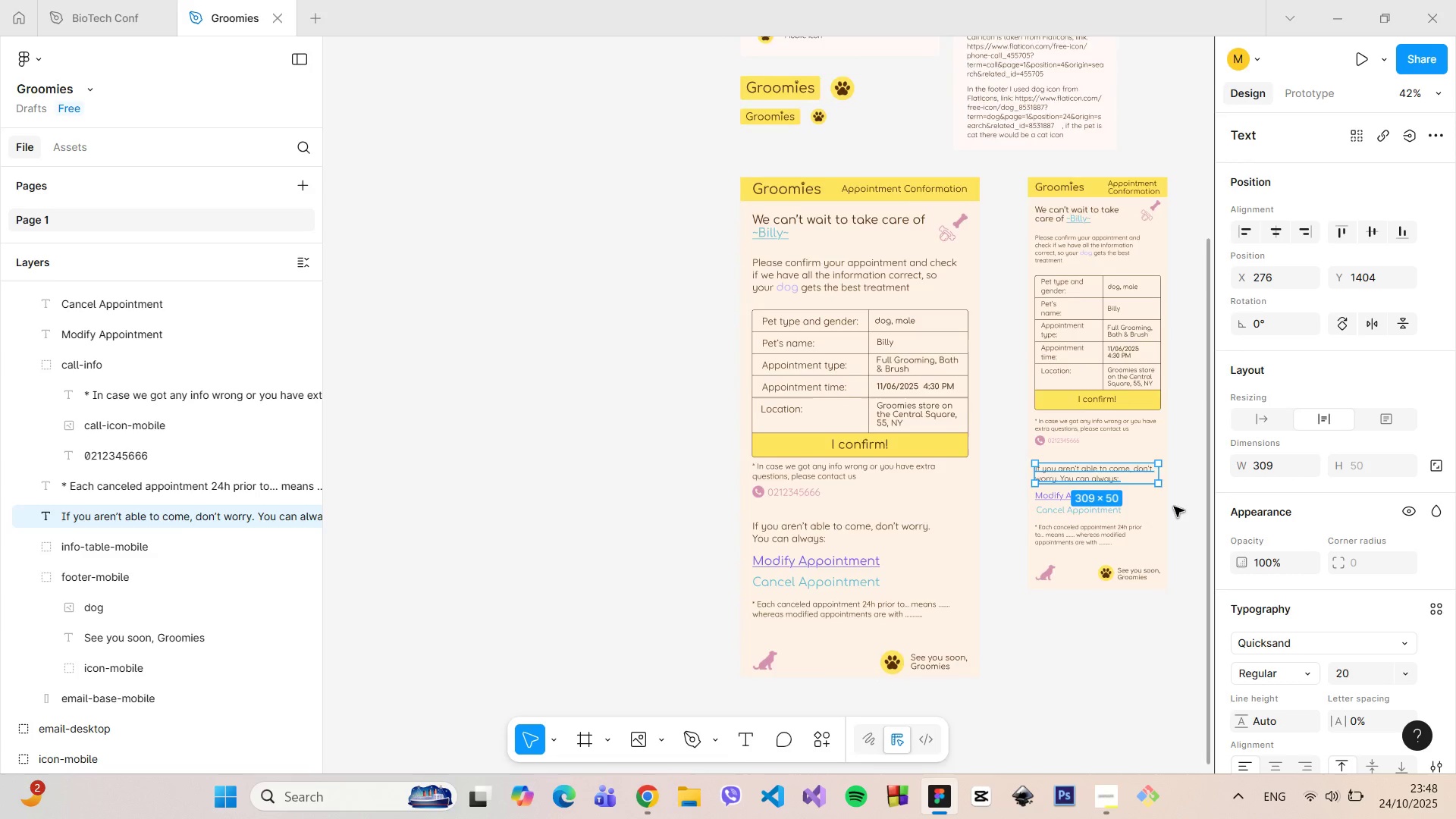 
scroll: coordinate [1174, 507], scroll_direction: up, amount: 12.0
 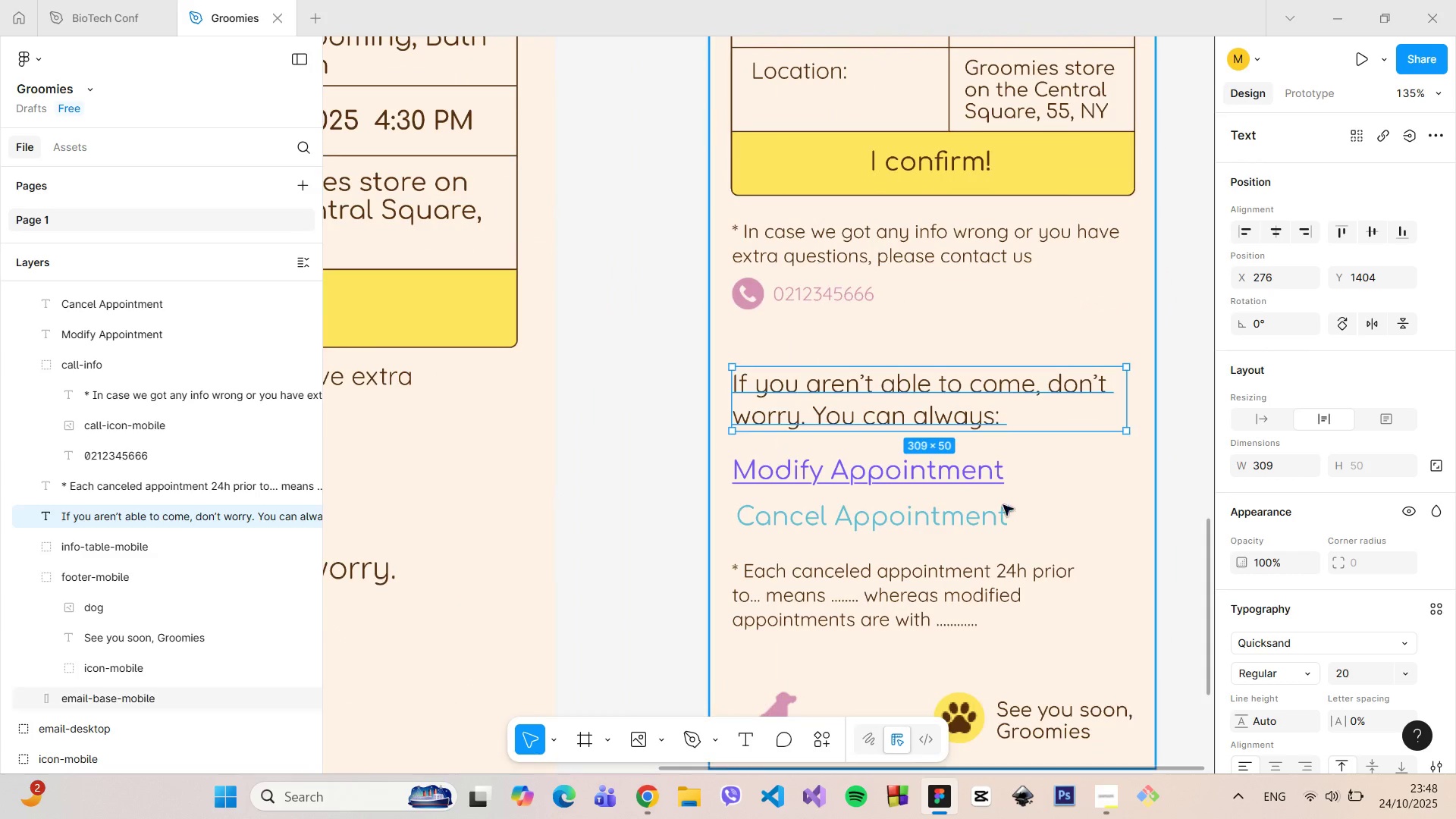 
hold_key(key=ControlLeft, duration=0.88)
 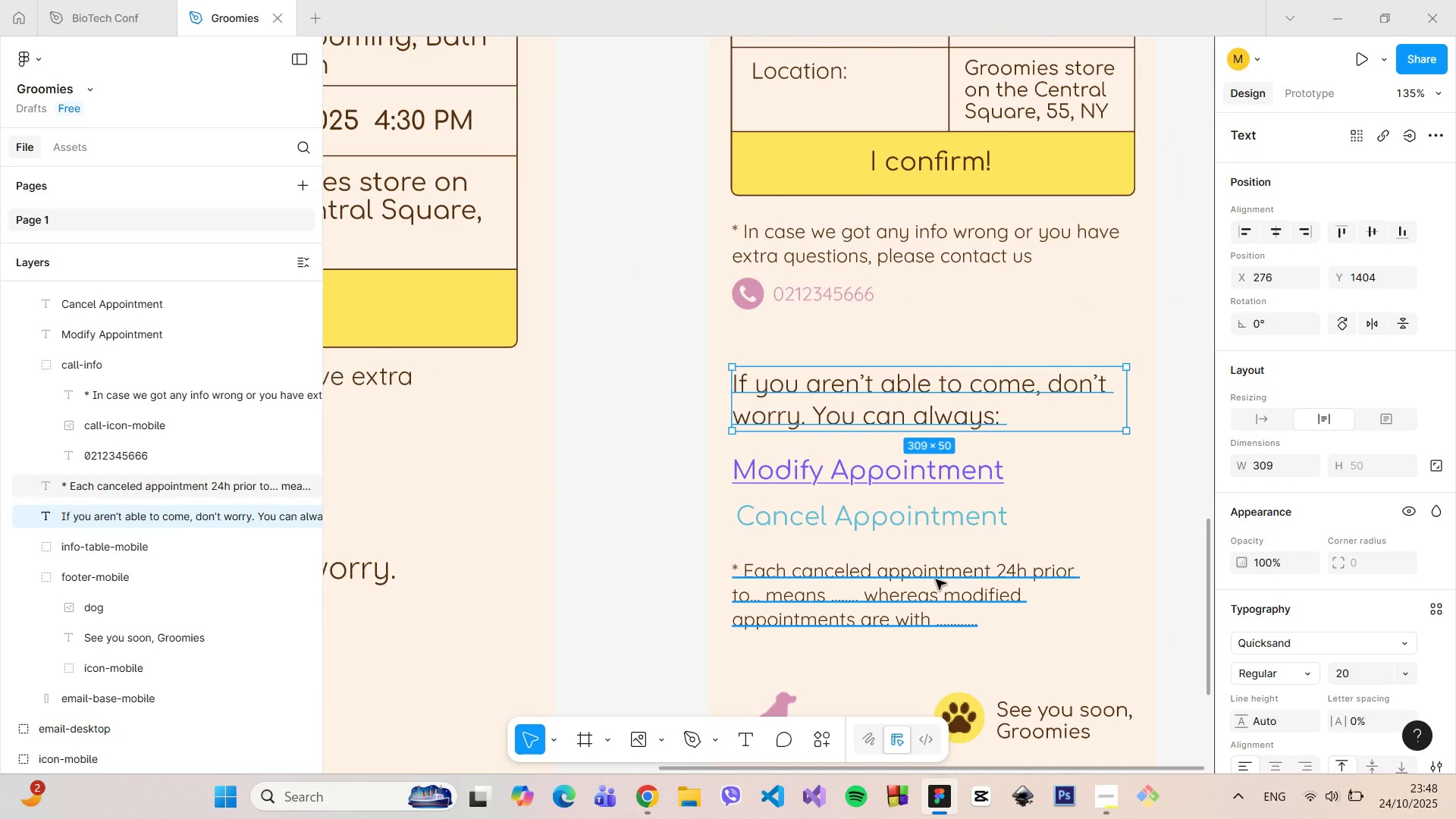 
left_click([936, 579])
 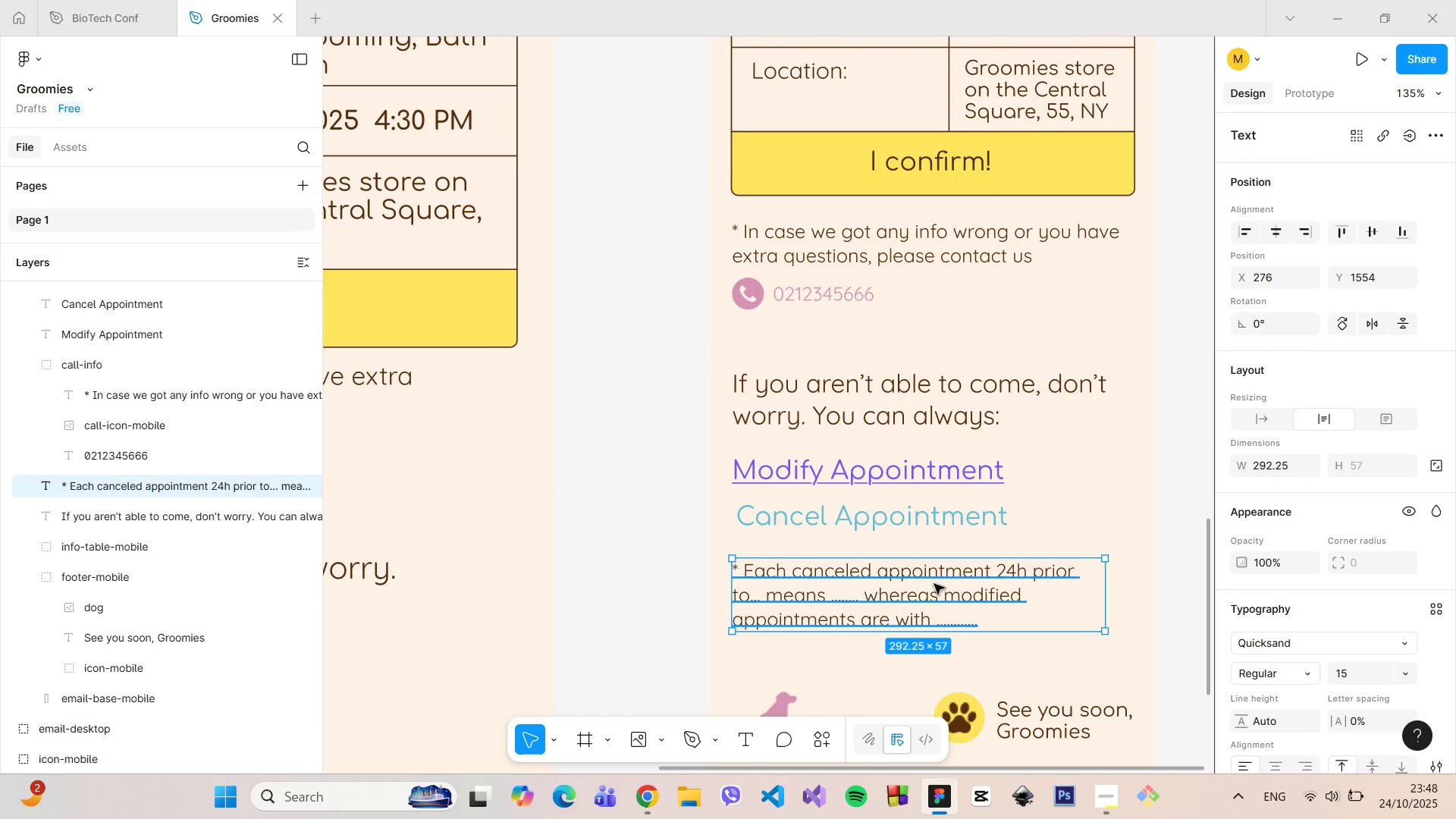 
left_click_drag(start_coordinate=[934, 584], to_coordinate=[936, 573])
 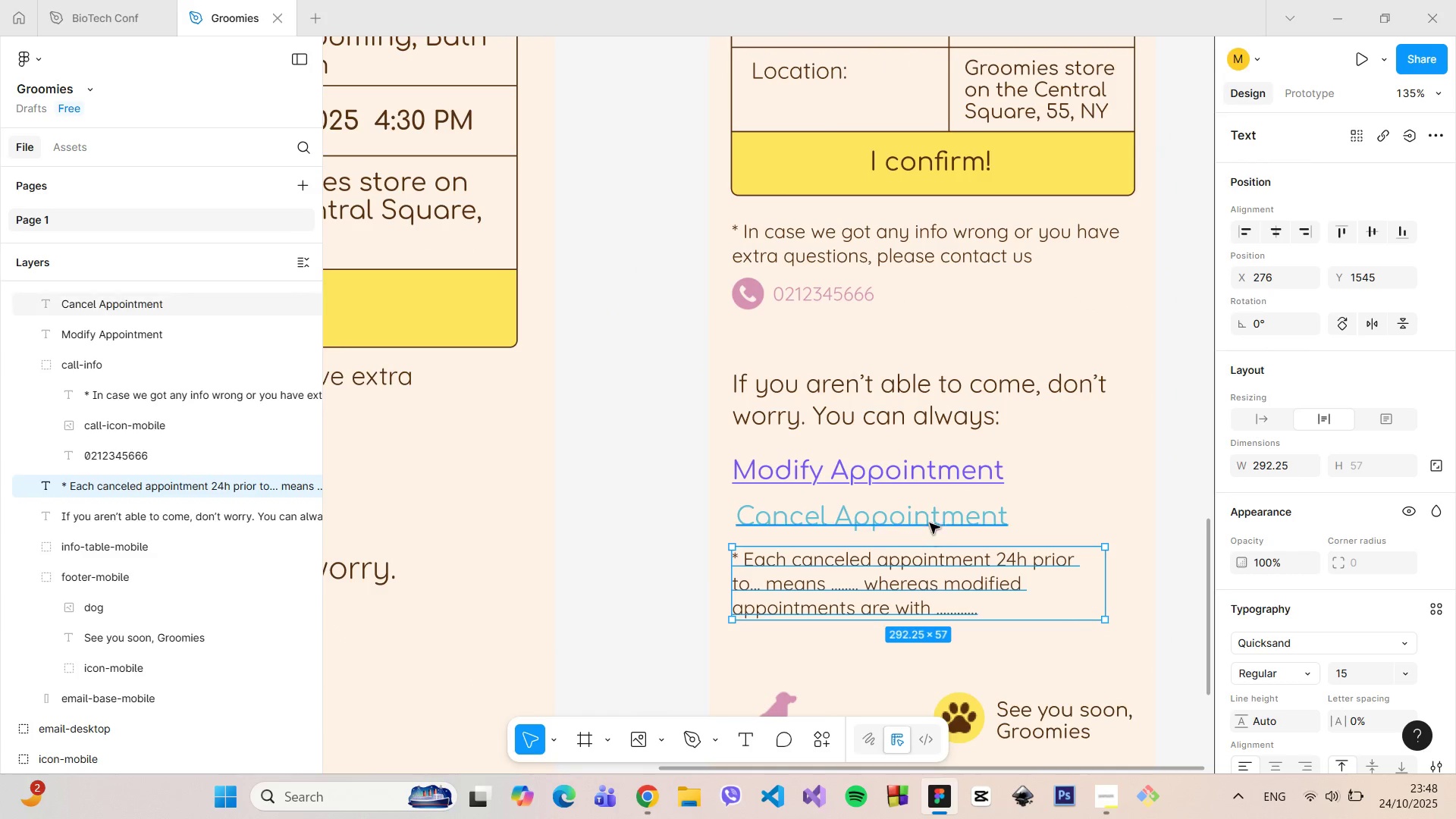 
hold_key(key=ShiftLeft, duration=1.51)
left_click([930, 518])
 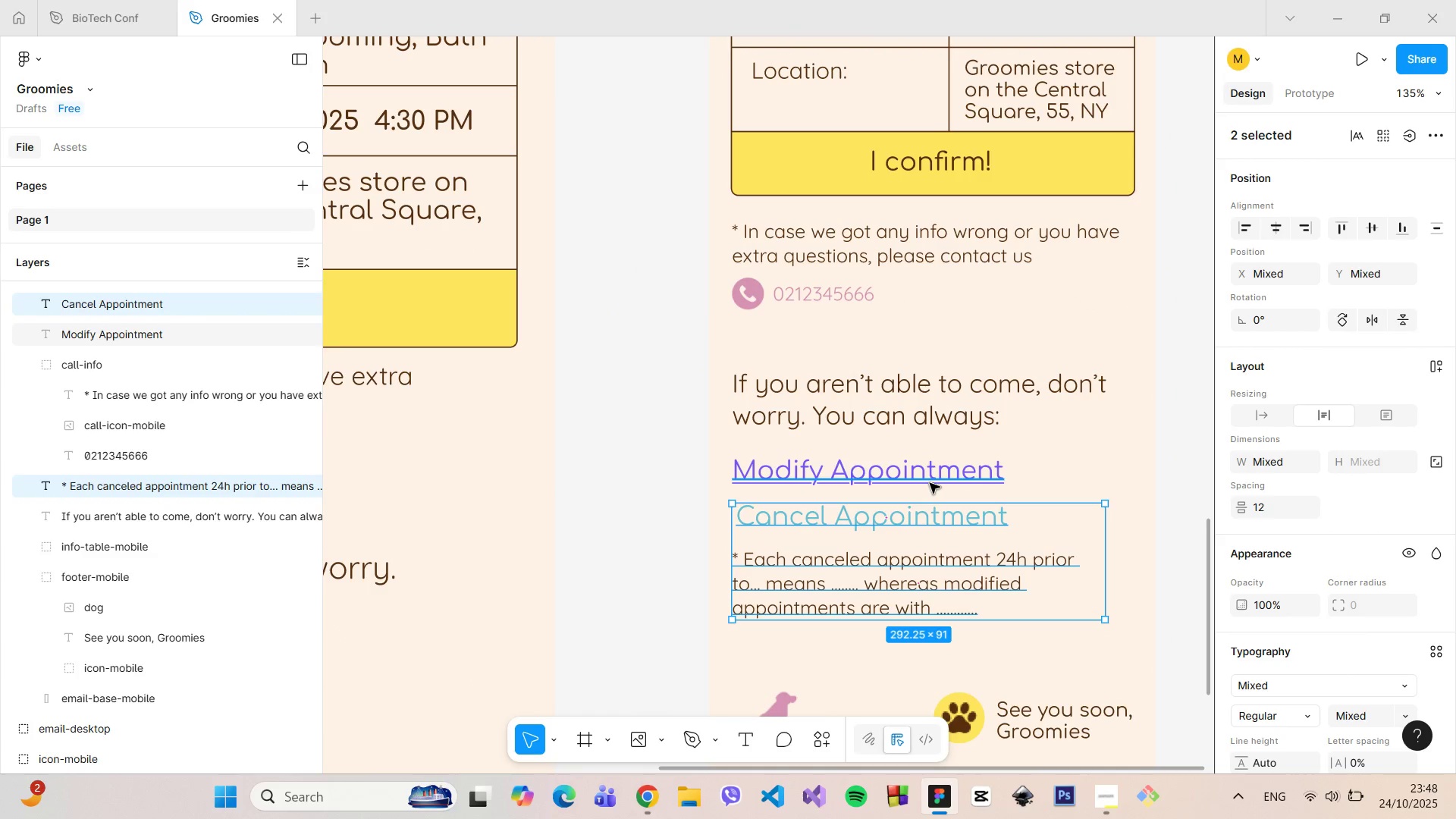 
left_click([930, 483])
 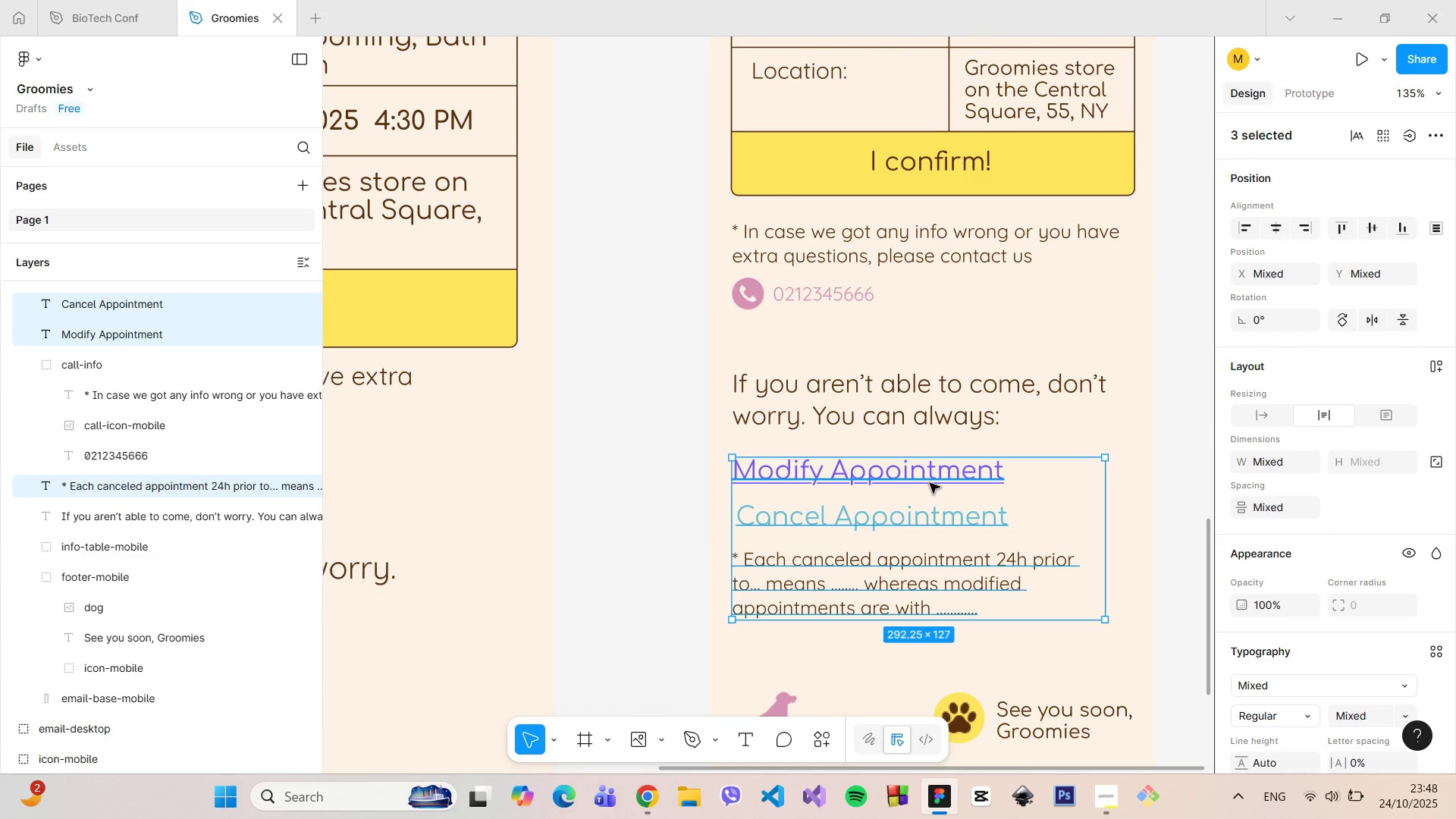 
hold_key(key=ShiftLeft, duration=1.27)
left_click([924, 414])
 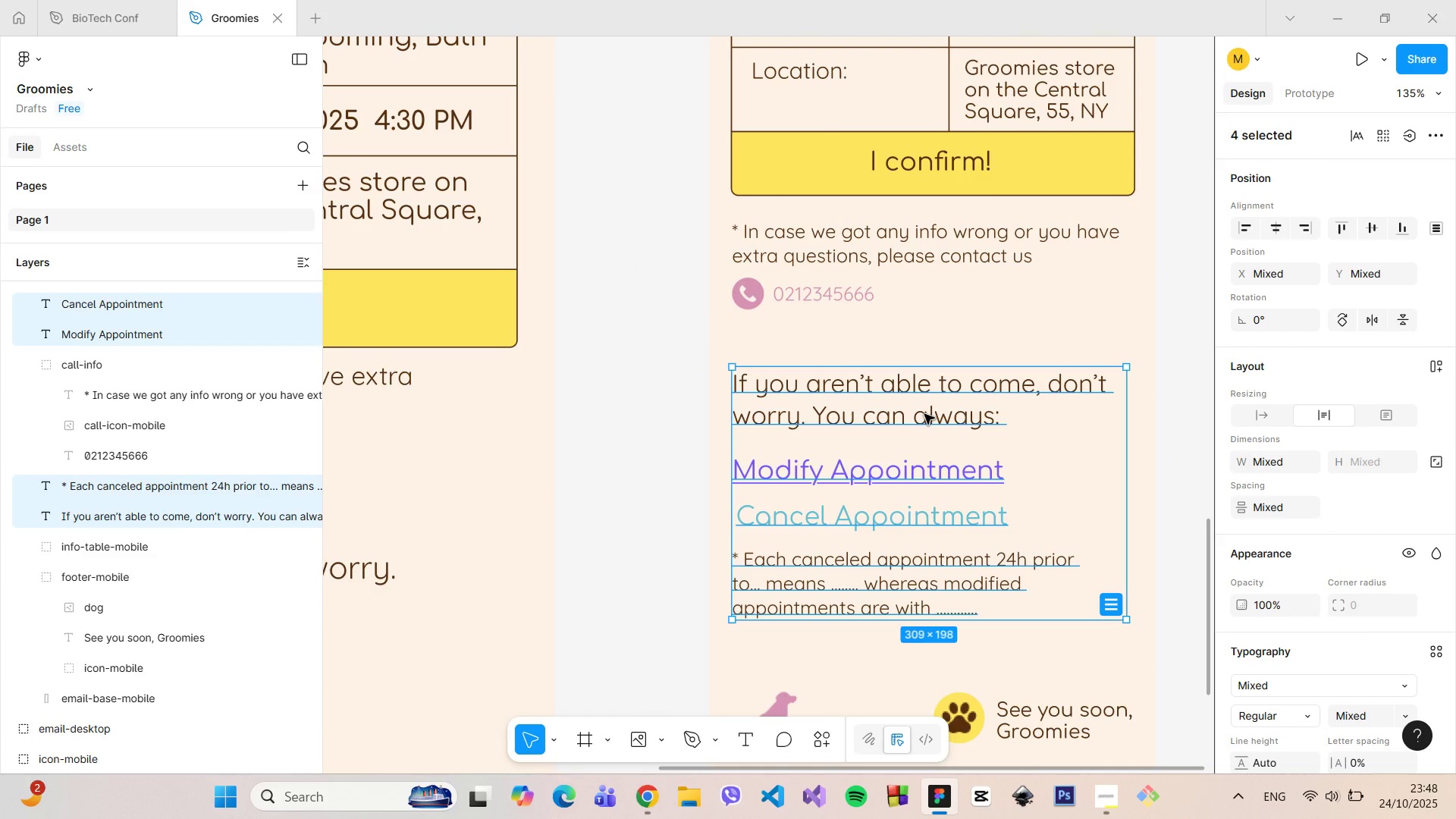 
right_click([924, 414])
 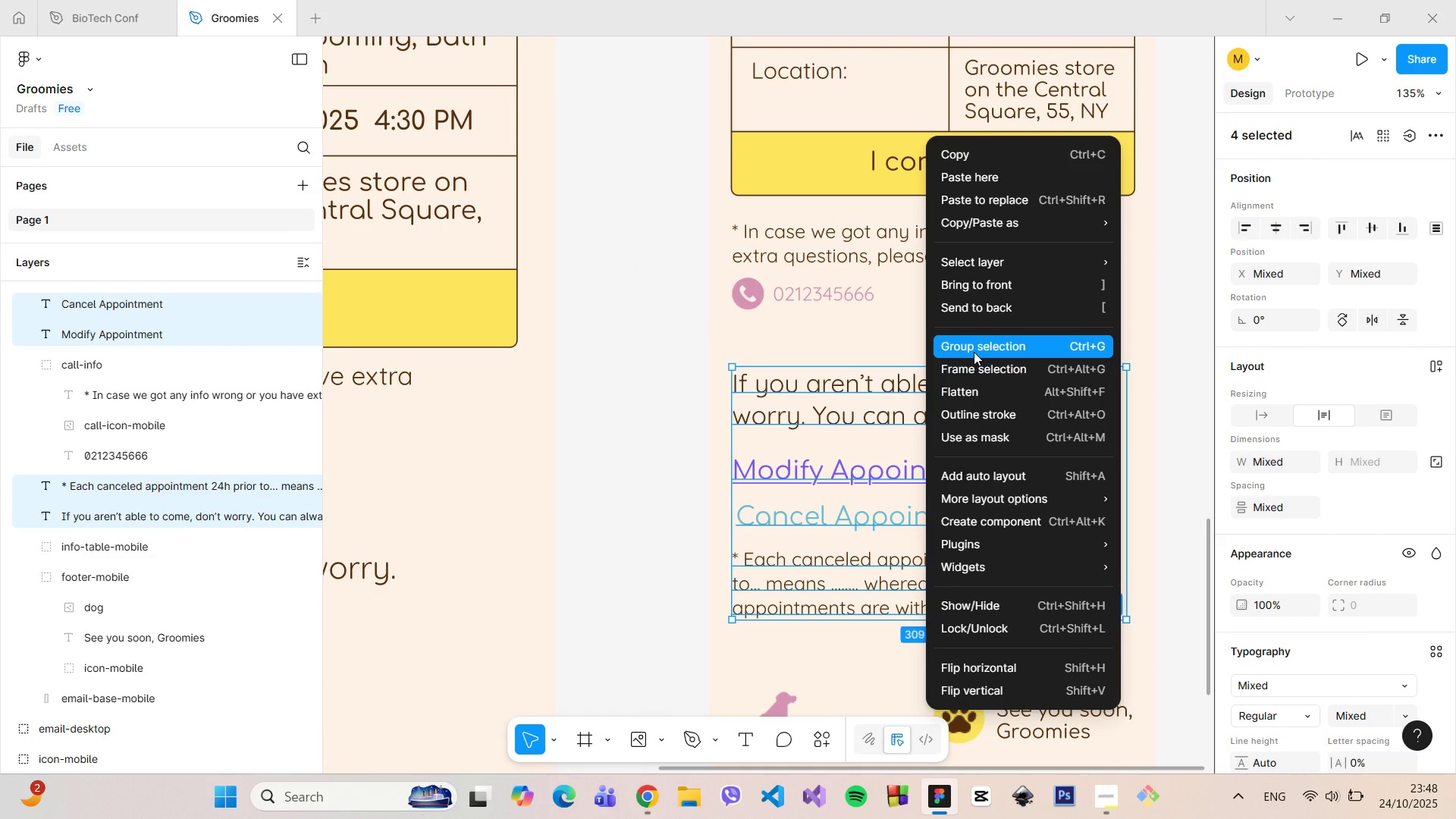 
left_click([974, 352])
 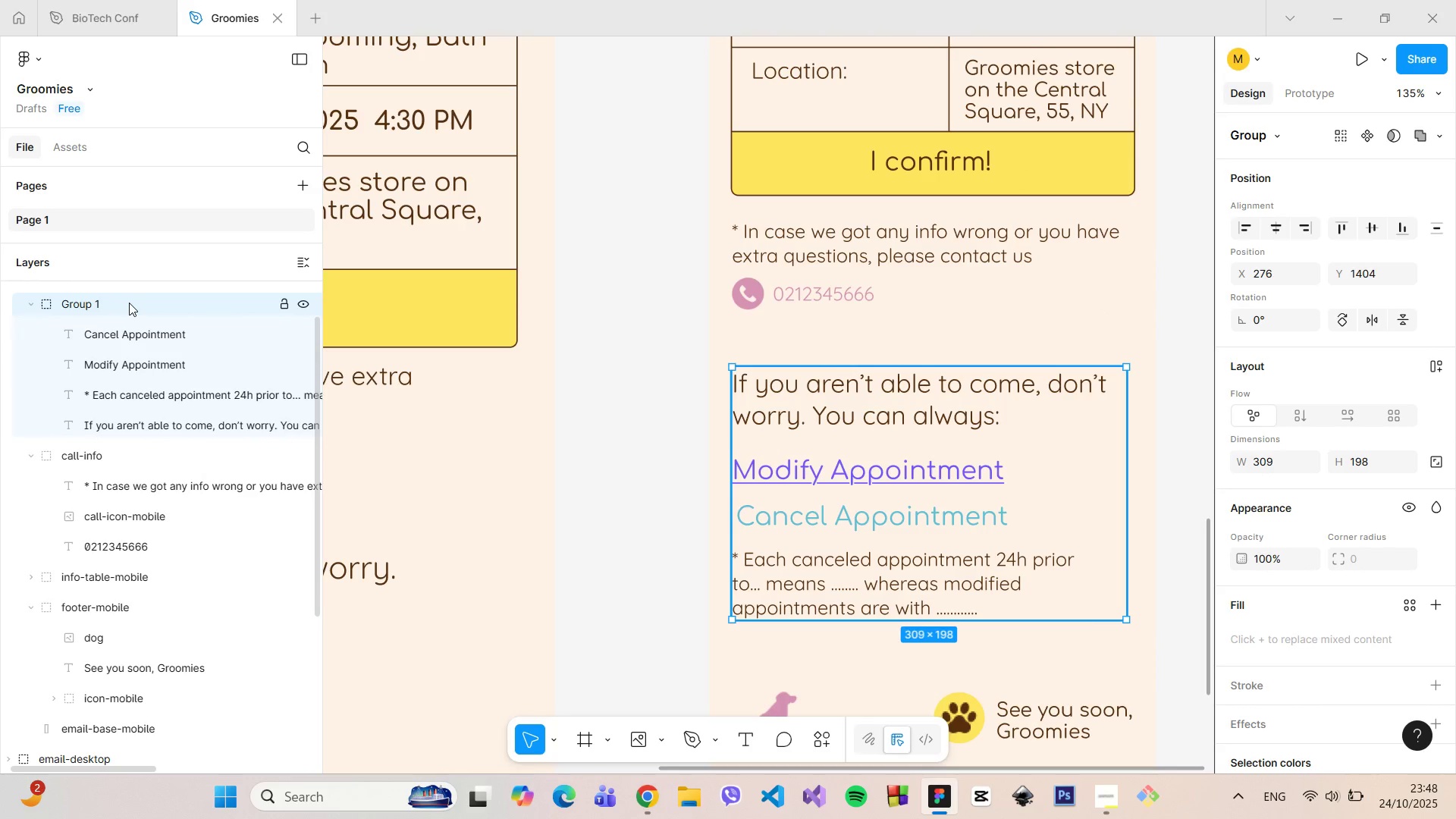 
double_click([129, 303])
 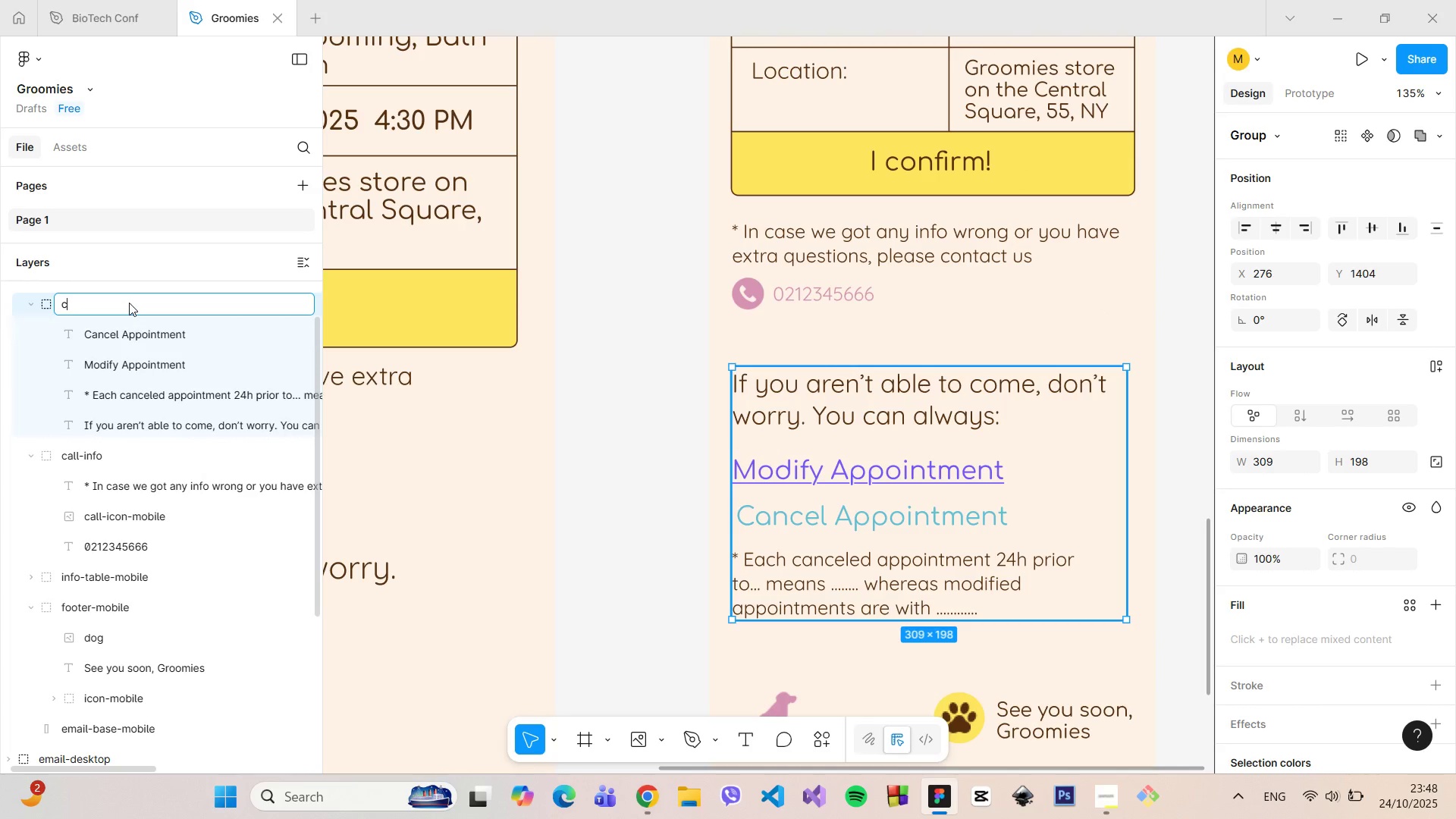 
type(cancel-mobile)
 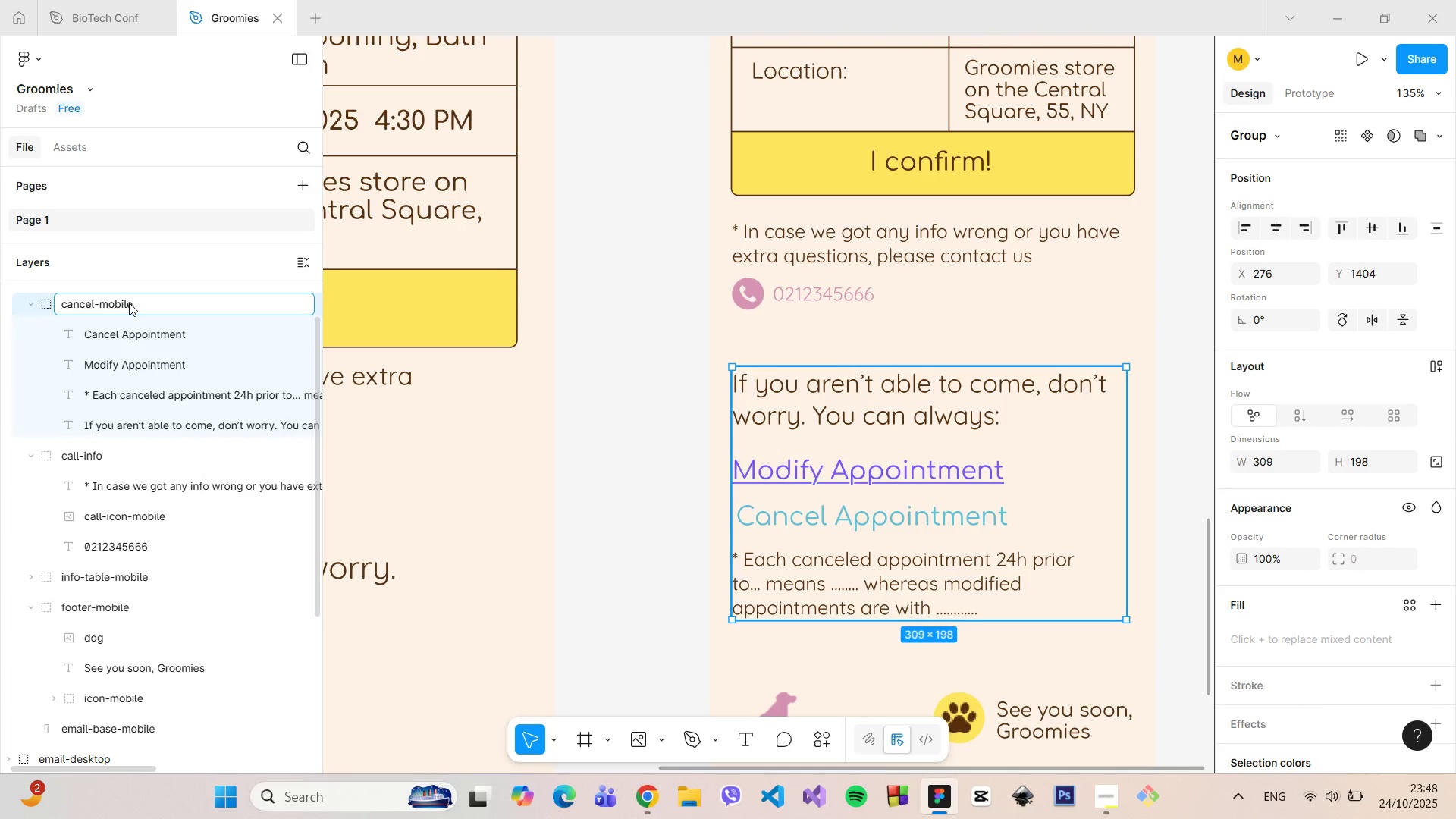 
key(Enter)
 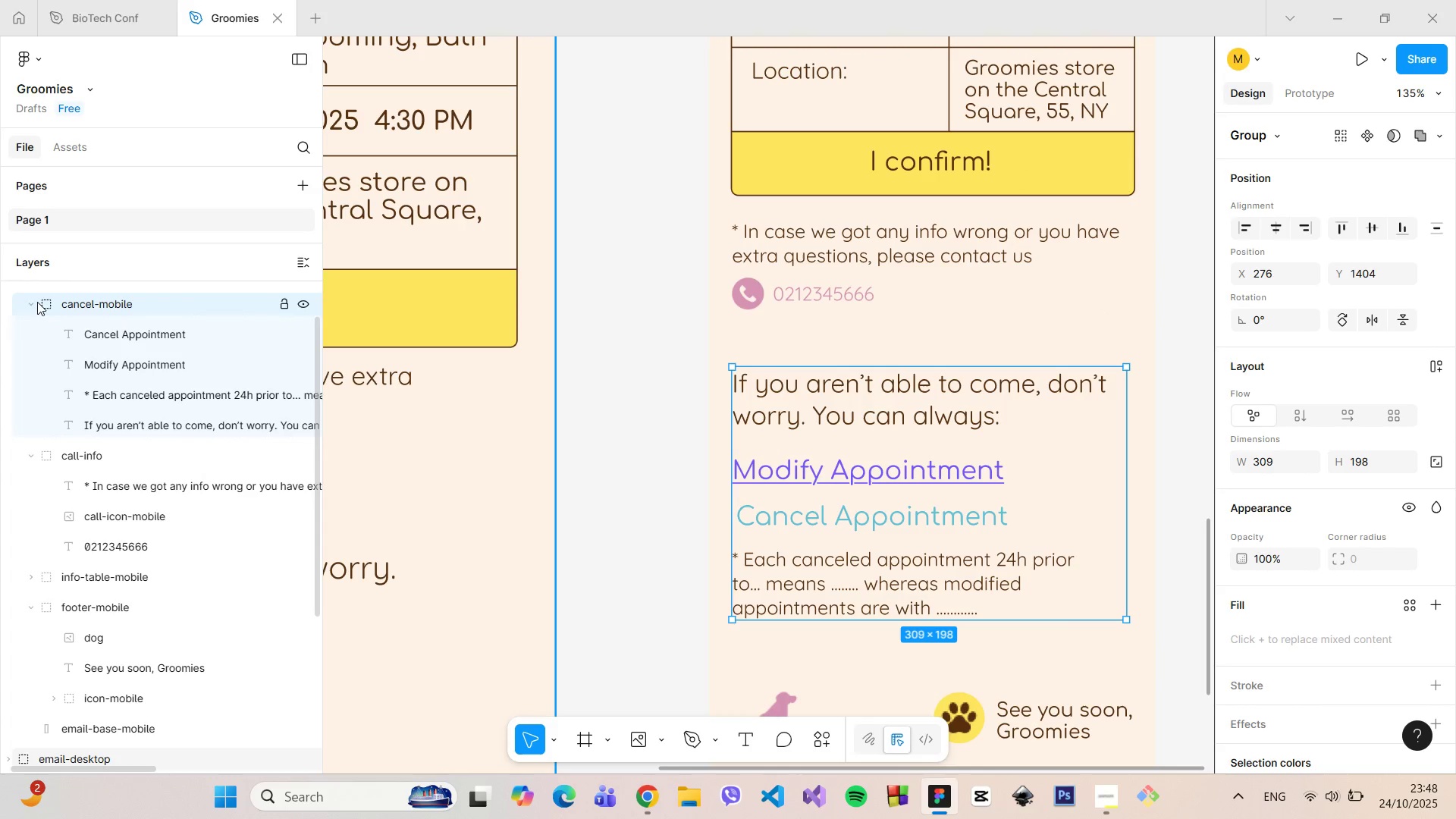 
left_click([27, 300])
 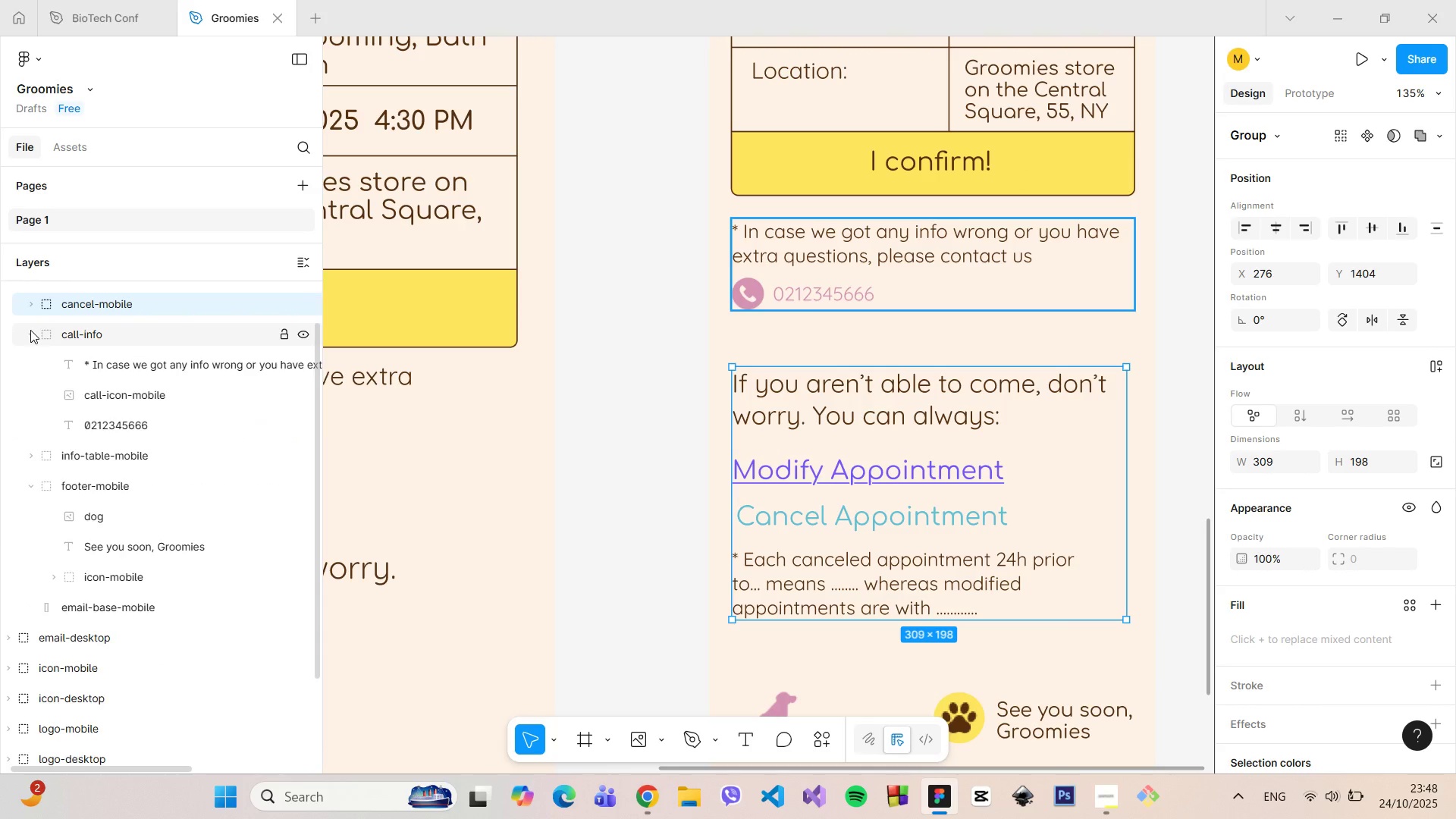 
left_click([30, 330])
 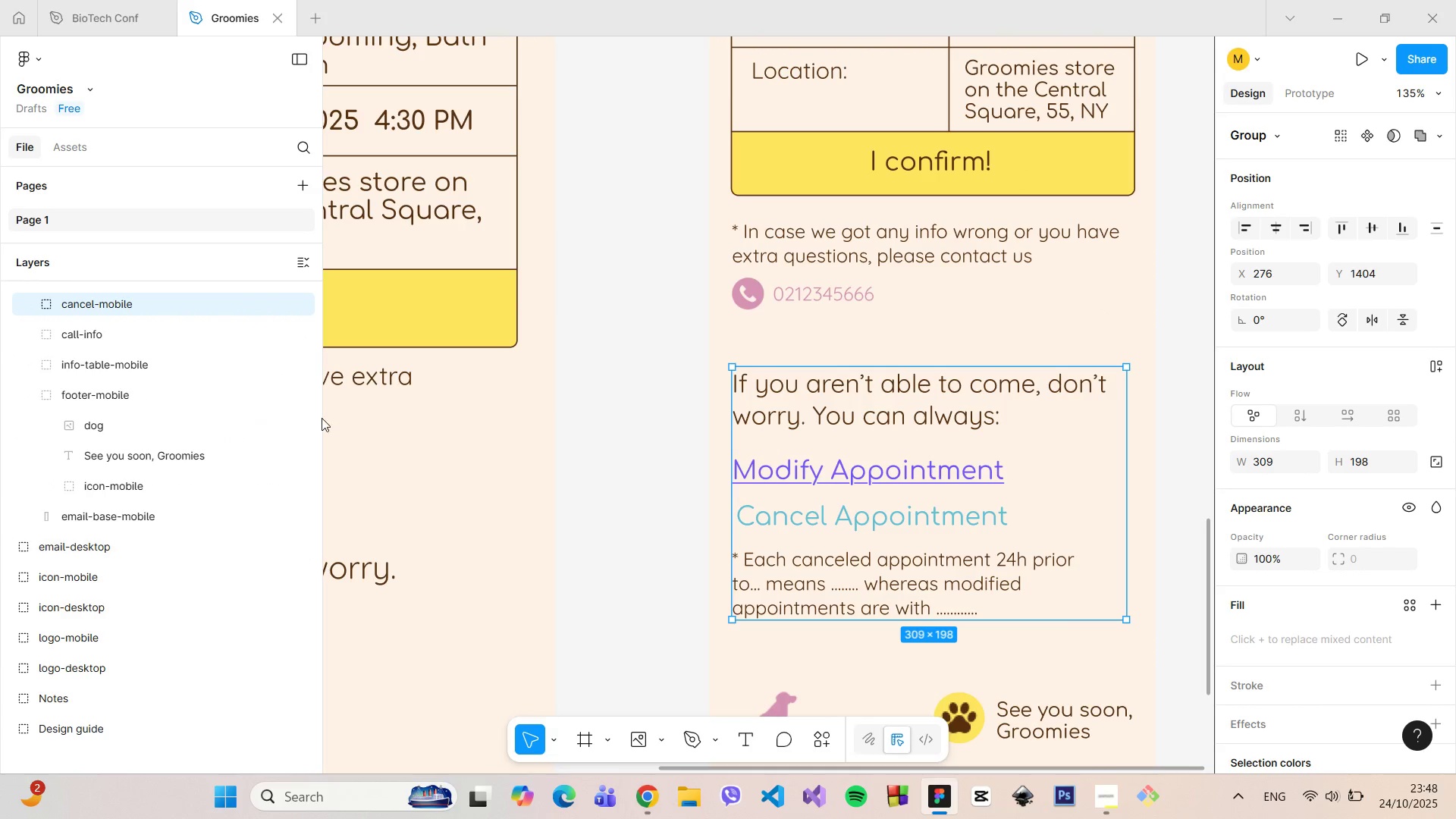 
left_click_drag(start_coordinate=[320, 416], to_coordinate=[304, 341])
 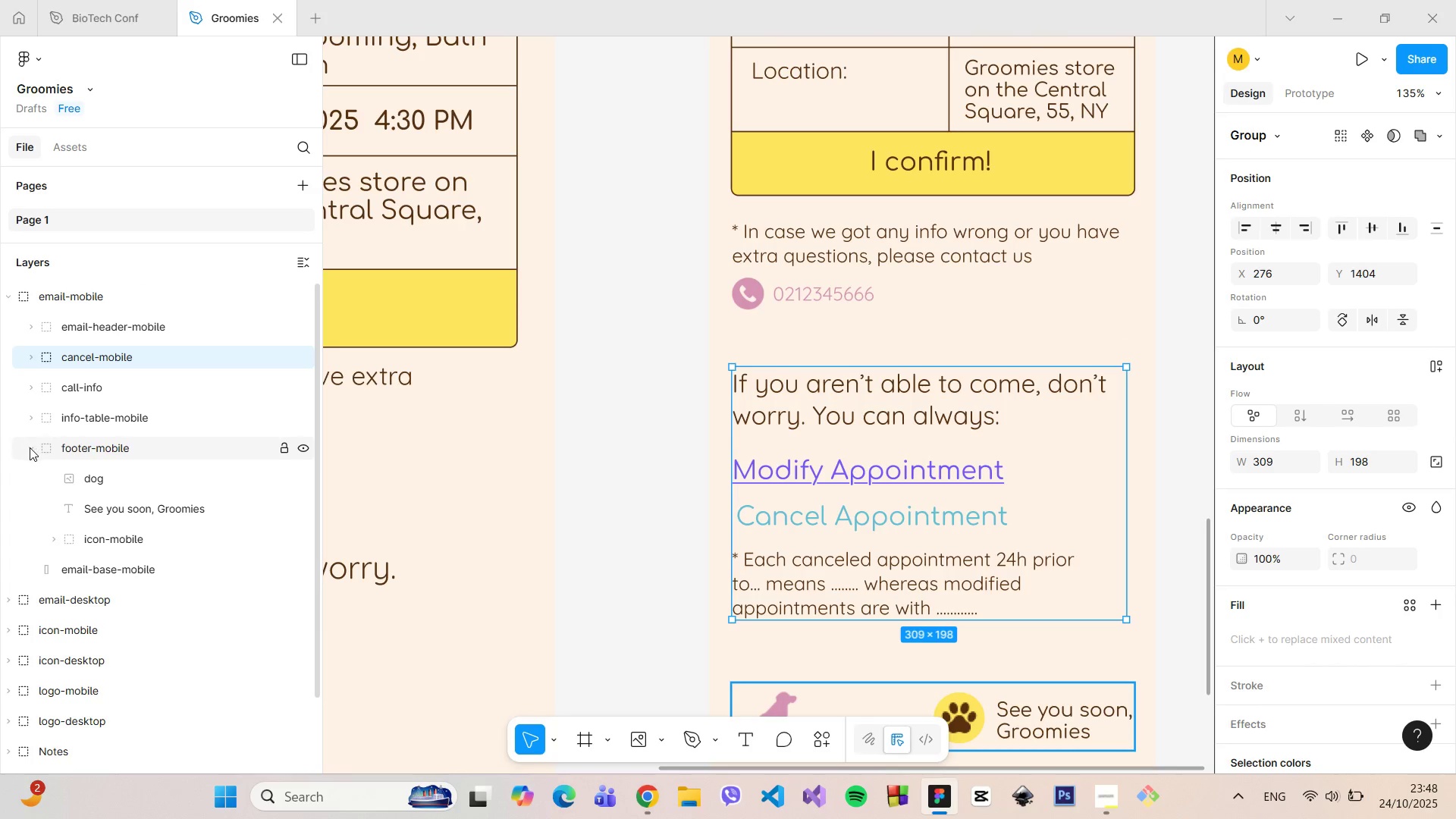 
left_click([30, 447])
 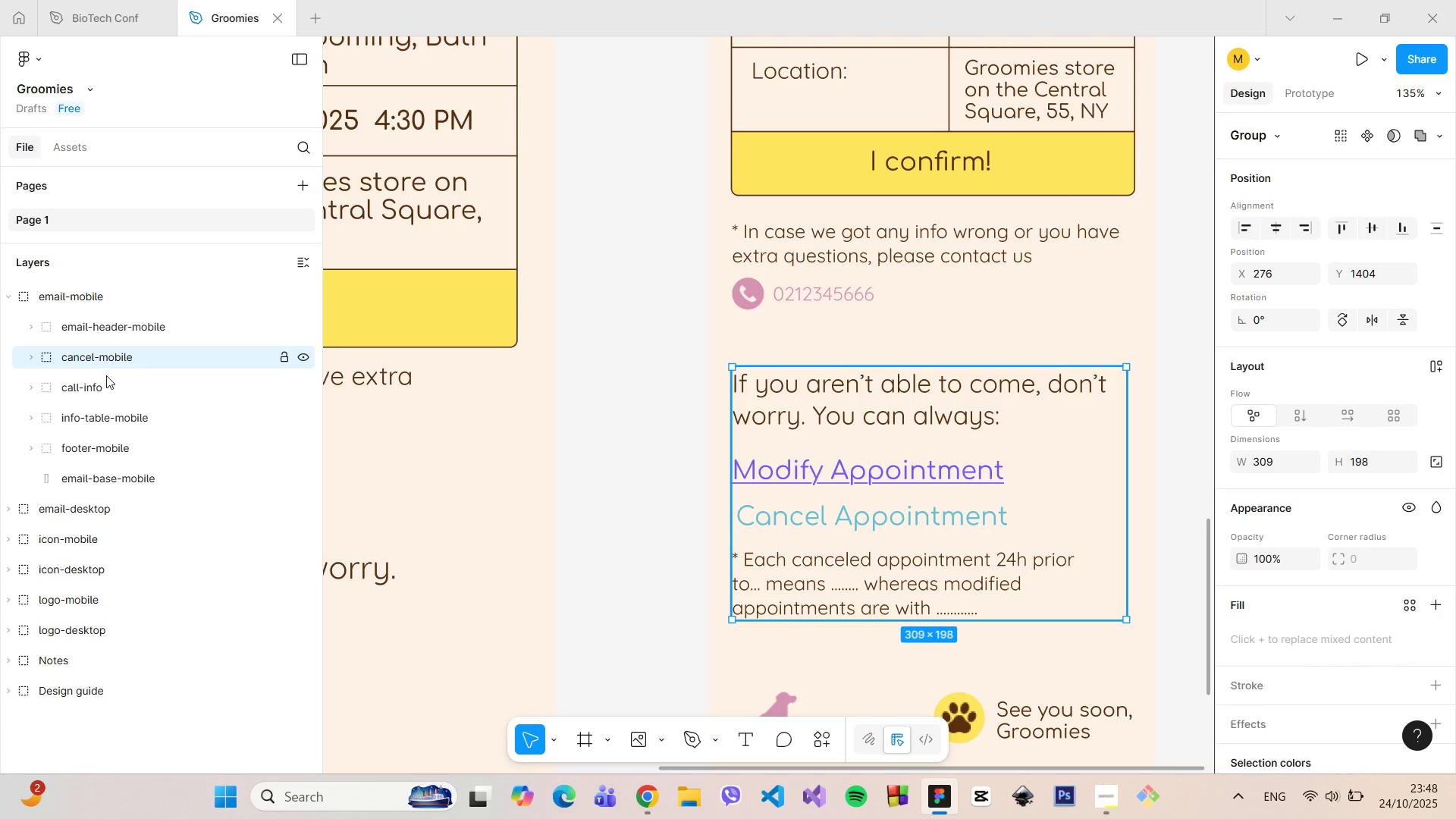 
left_click_drag(start_coordinate=[107, 415], to_coordinate=[109, 347])
 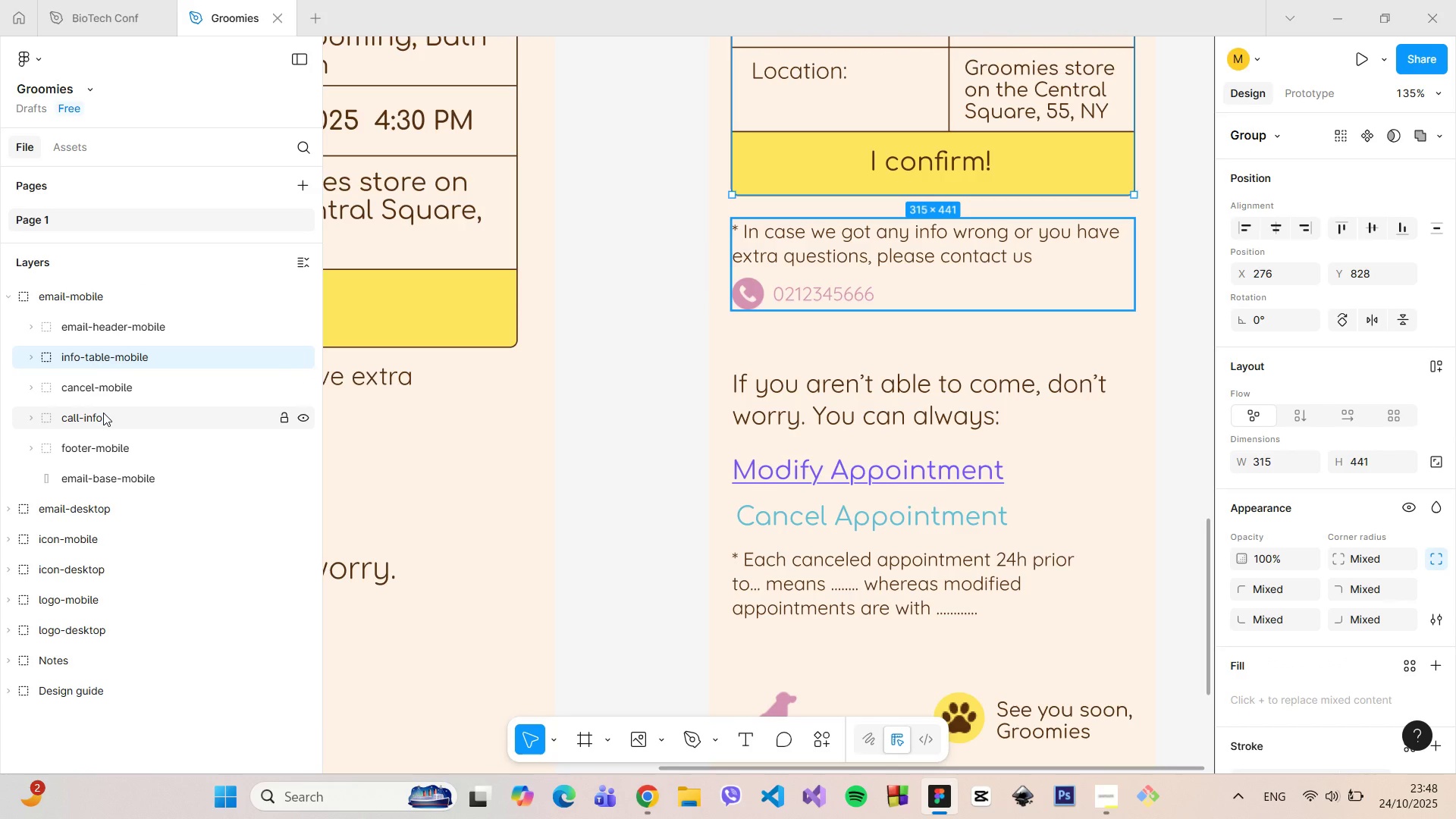 
left_click([103, 413])
 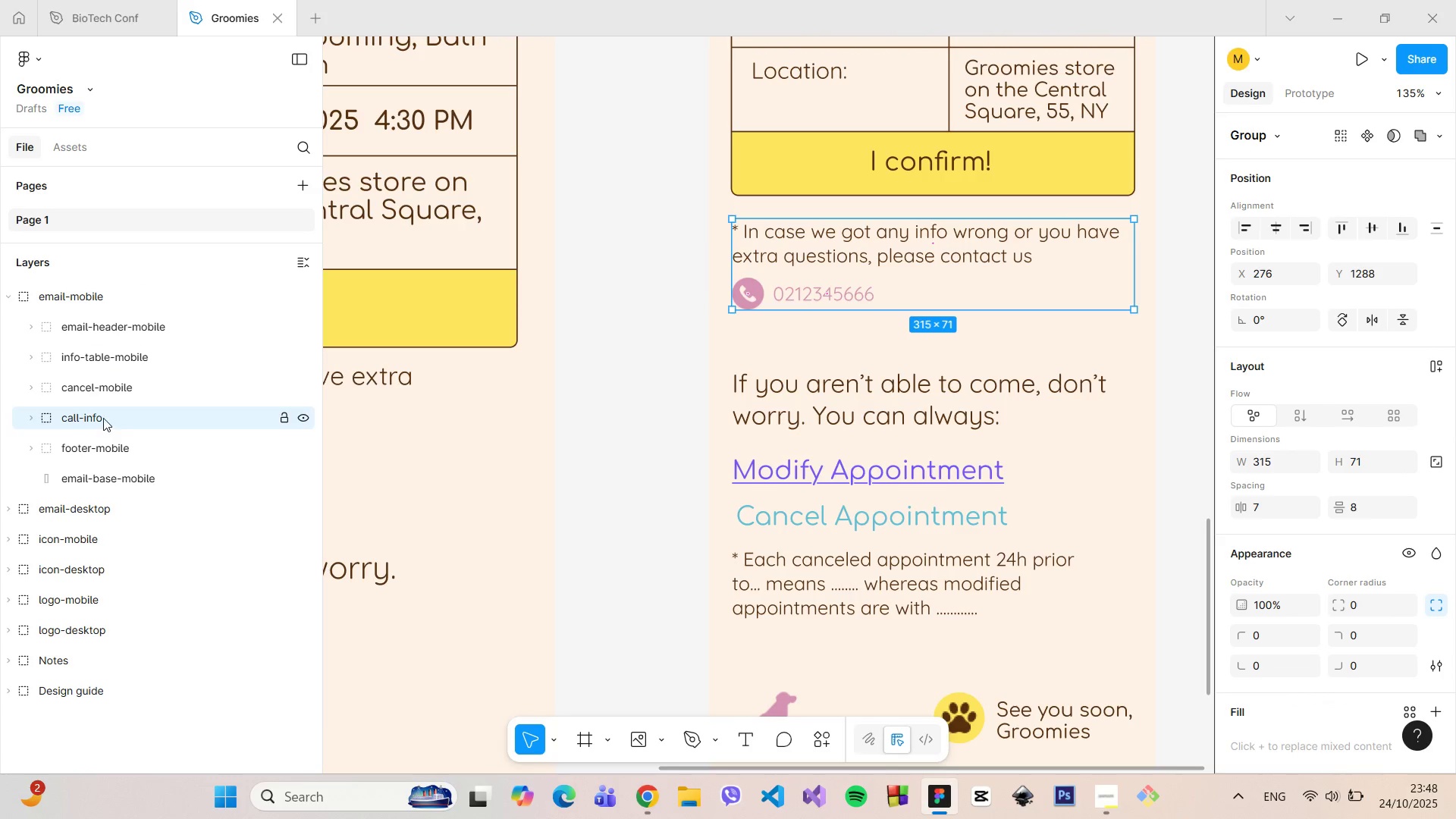 
left_click_drag(start_coordinate=[103, 419], to_coordinate=[102, 376])
 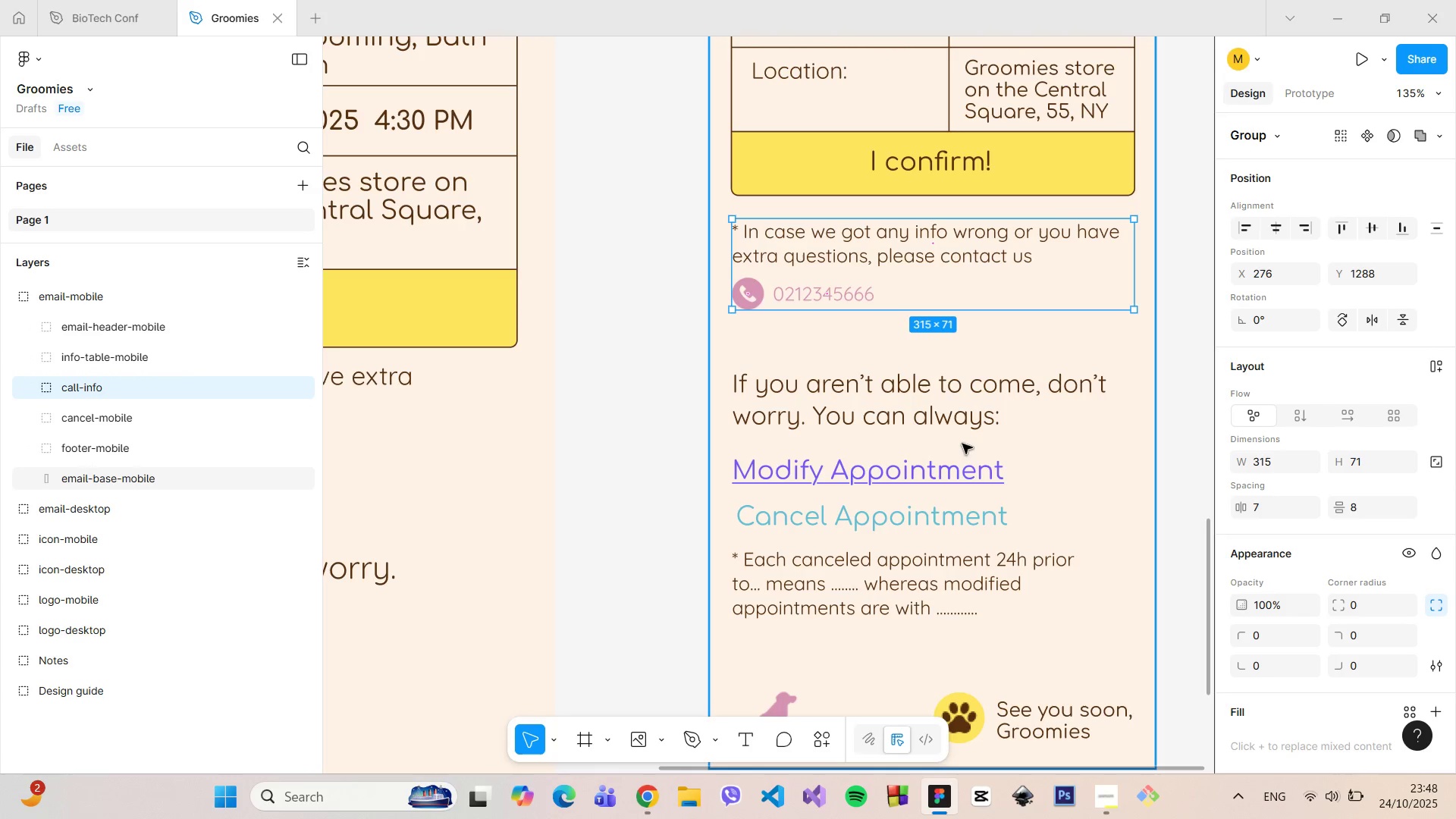 
left_click_drag(start_coordinate=[1209, 545], to_coordinate=[1208, 553])
 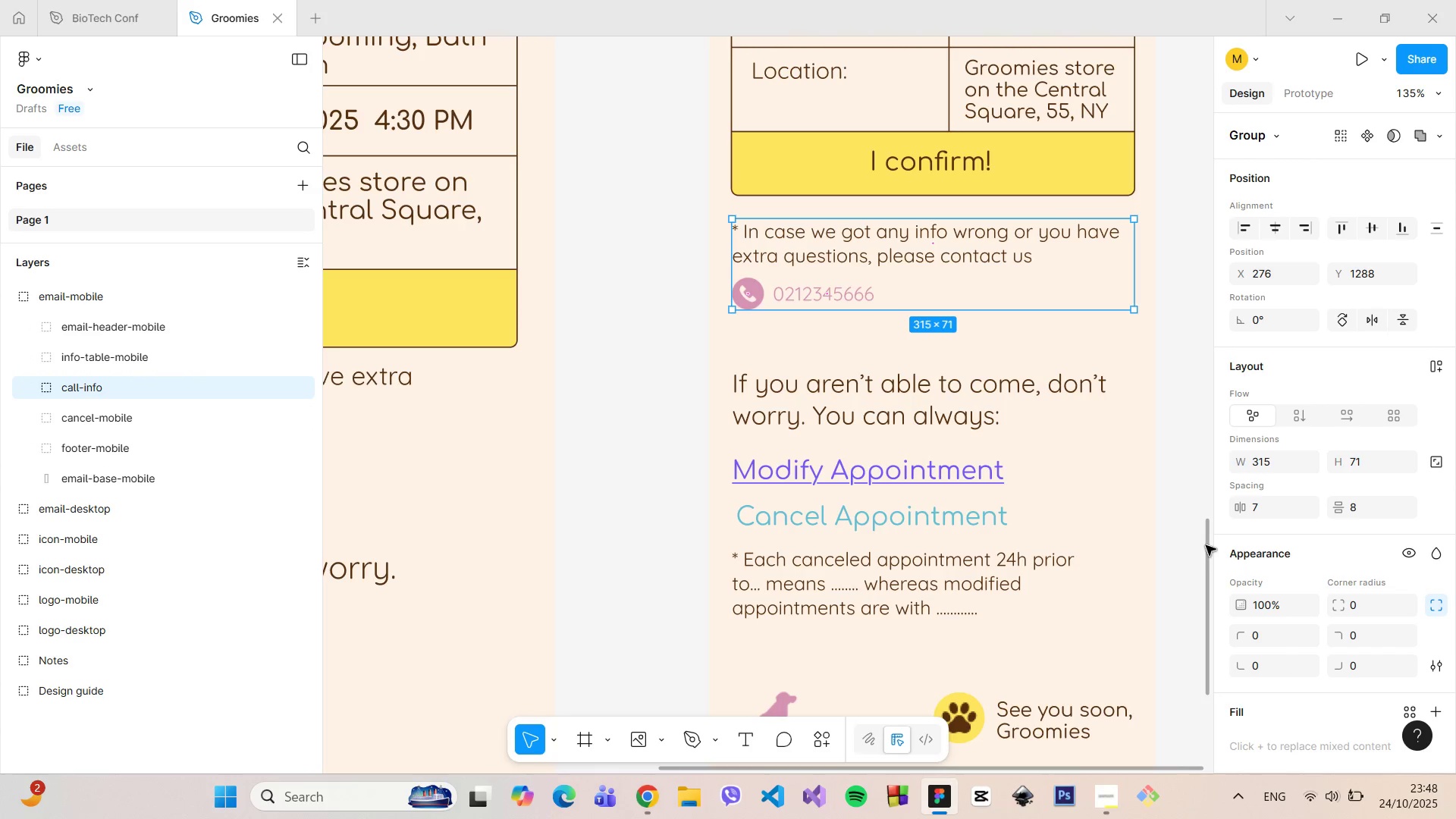 
left_click_drag(start_coordinate=[1206, 545], to_coordinate=[1206, 556])
 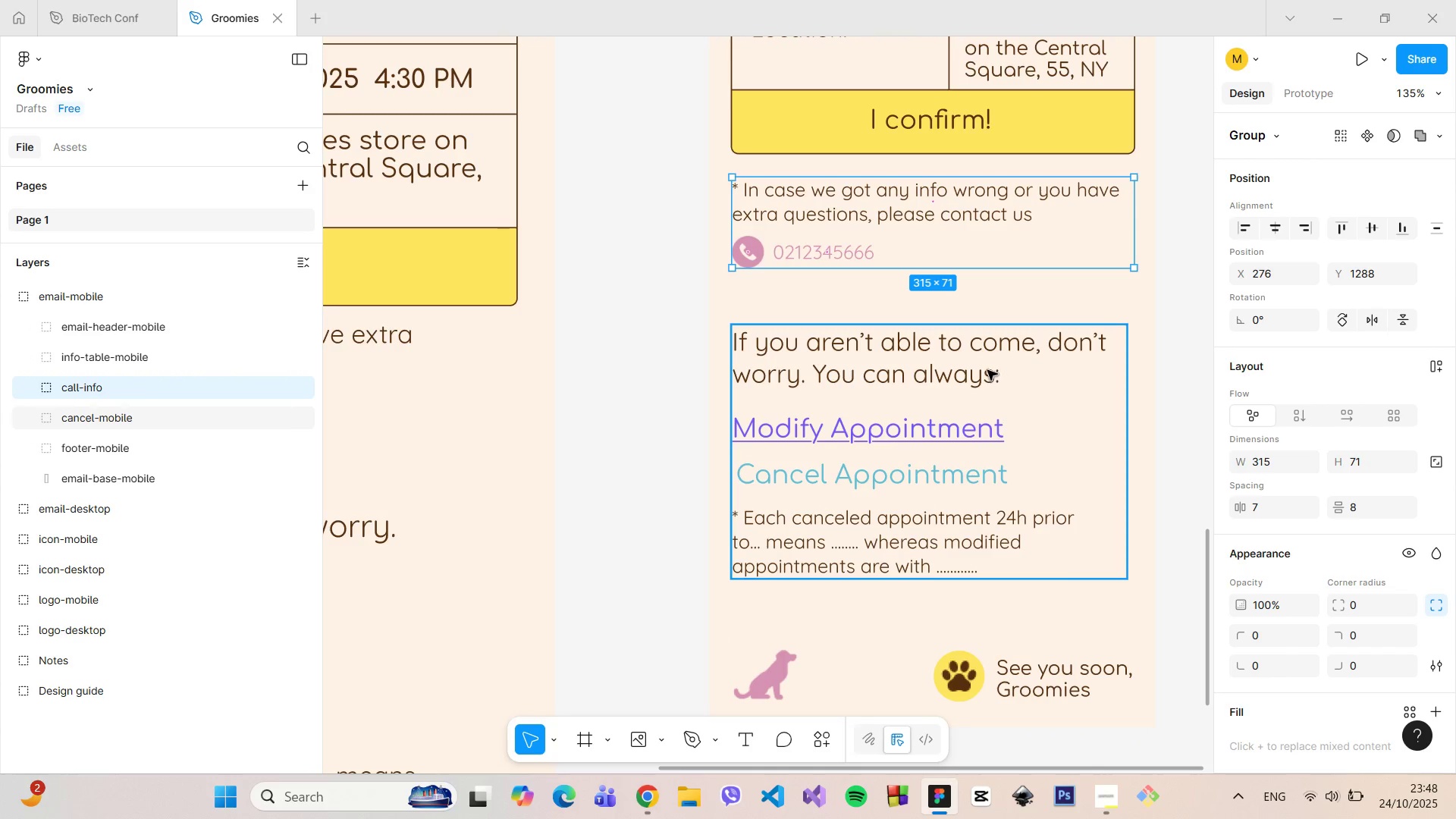 
left_click([987, 370])
 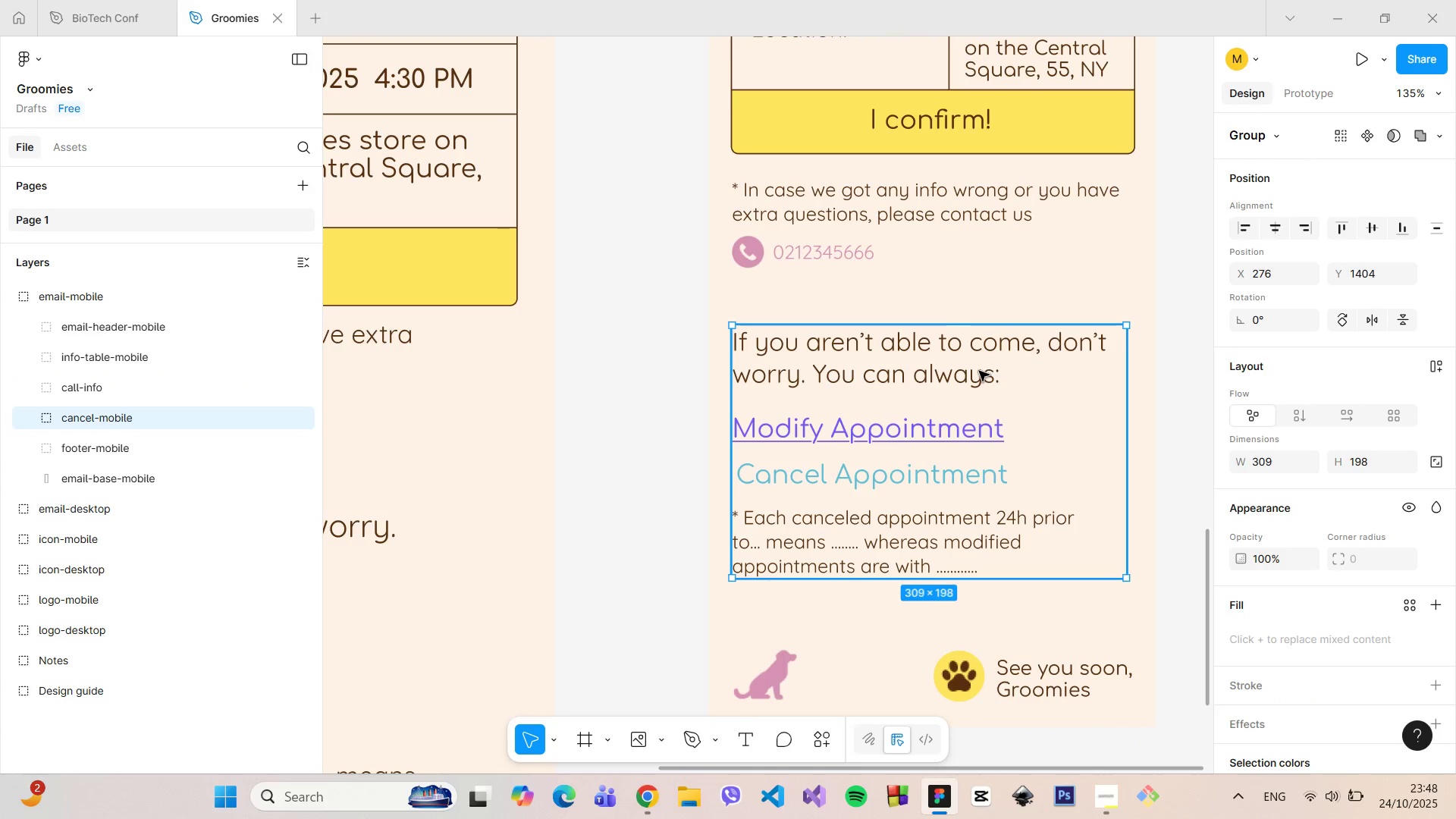 
left_click_drag(start_coordinate=[979, 371], to_coordinate=[979, 363])
 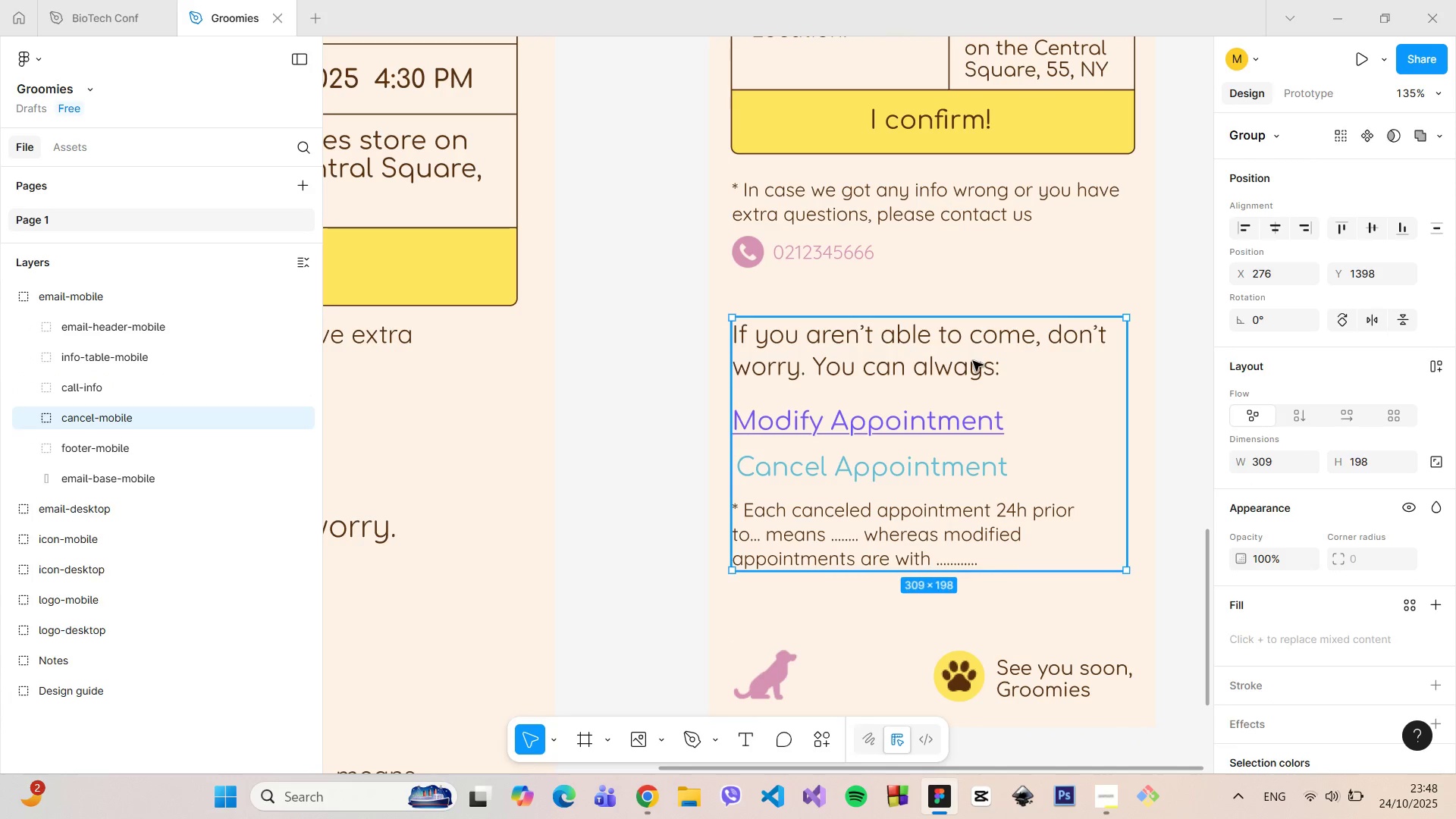 
double_click([973, 361])
 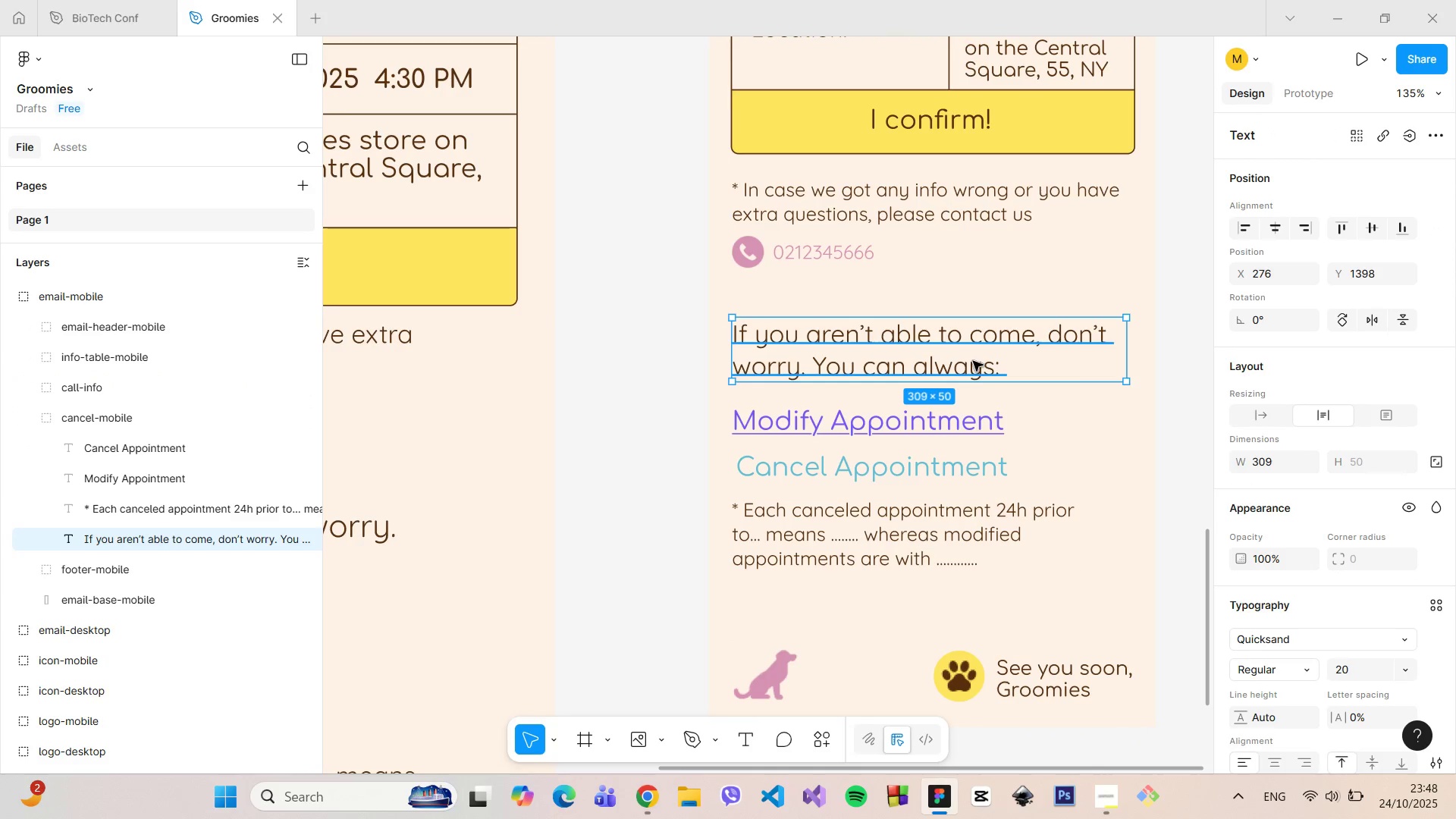 
double_click([973, 361])
 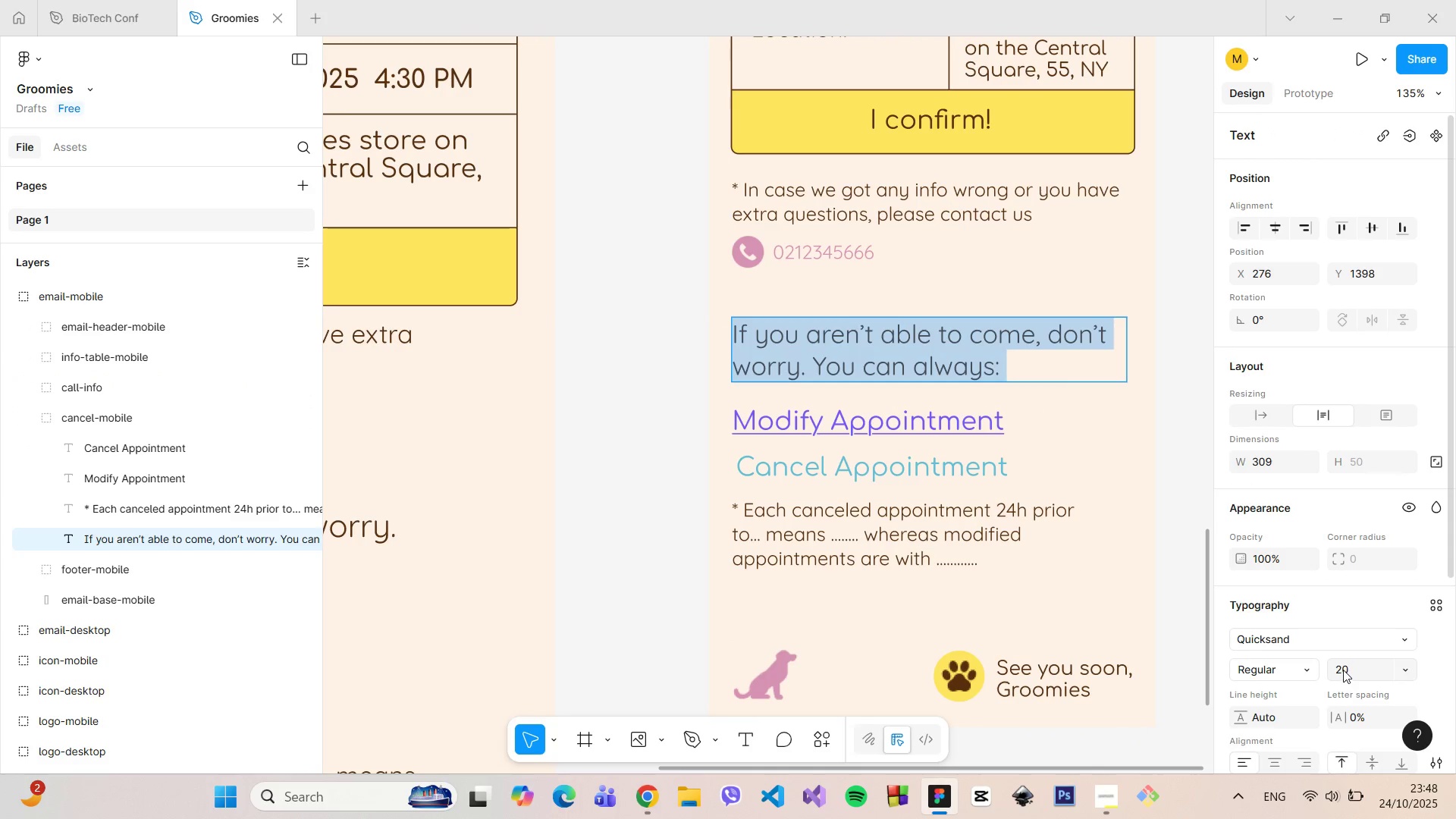 
left_click([1343, 670])
 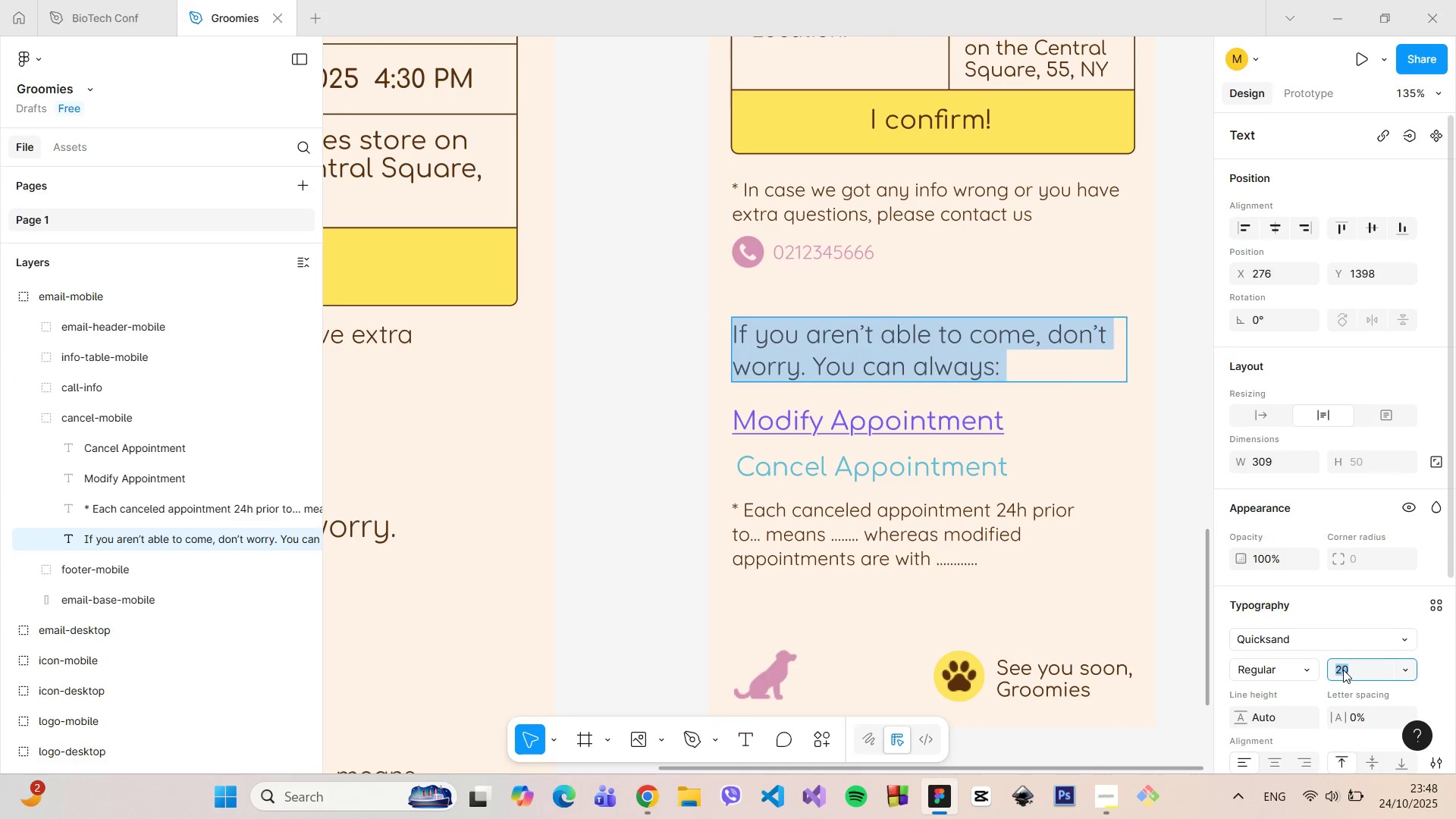 
type(15)
 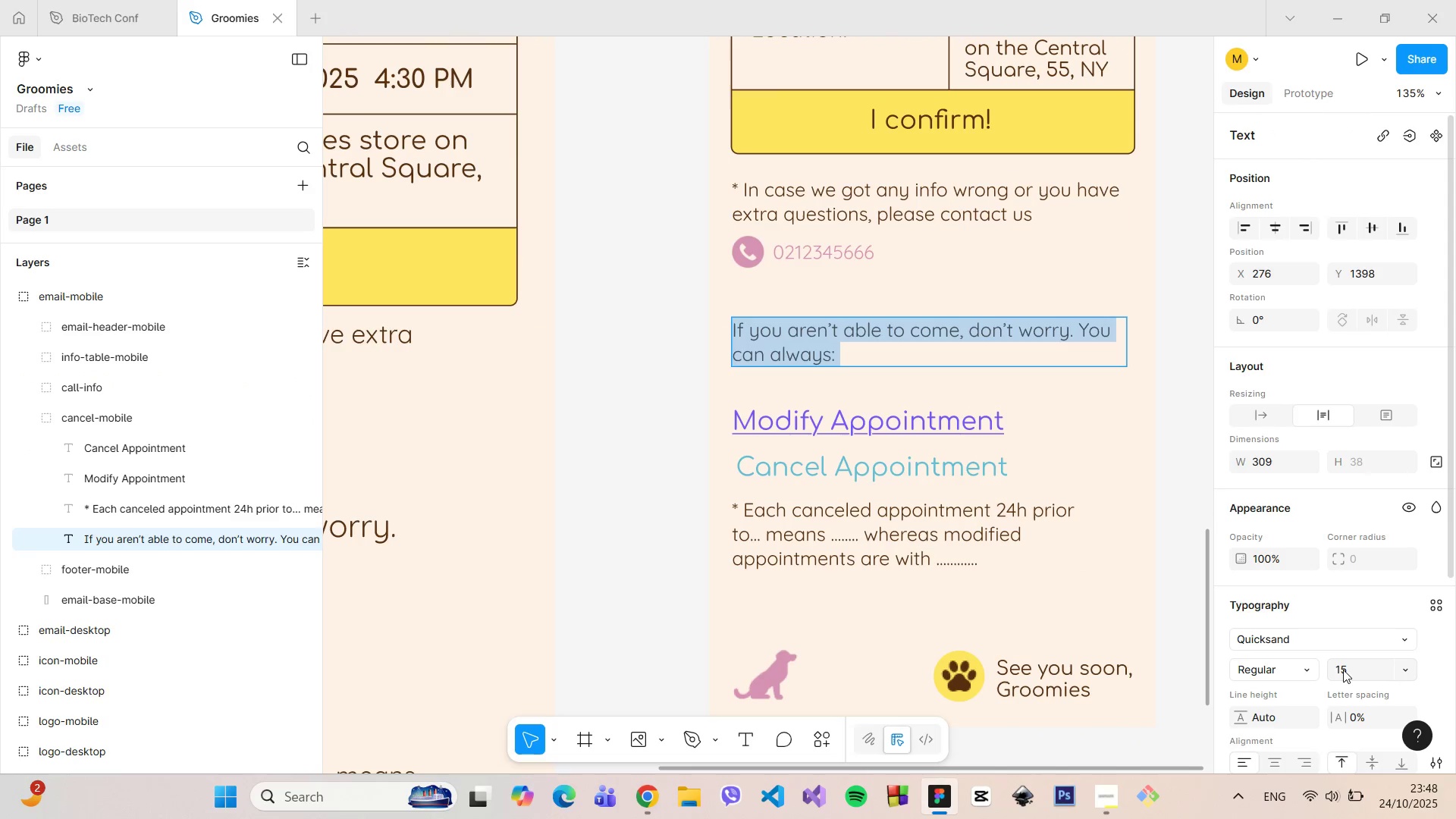 
key(Enter)
 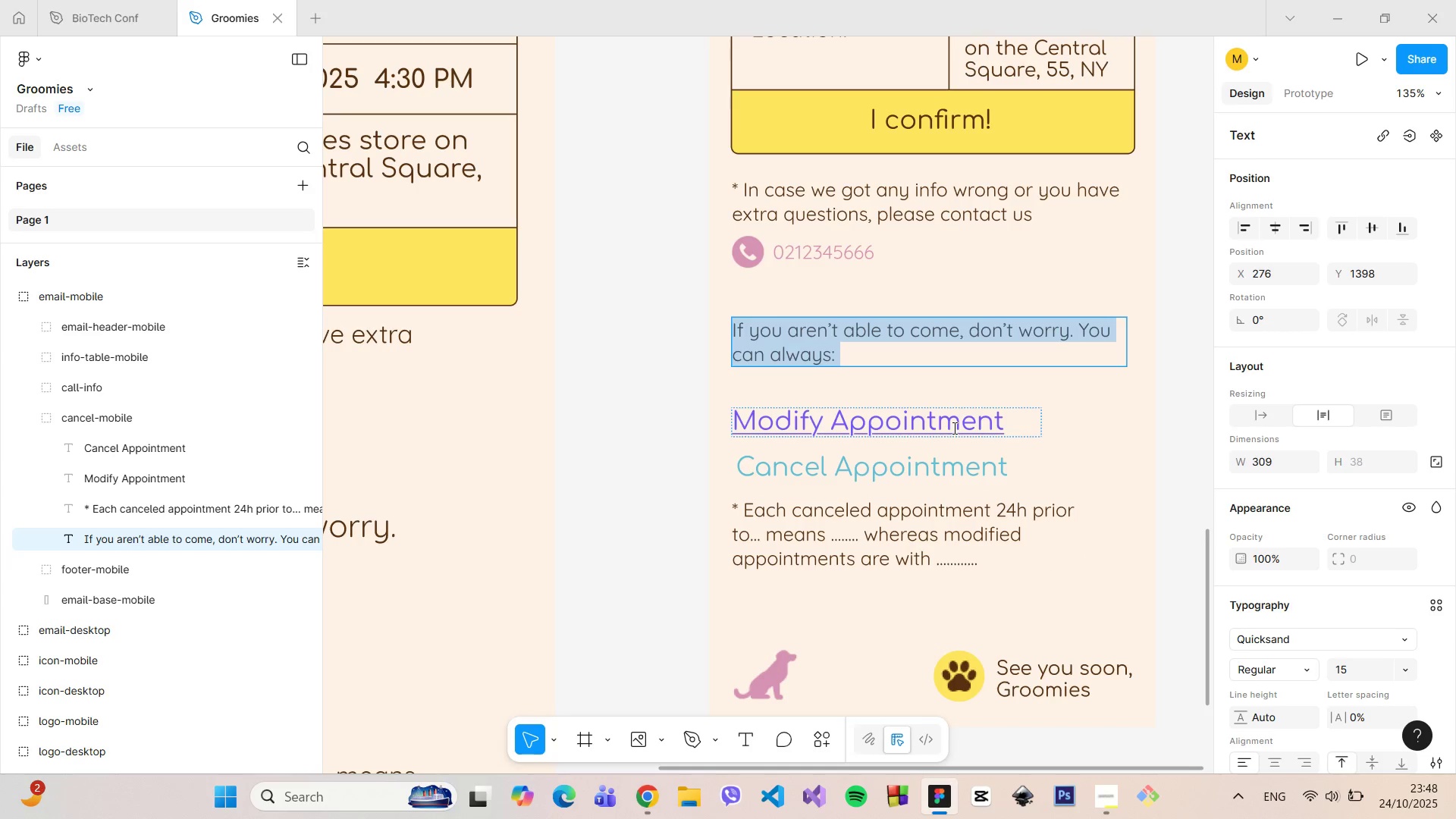 
double_click([968, 475])
 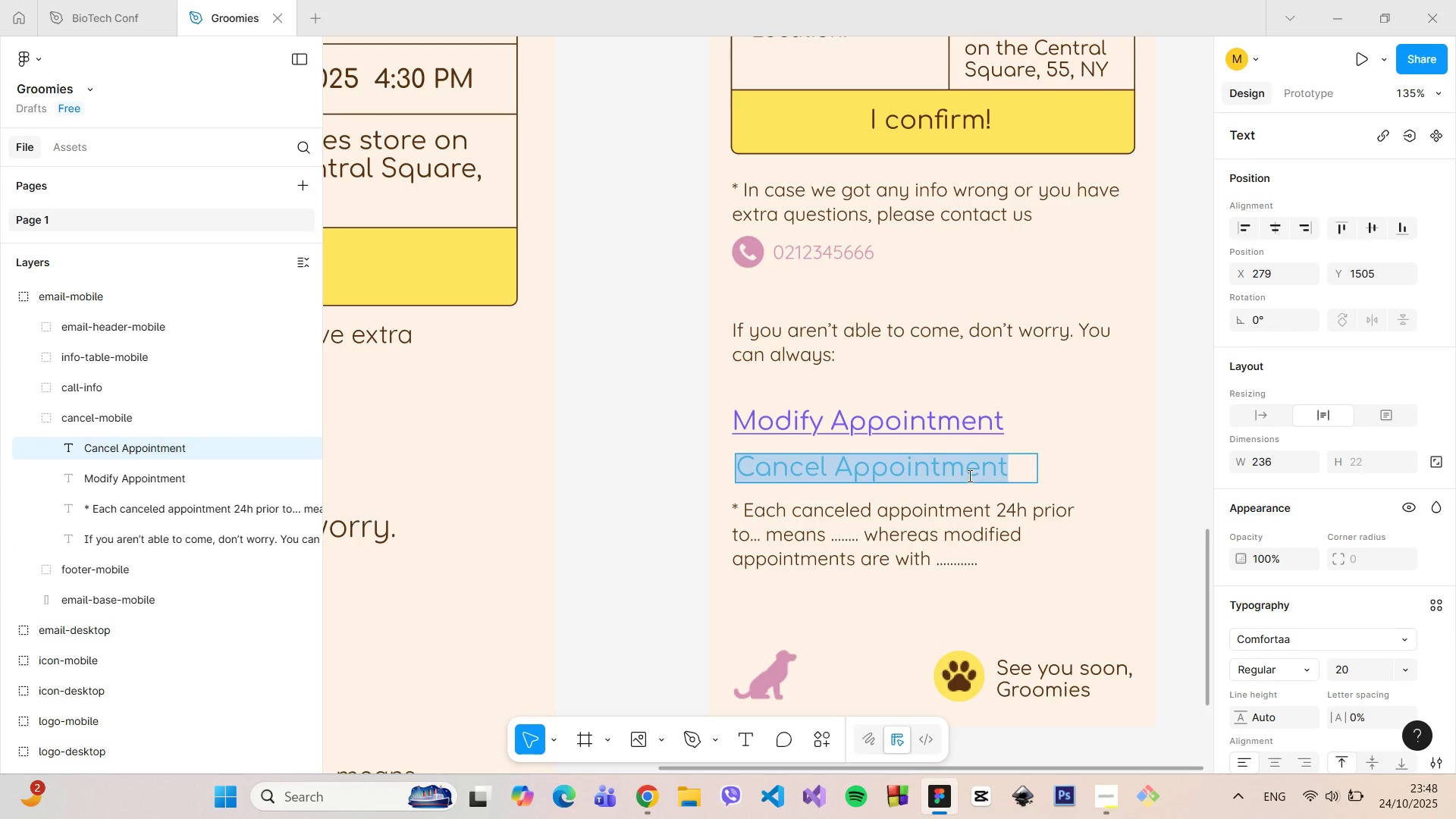 
triple_click([968, 475])
 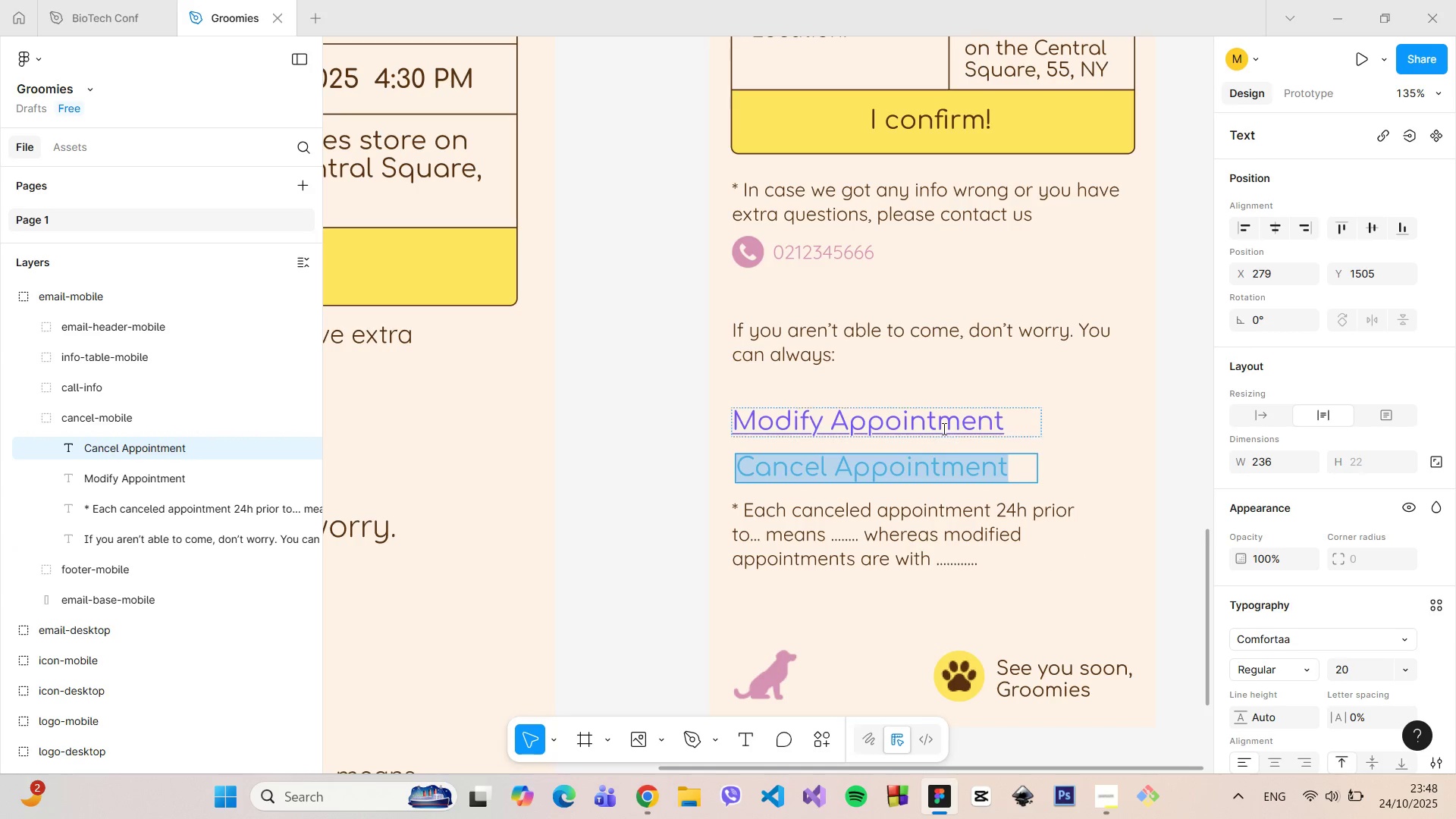 
left_click([1035, 514])
 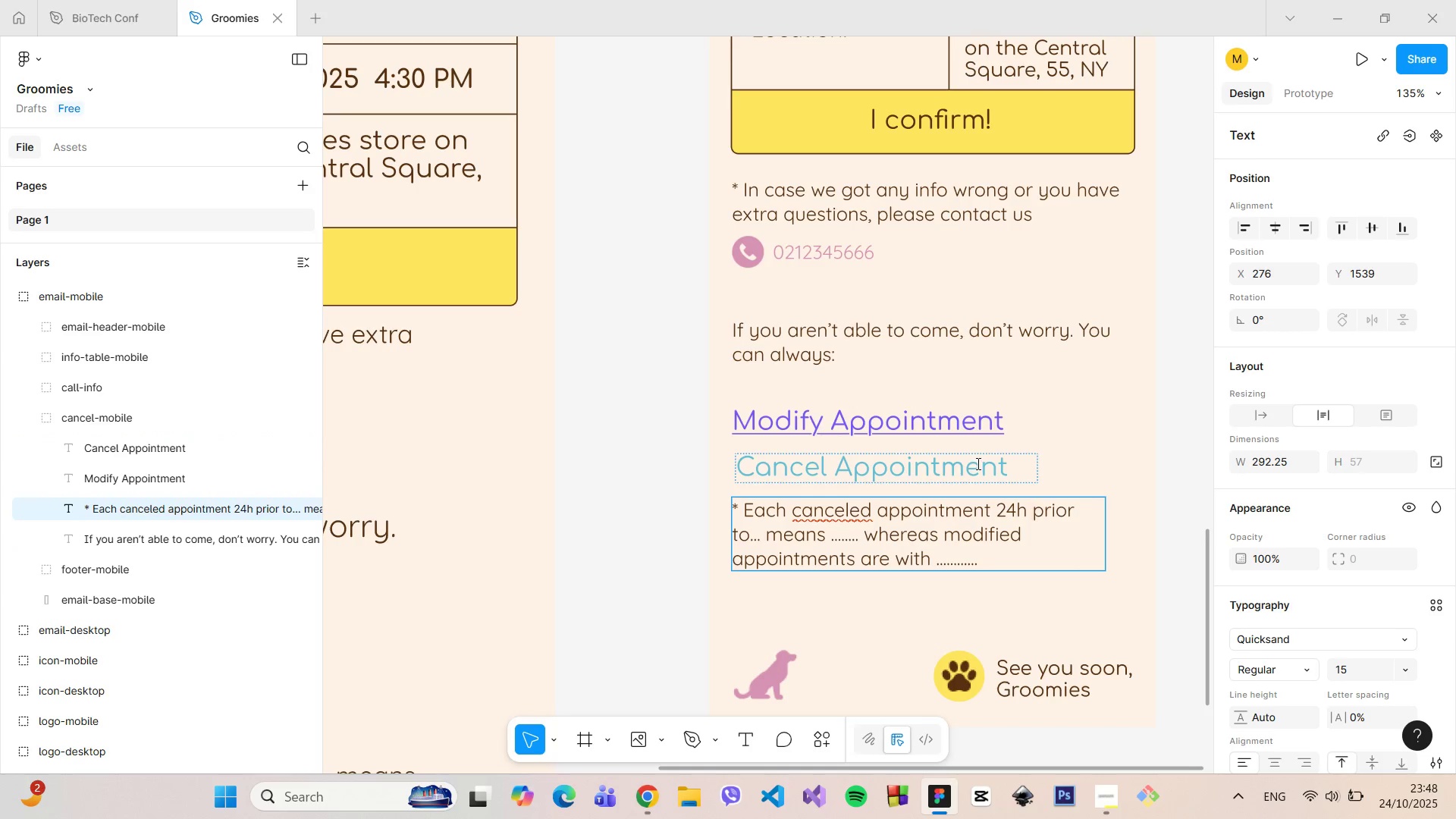 
left_click([977, 463])
 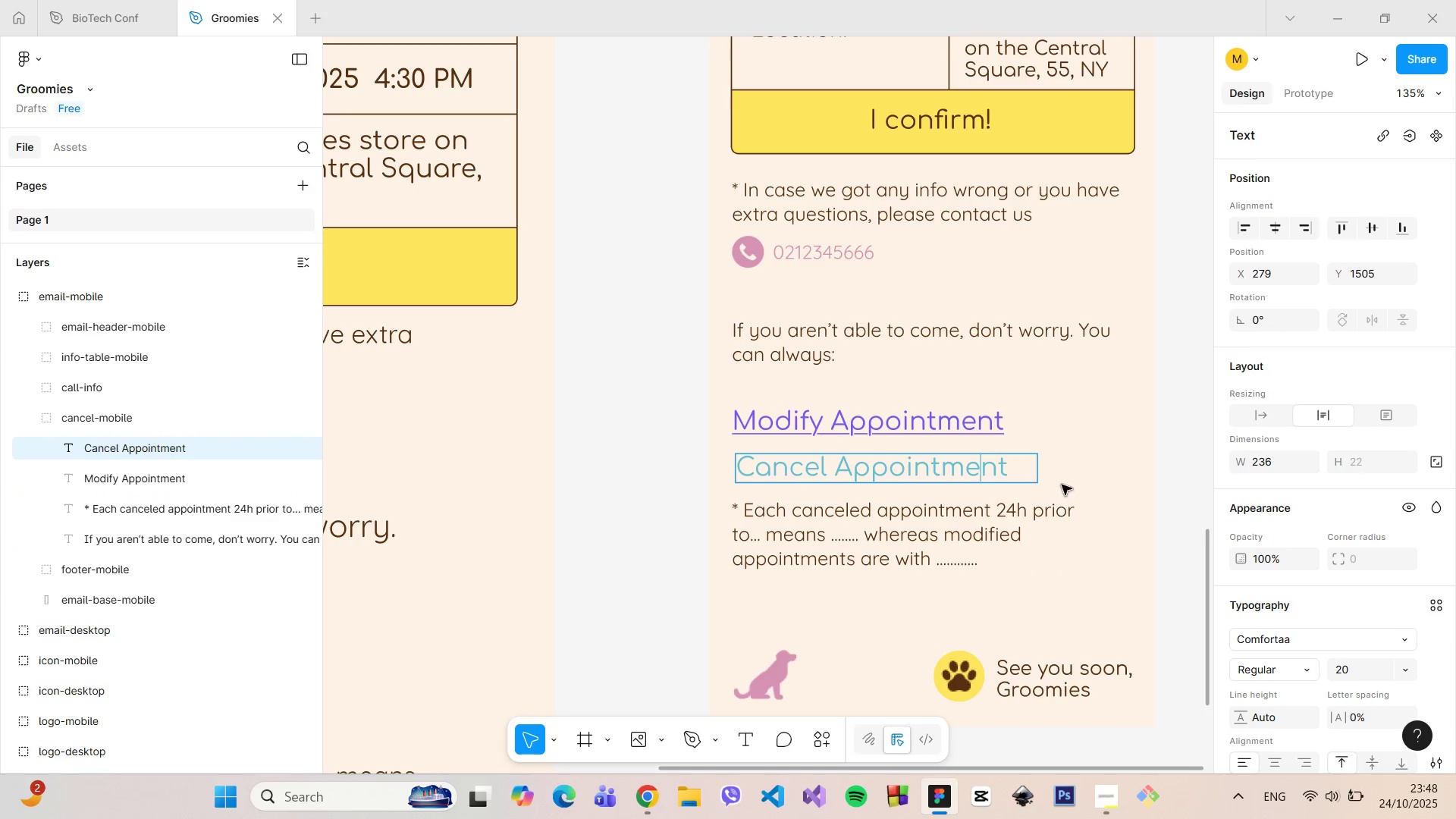 
left_click([1062, 485])
 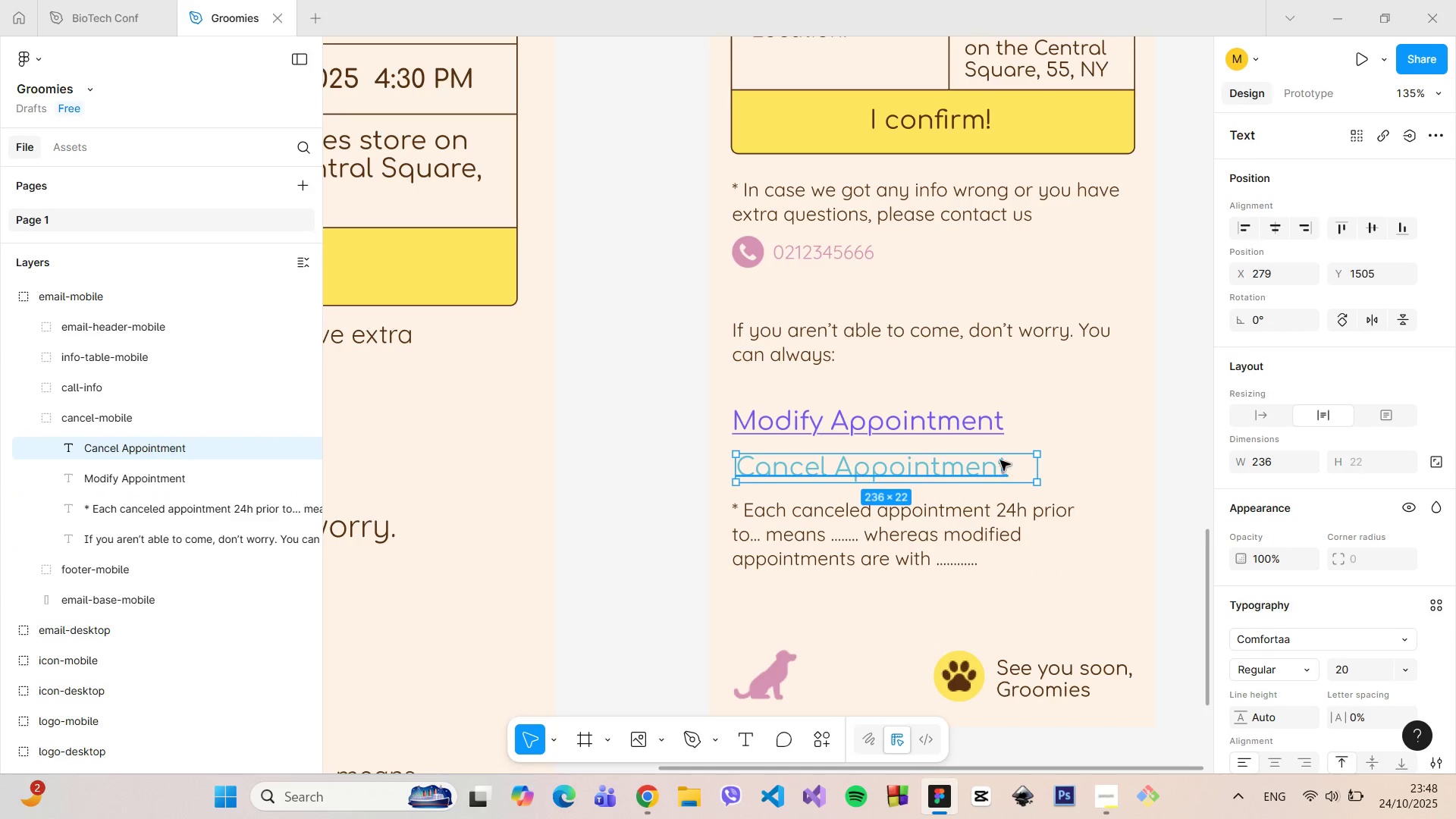 
hold_key(key=ShiftLeft, duration=0.79)
left_click([986, 430])
 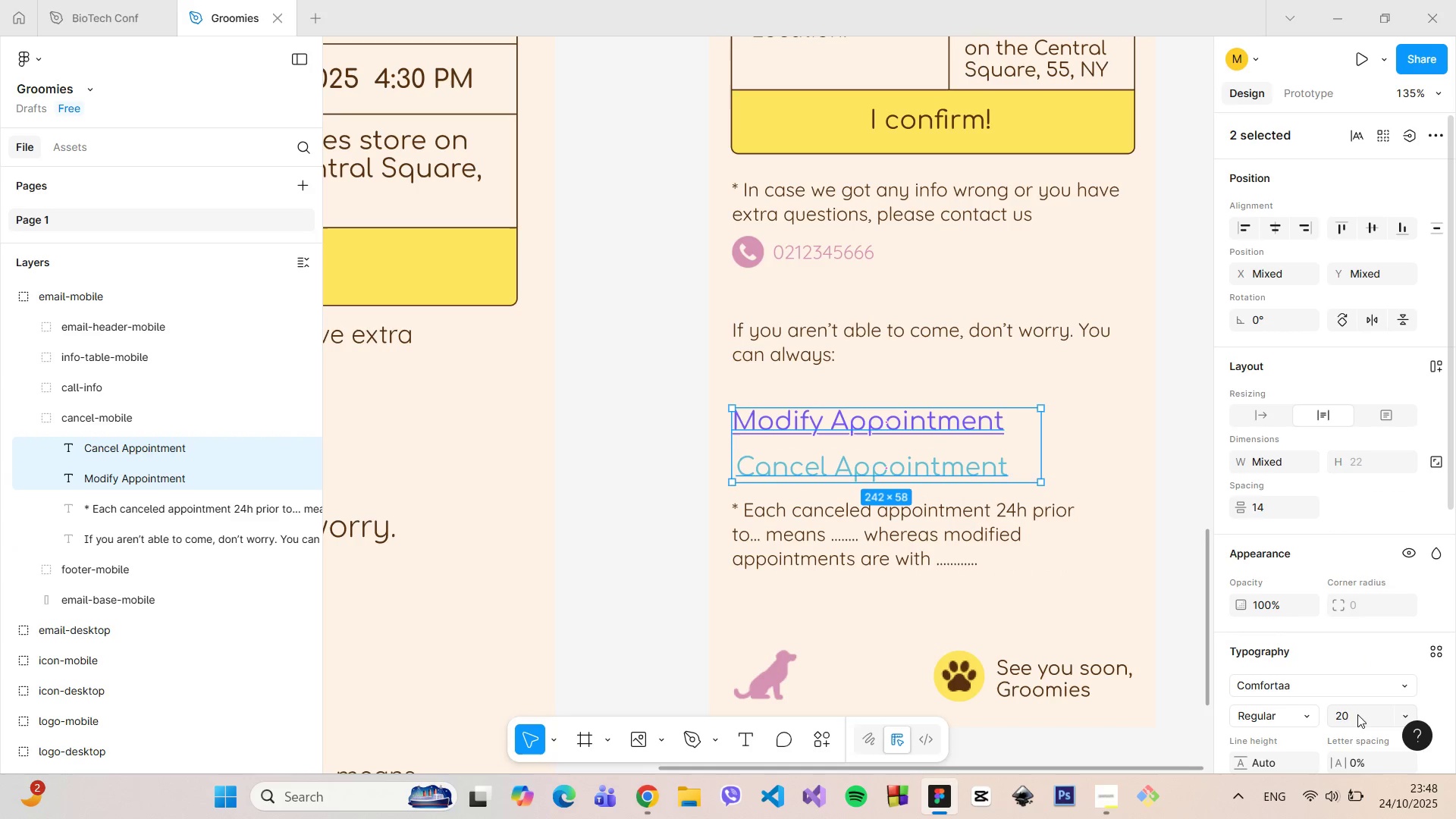 
left_click([1353, 722])
 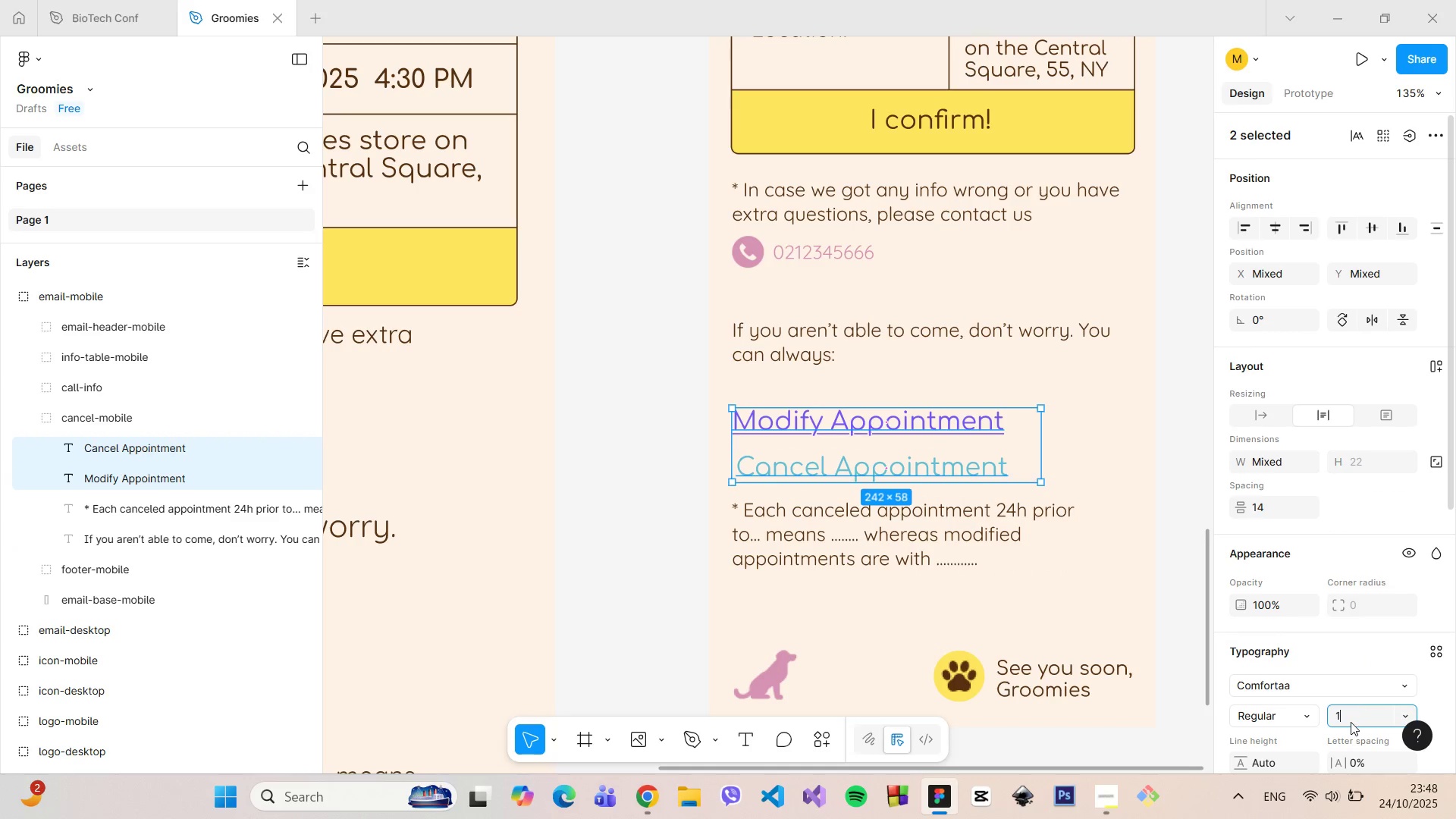 
type(18)
 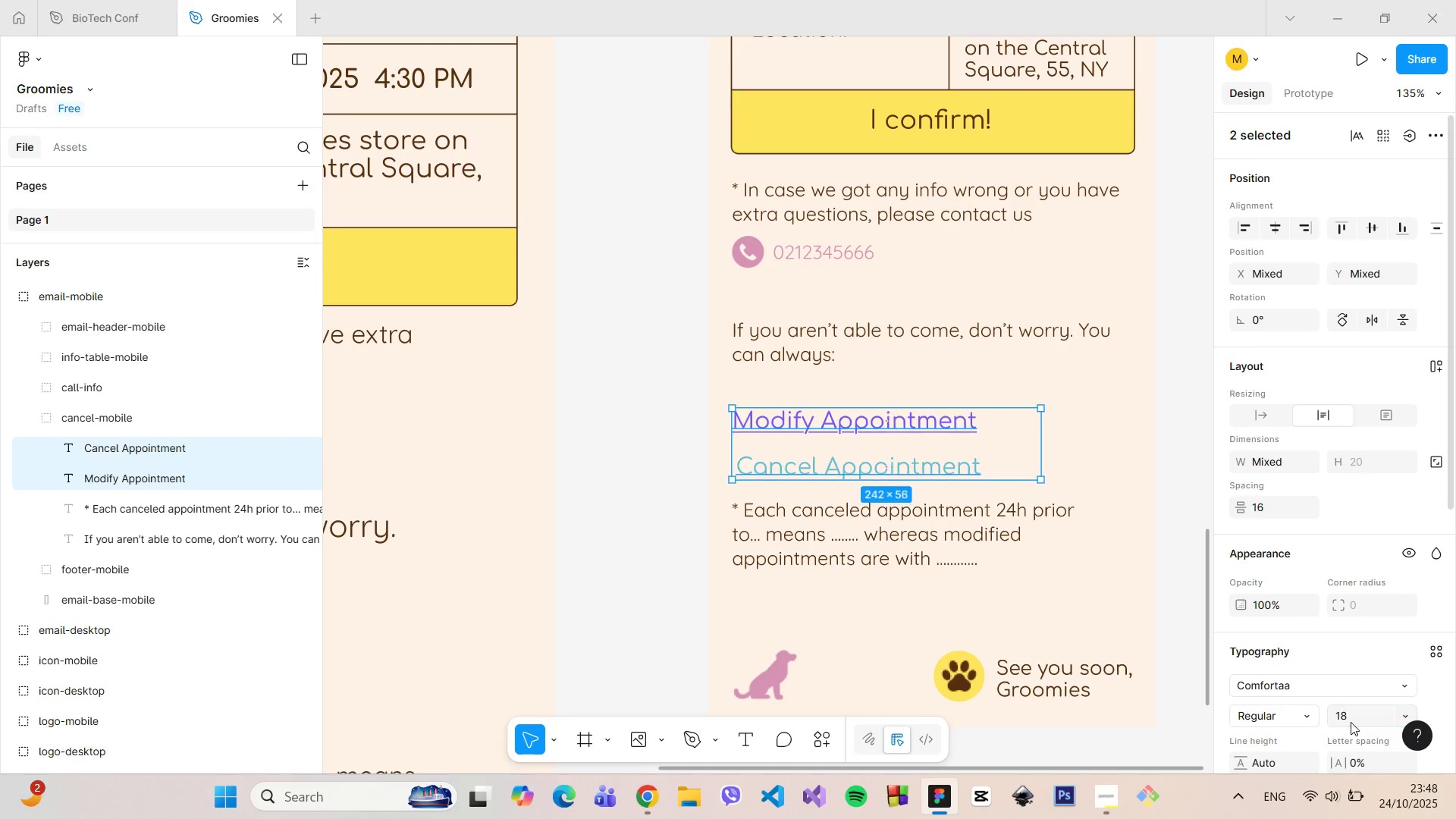 
key(Enter)
 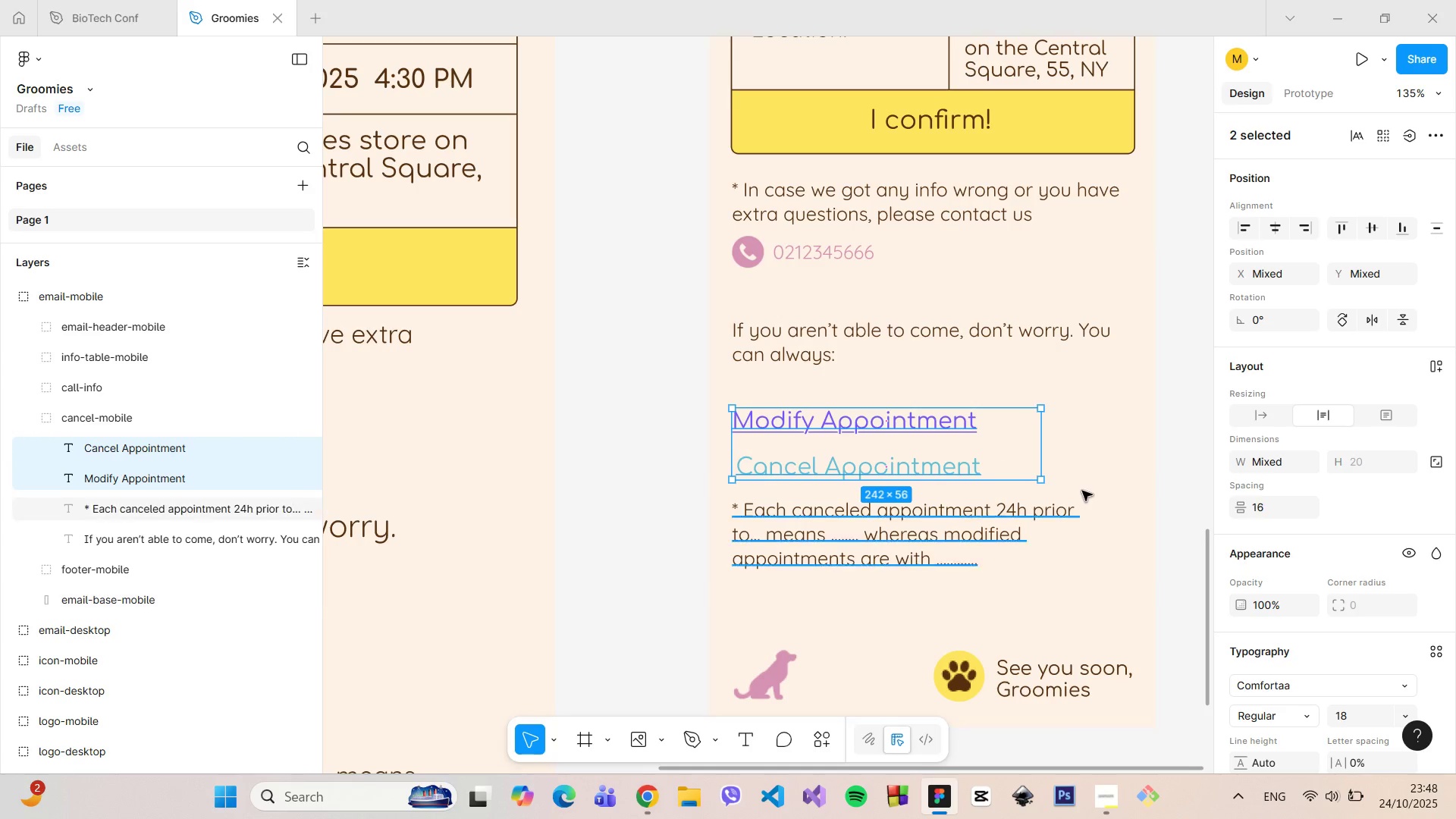 
left_click([1082, 491])
 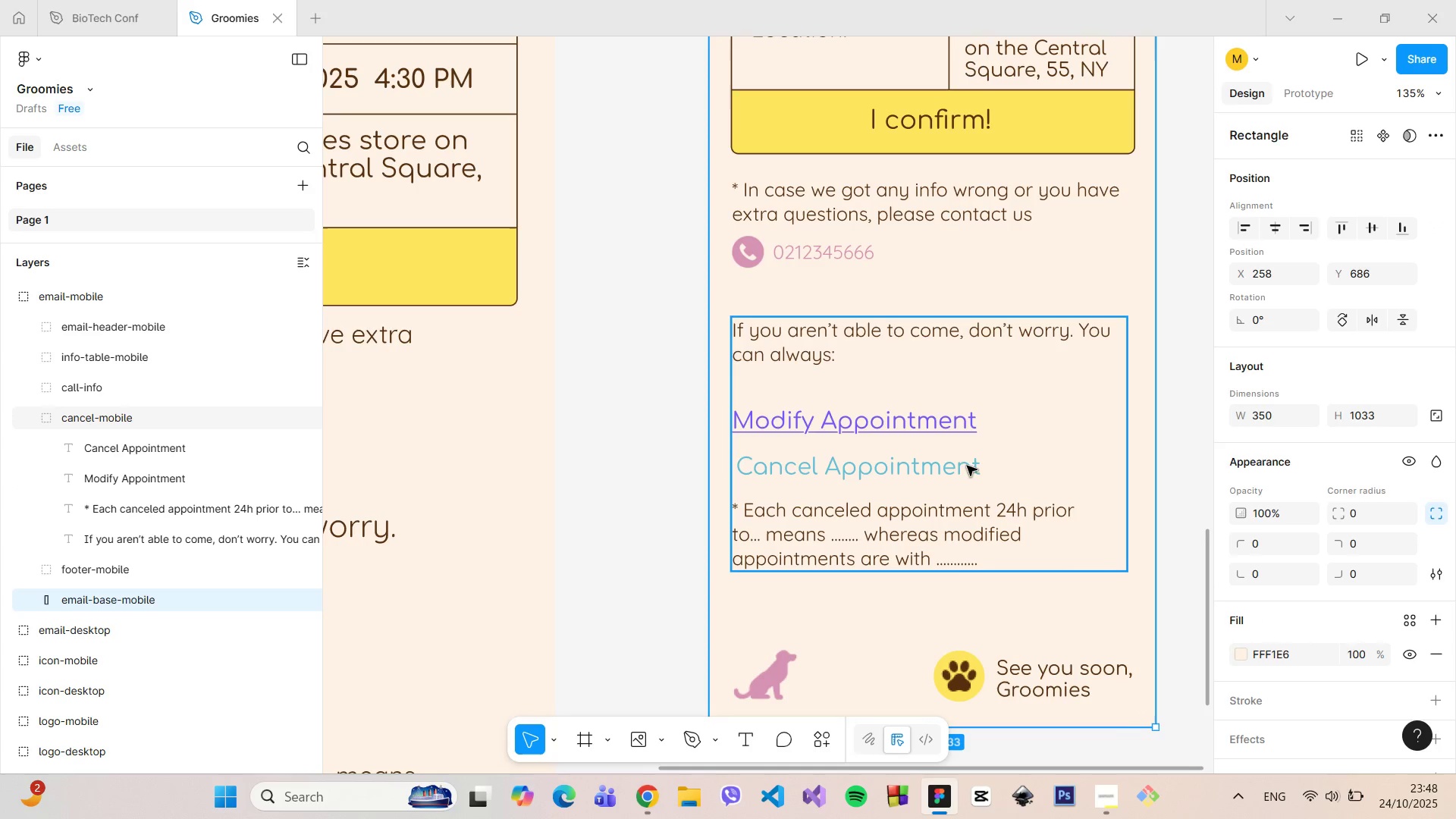 
left_click([967, 466])
 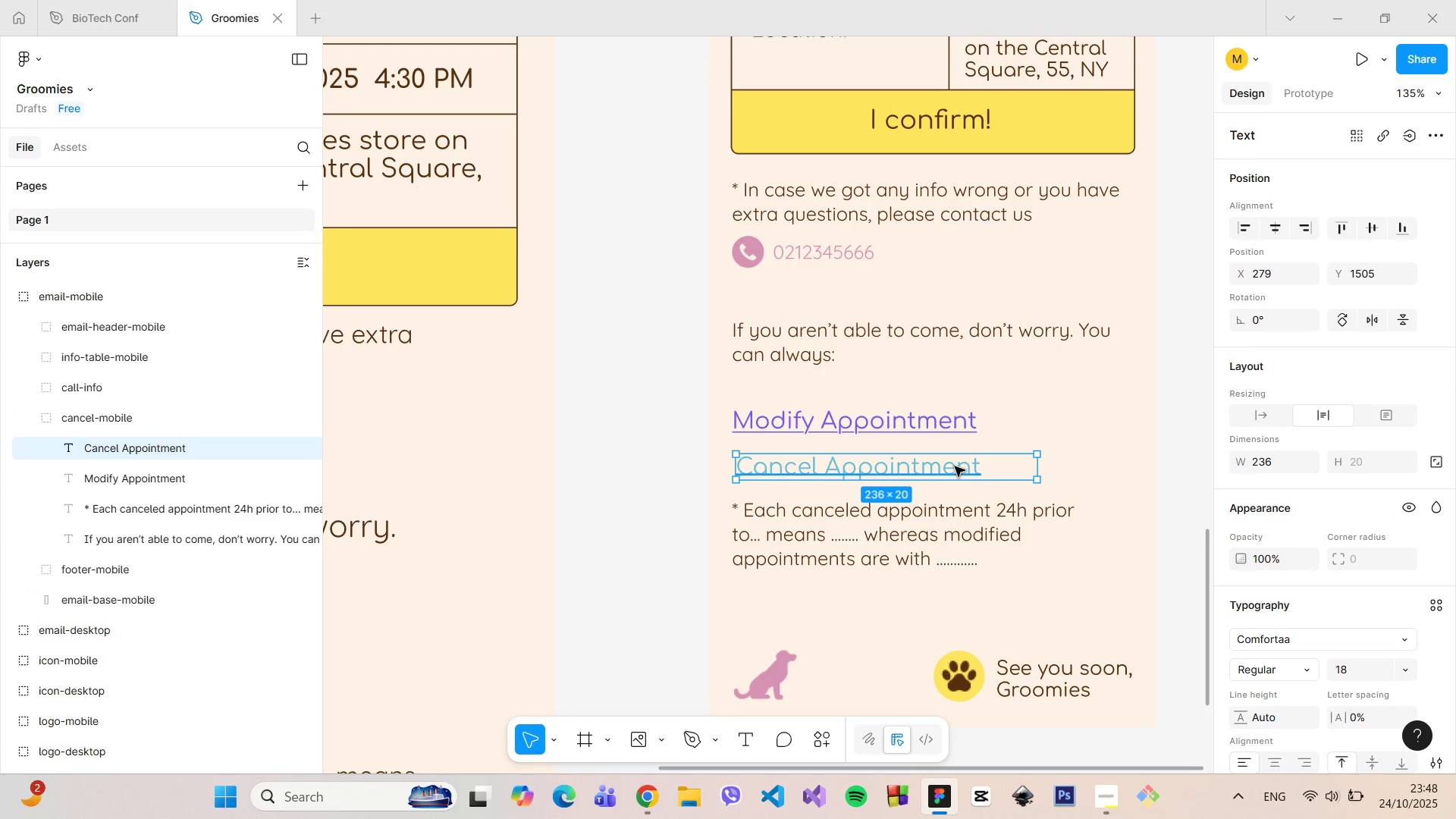 
left_click_drag(start_coordinate=[955, 466], to_coordinate=[952, 457])
 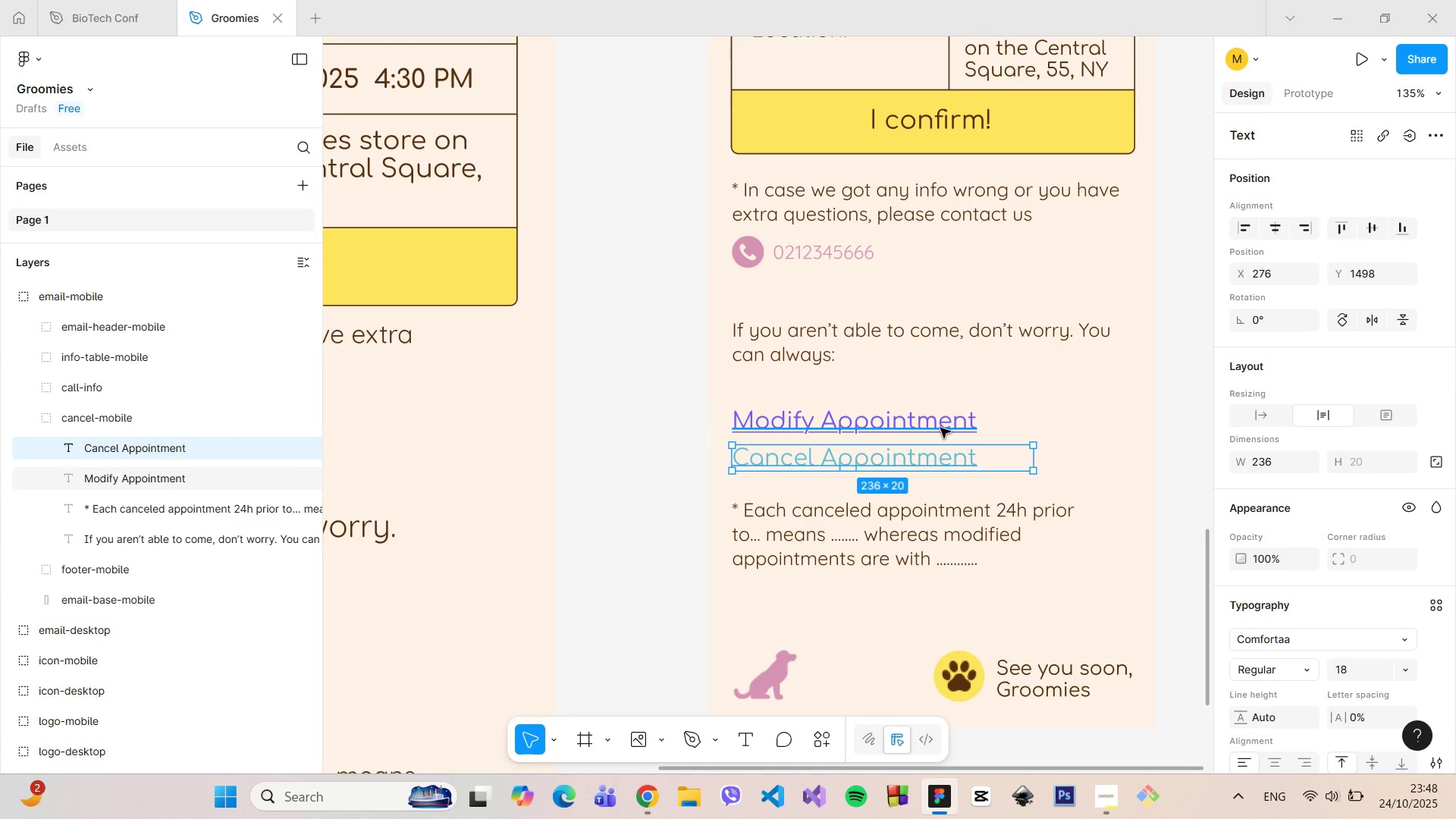 
hold_key(key=ShiftLeft, duration=0.55)
left_click([940, 428])
 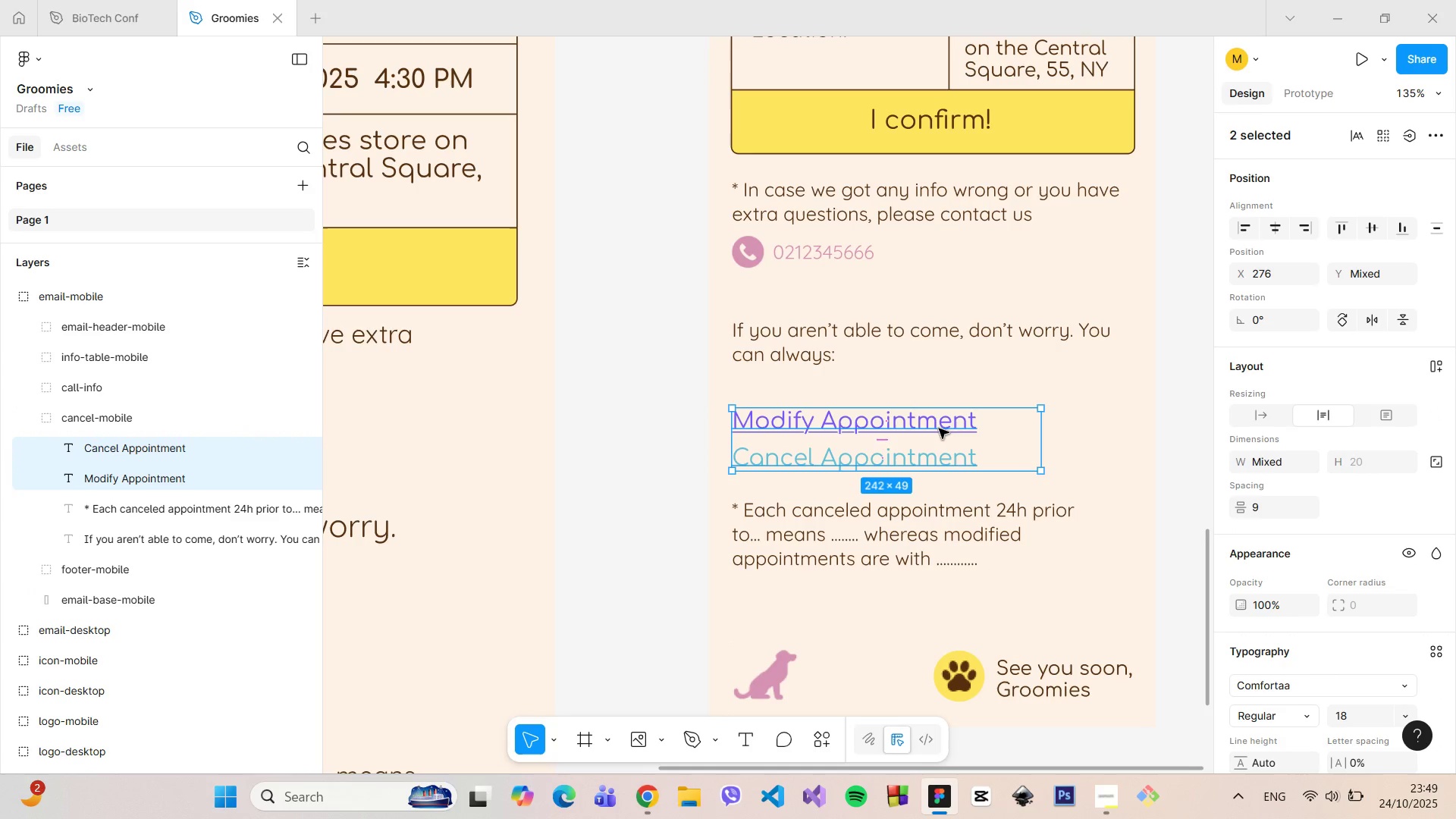 
left_click_drag(start_coordinate=[939, 428], to_coordinate=[937, 398])
 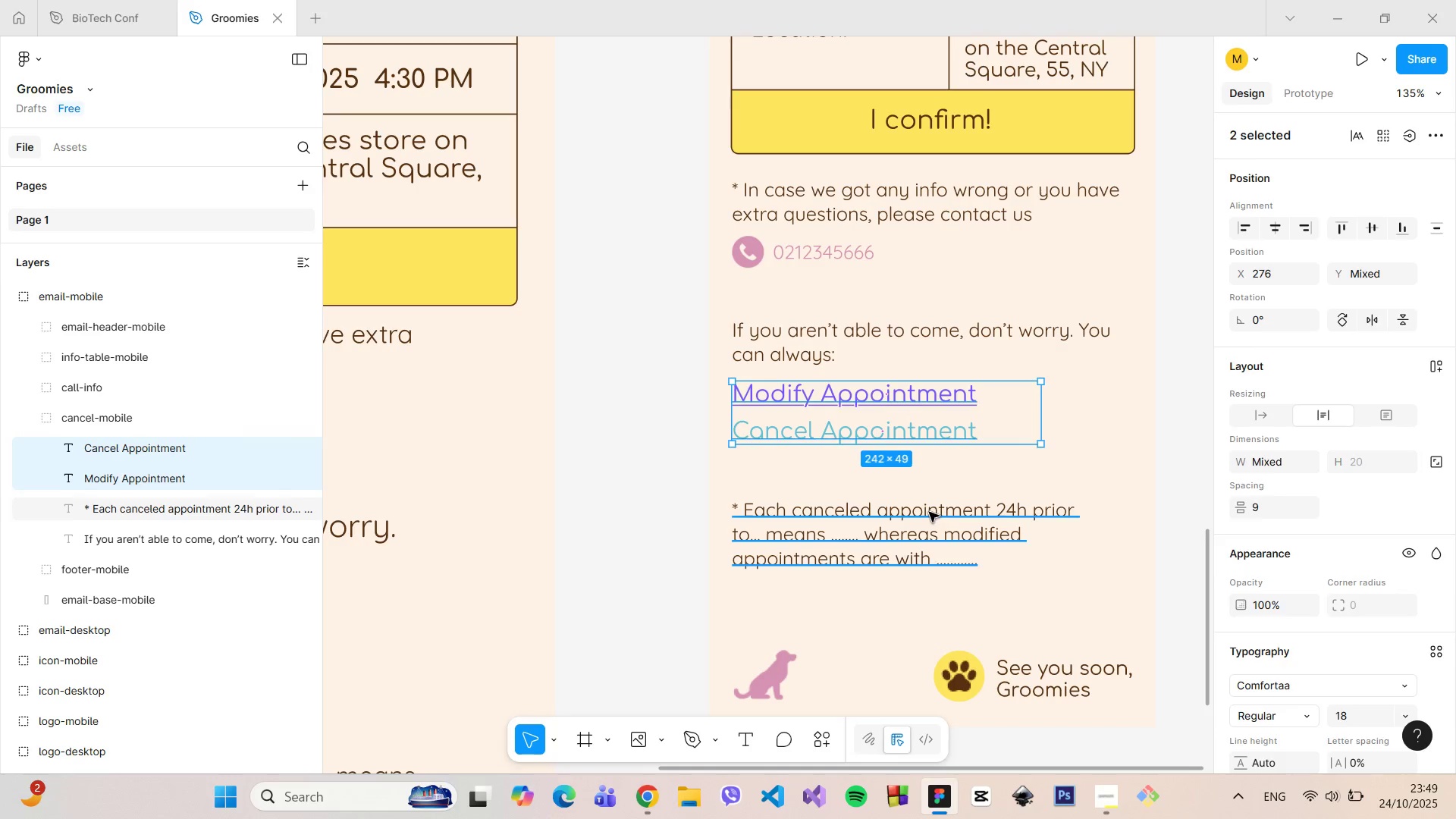 
double_click([929, 512])
 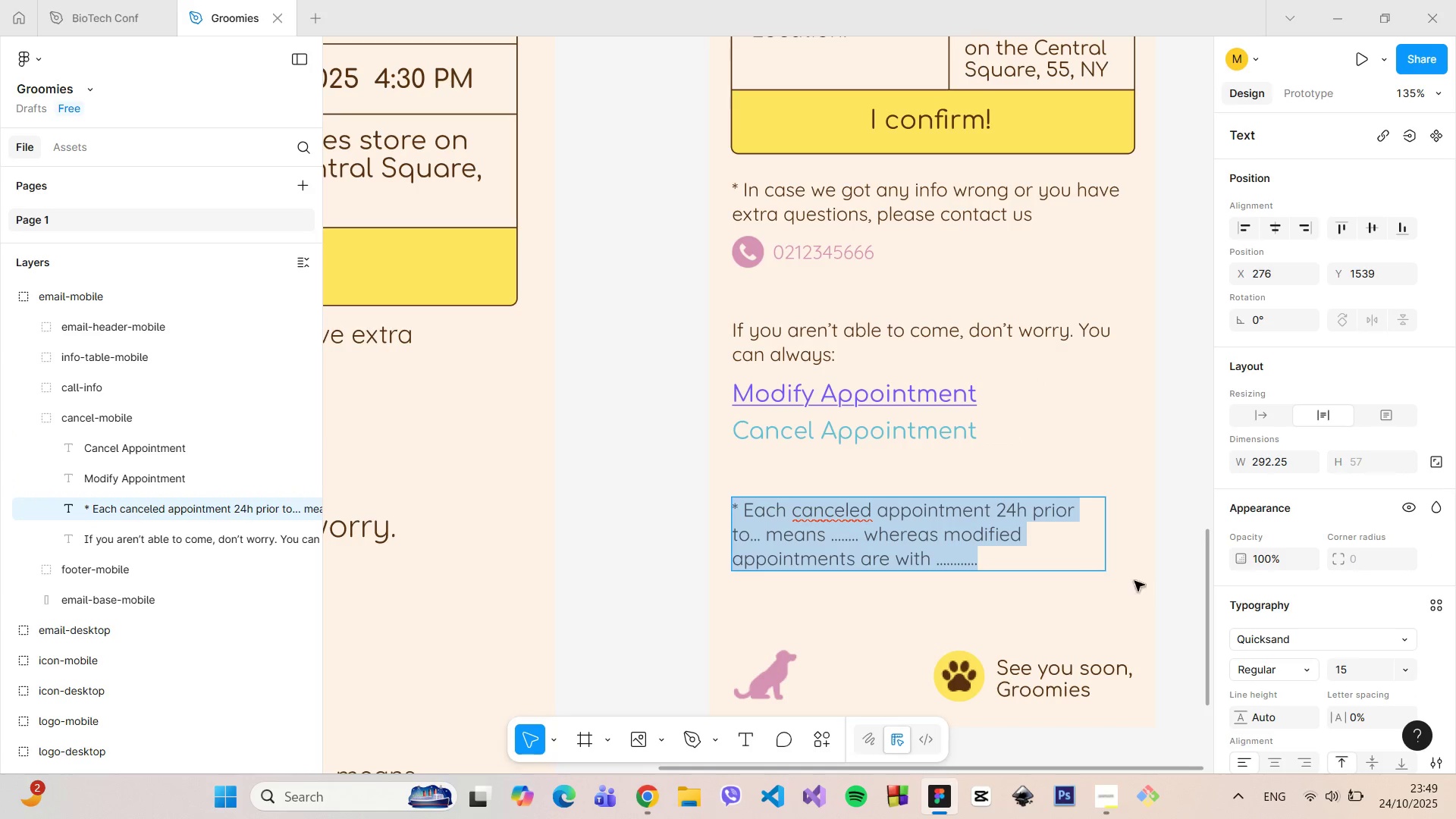 
left_click([1116, 567])
 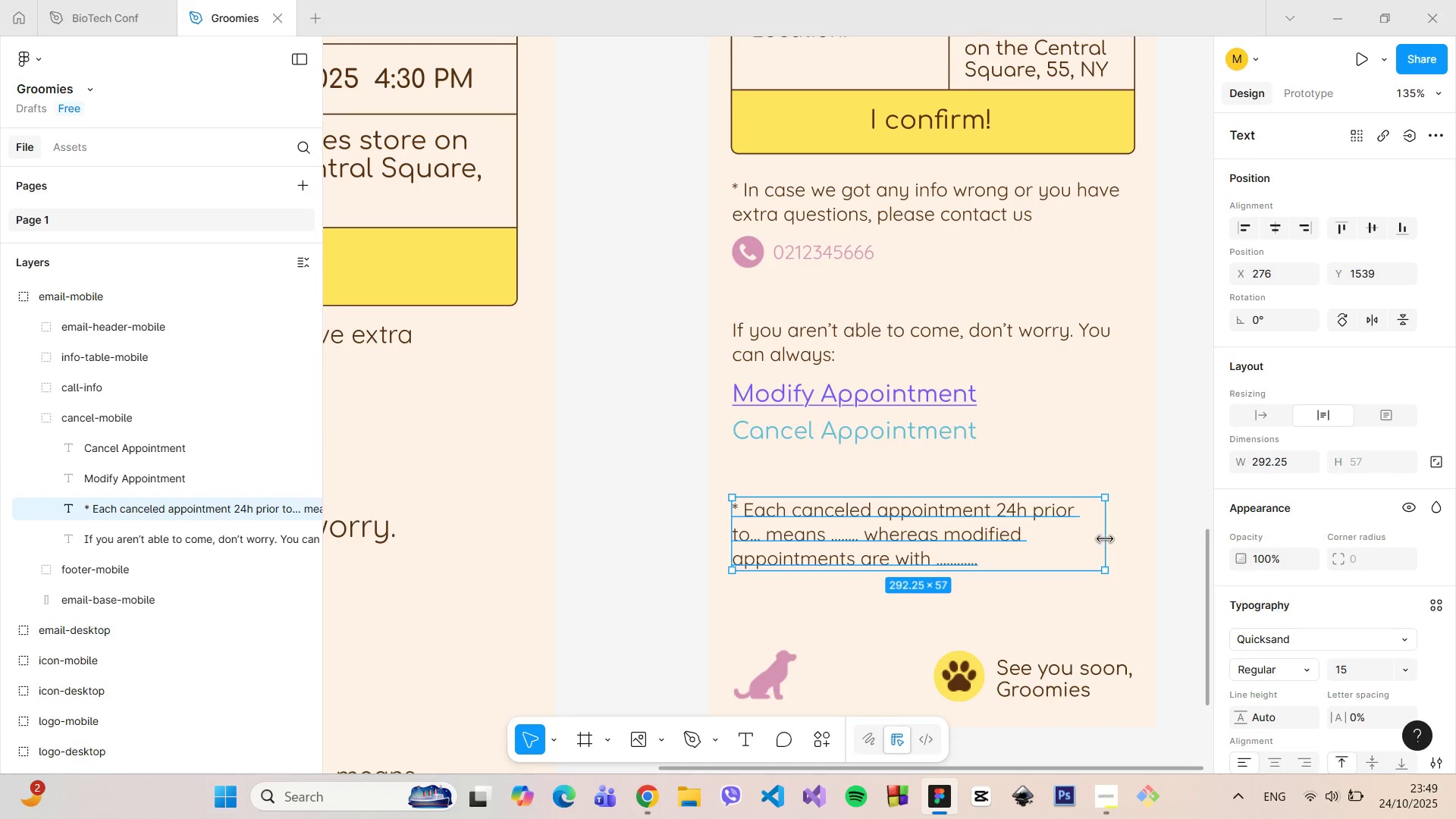 
left_click_drag(start_coordinate=[1105, 539], to_coordinate=[1135, 538])
 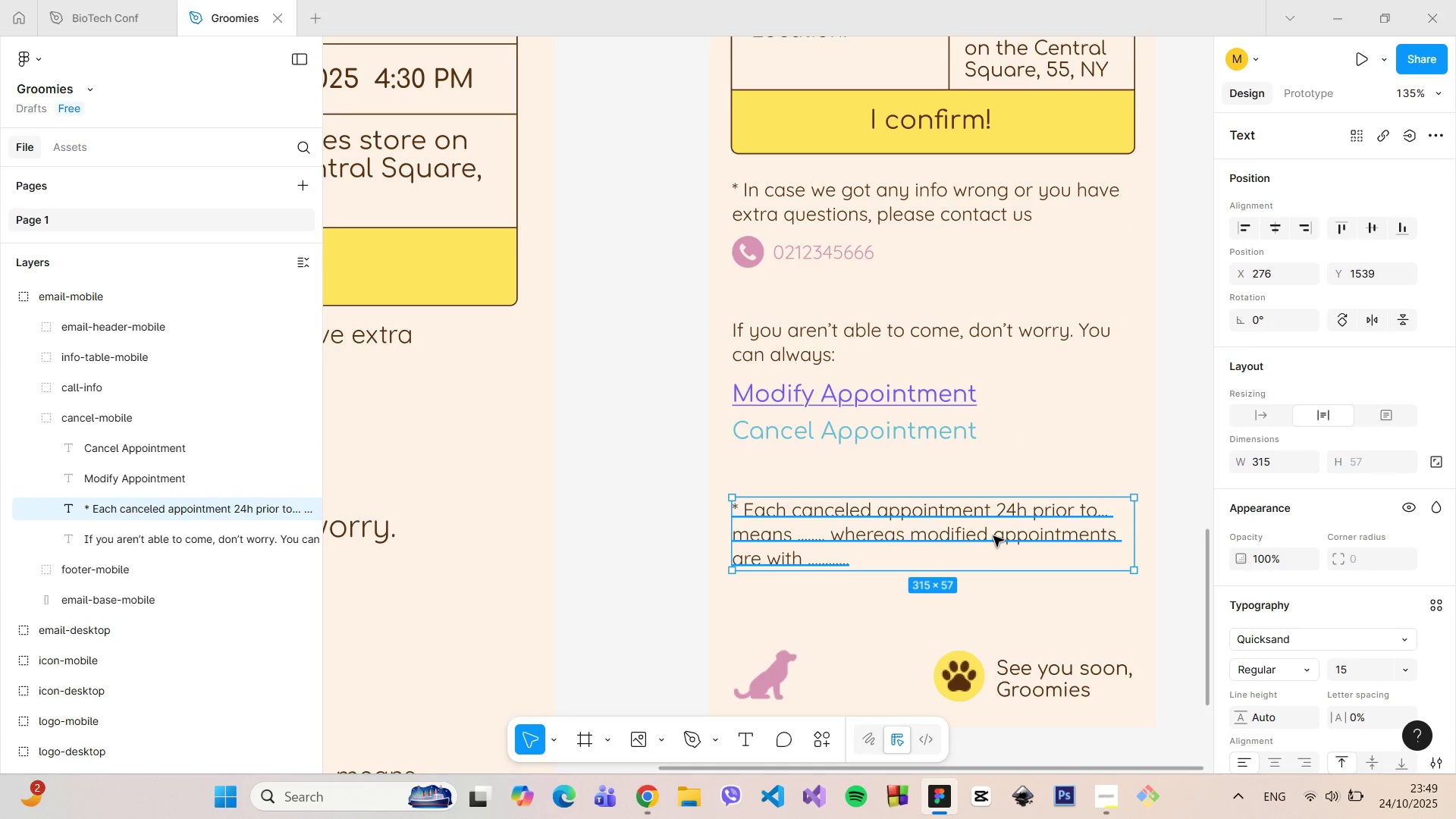 
left_click_drag(start_coordinate=[993, 536], to_coordinate=[993, 515])
 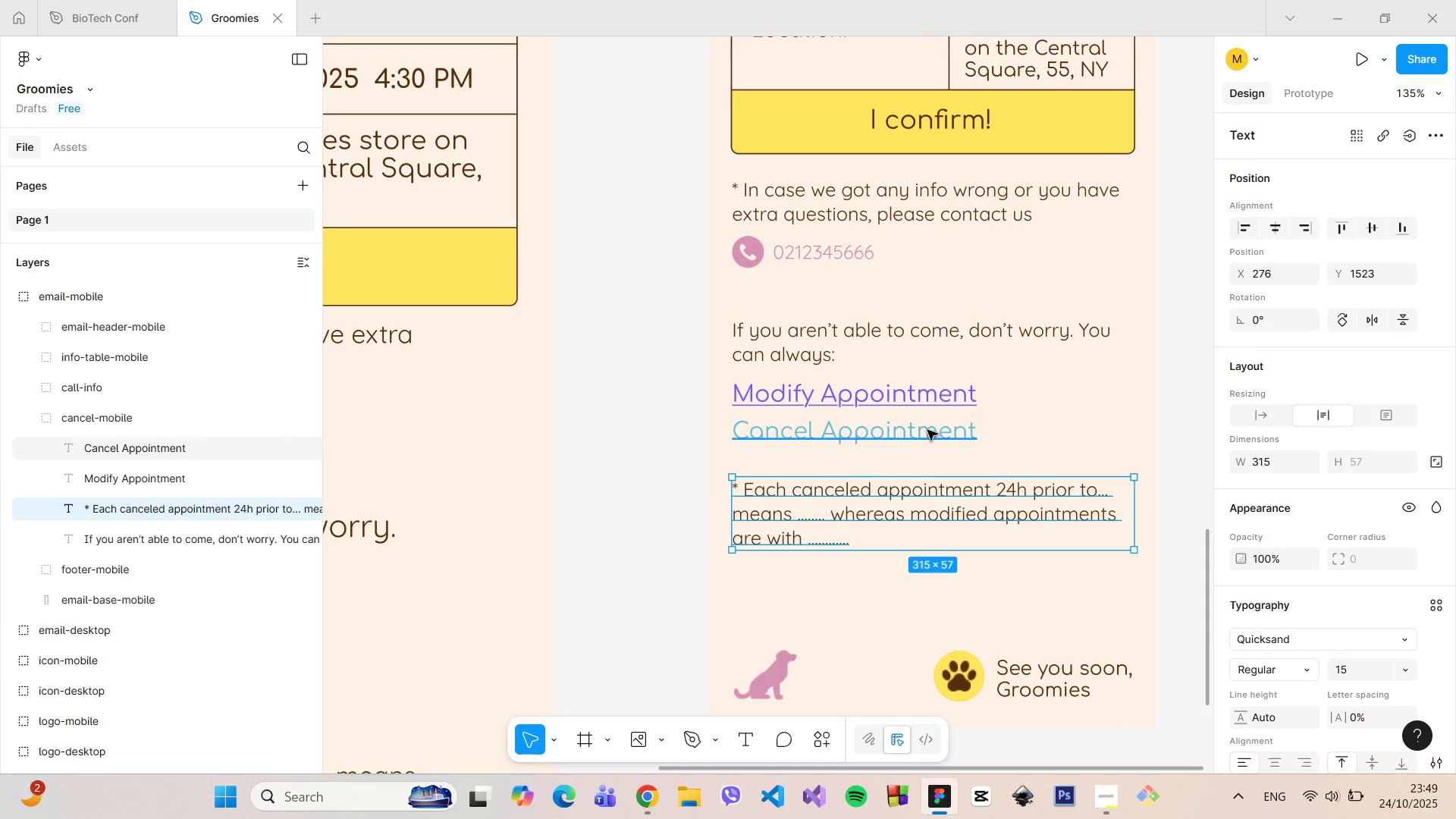 
left_click([927, 430])
 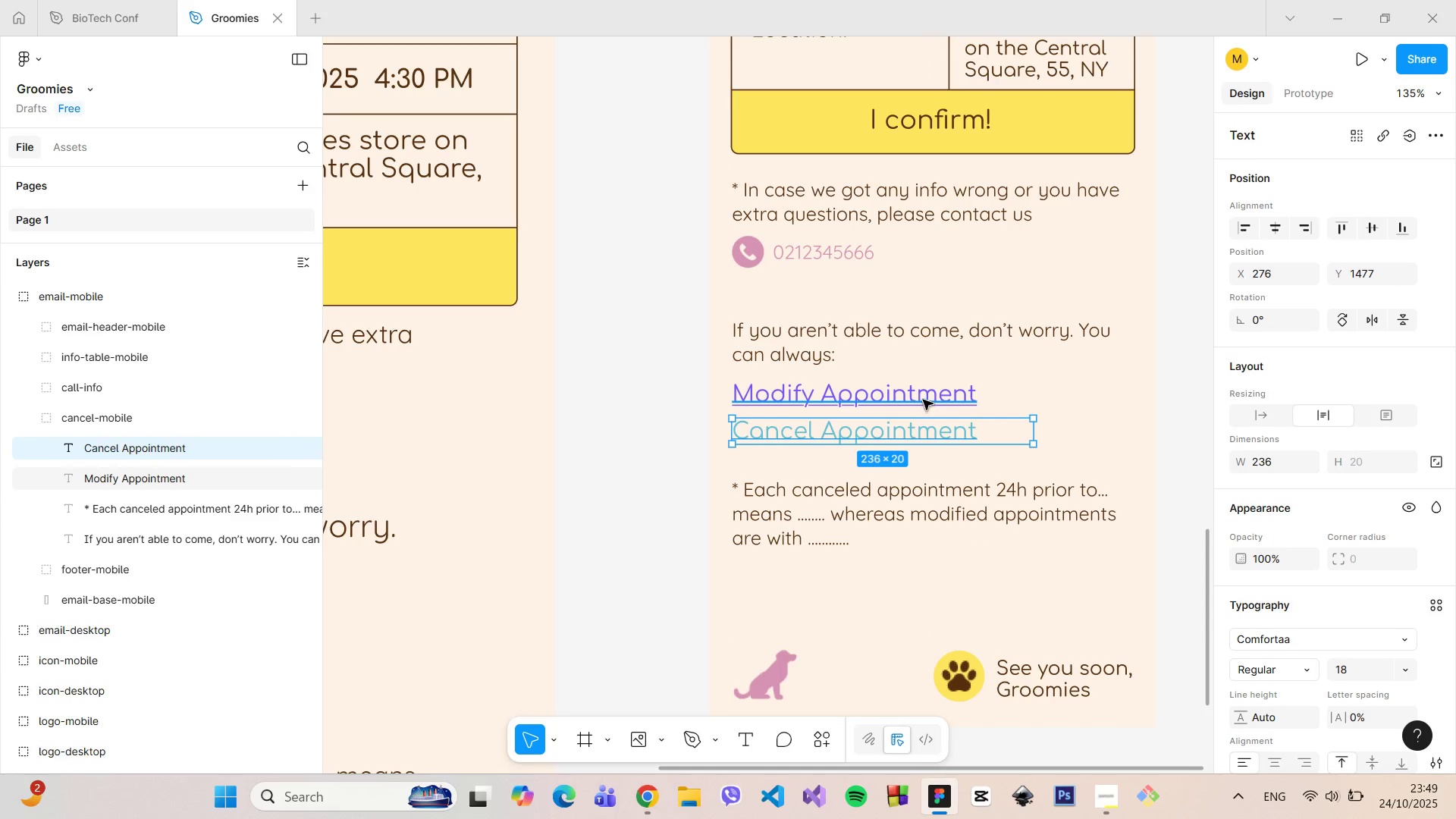 
hold_key(key=ShiftLeft, duration=0.55)
left_click([923, 400])
 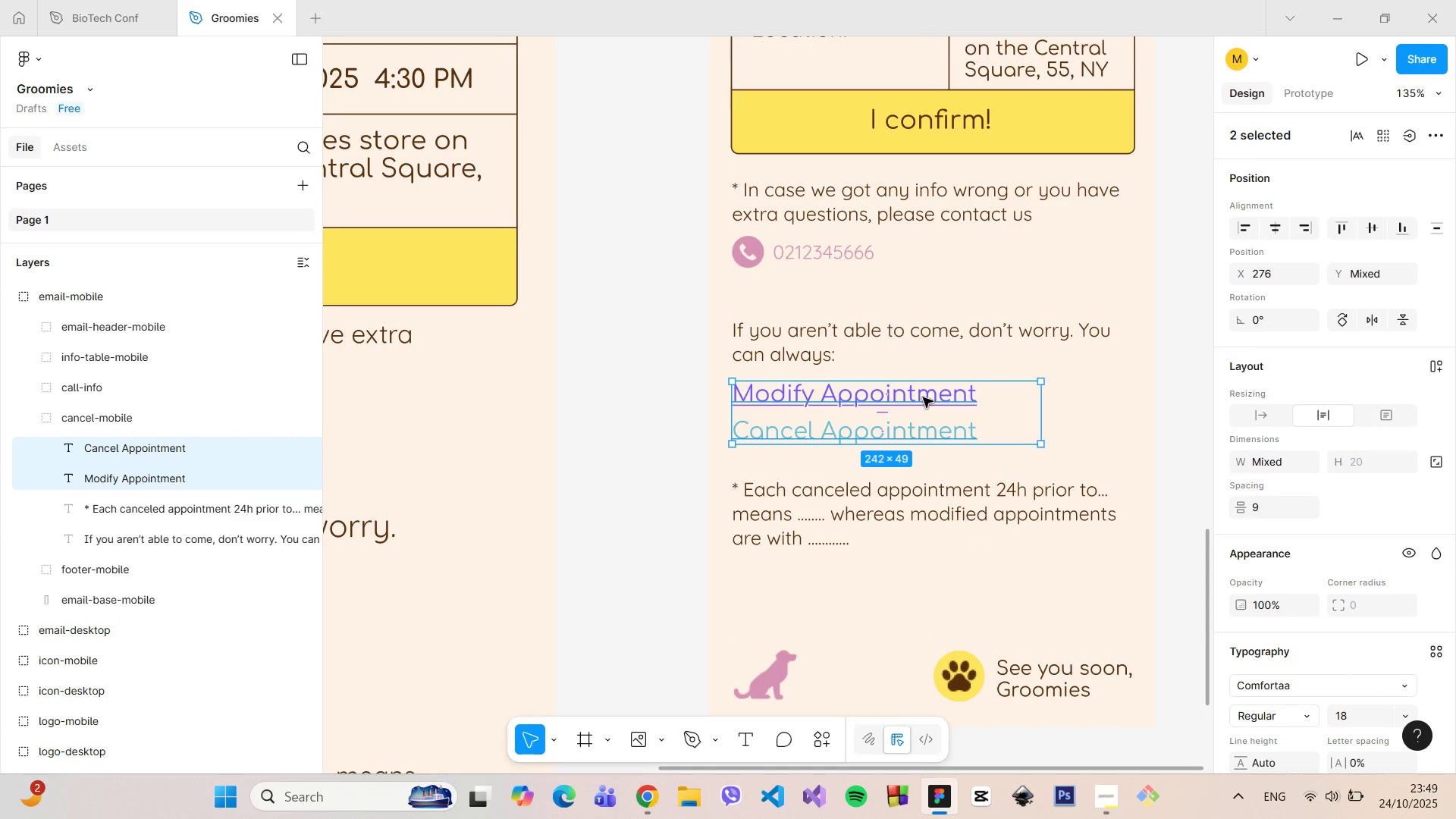 
left_click_drag(start_coordinate=[923, 397], to_coordinate=[922, 406])
 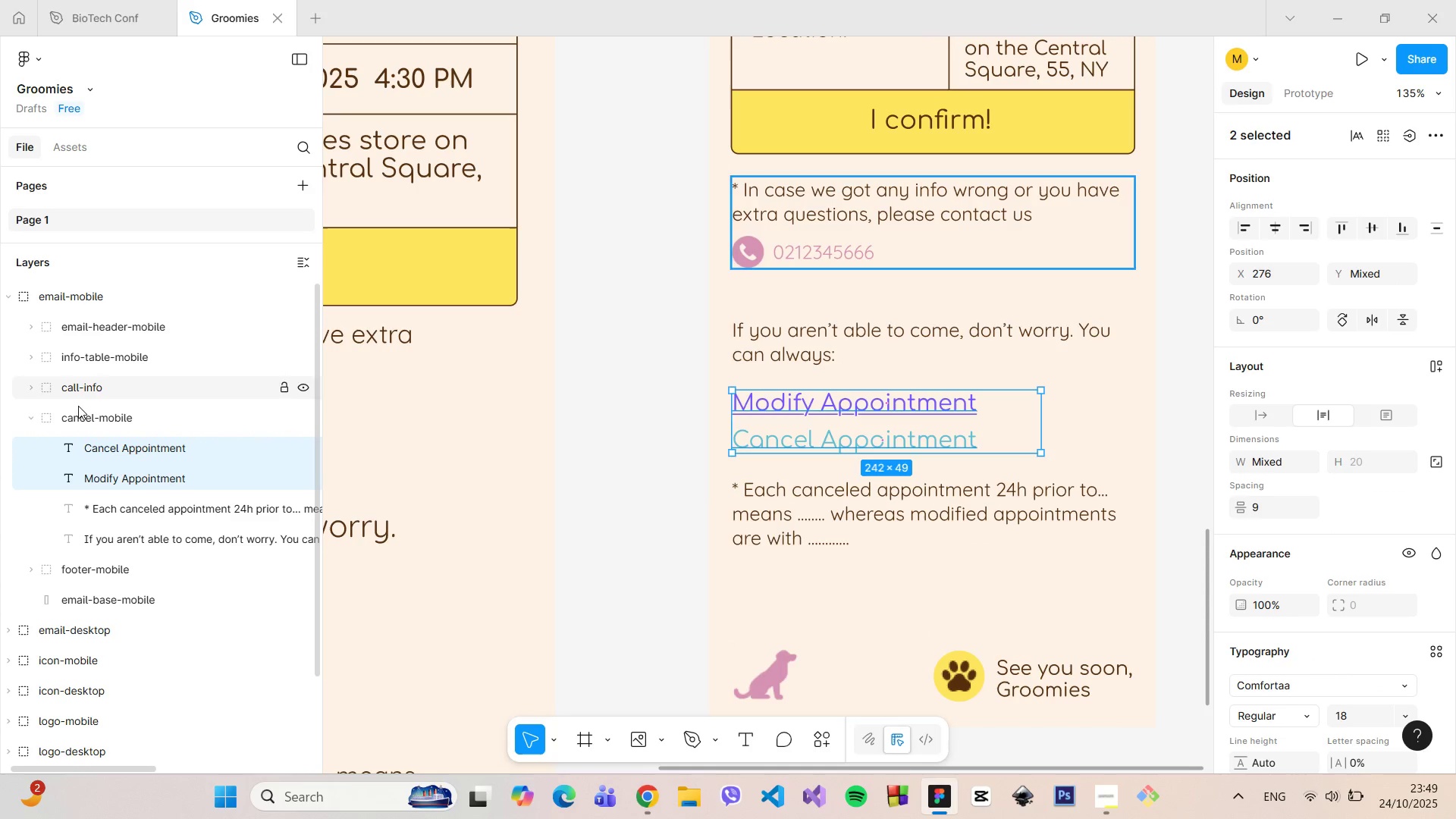 
left_click([82, 410])
 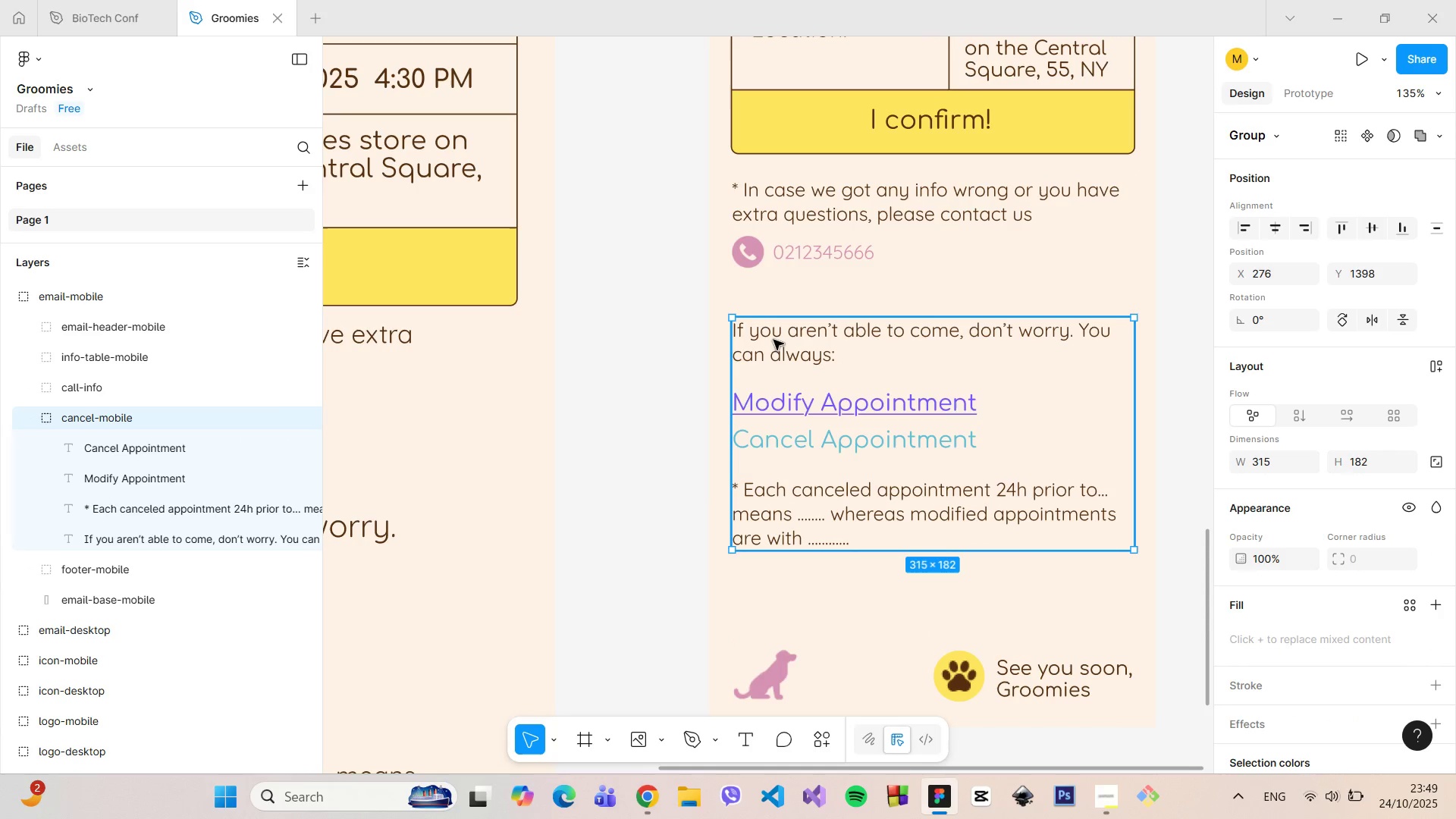 
left_click_drag(start_coordinate=[777, 340], to_coordinate=[777, 347])
 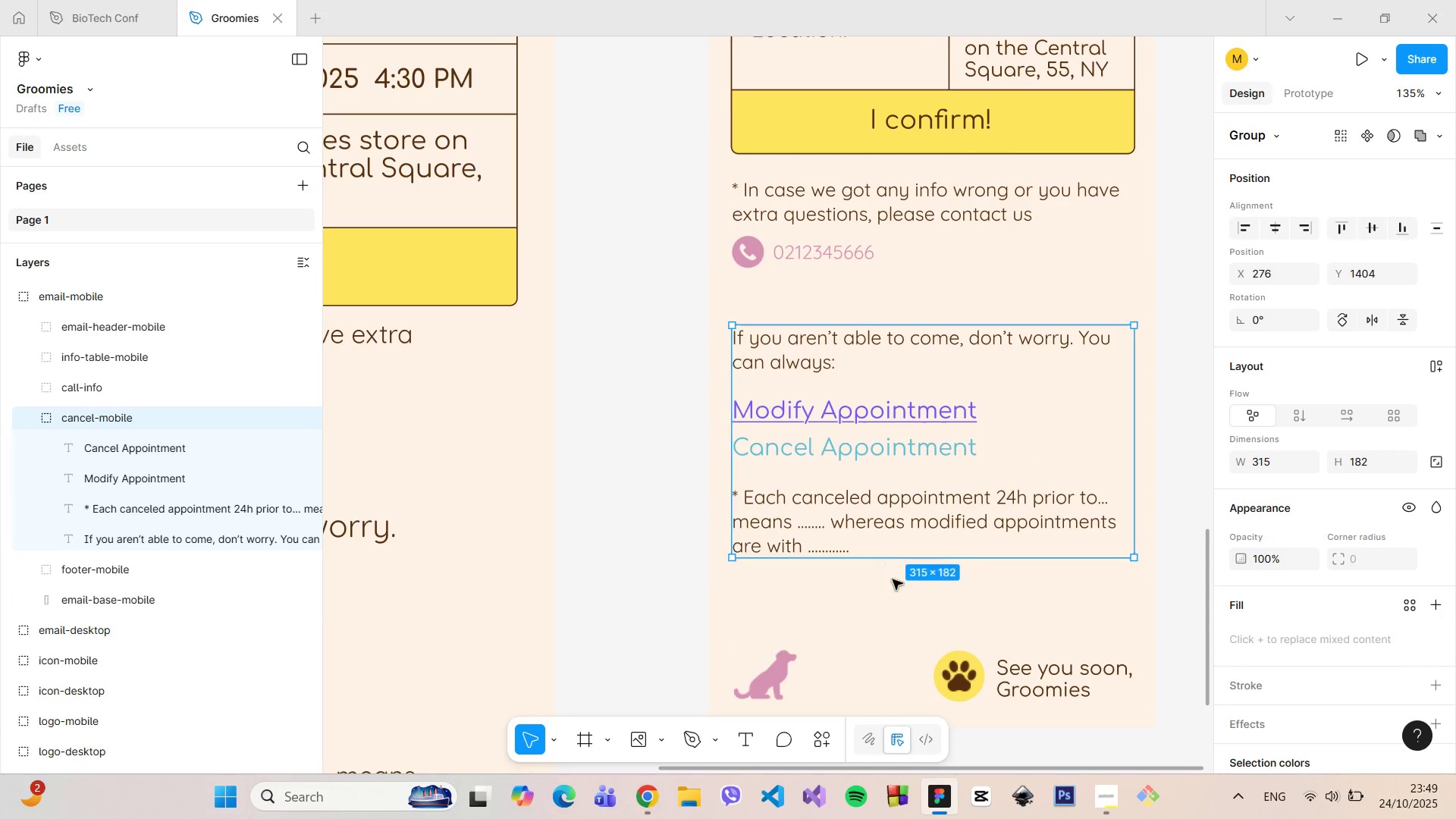 
scroll: coordinate [893, 582], scroll_direction: down, amount: 1.0
 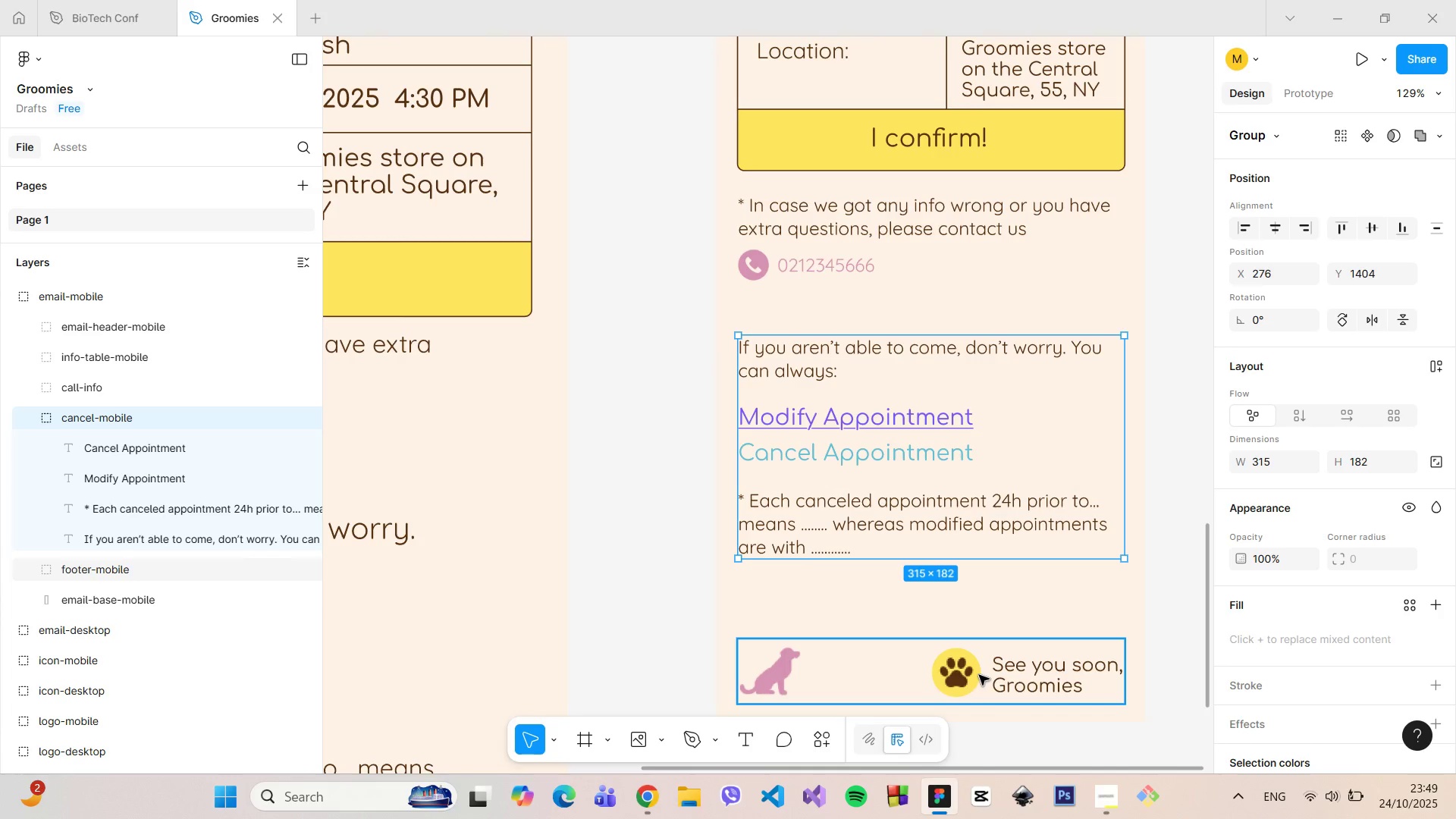 
left_click([979, 675])
 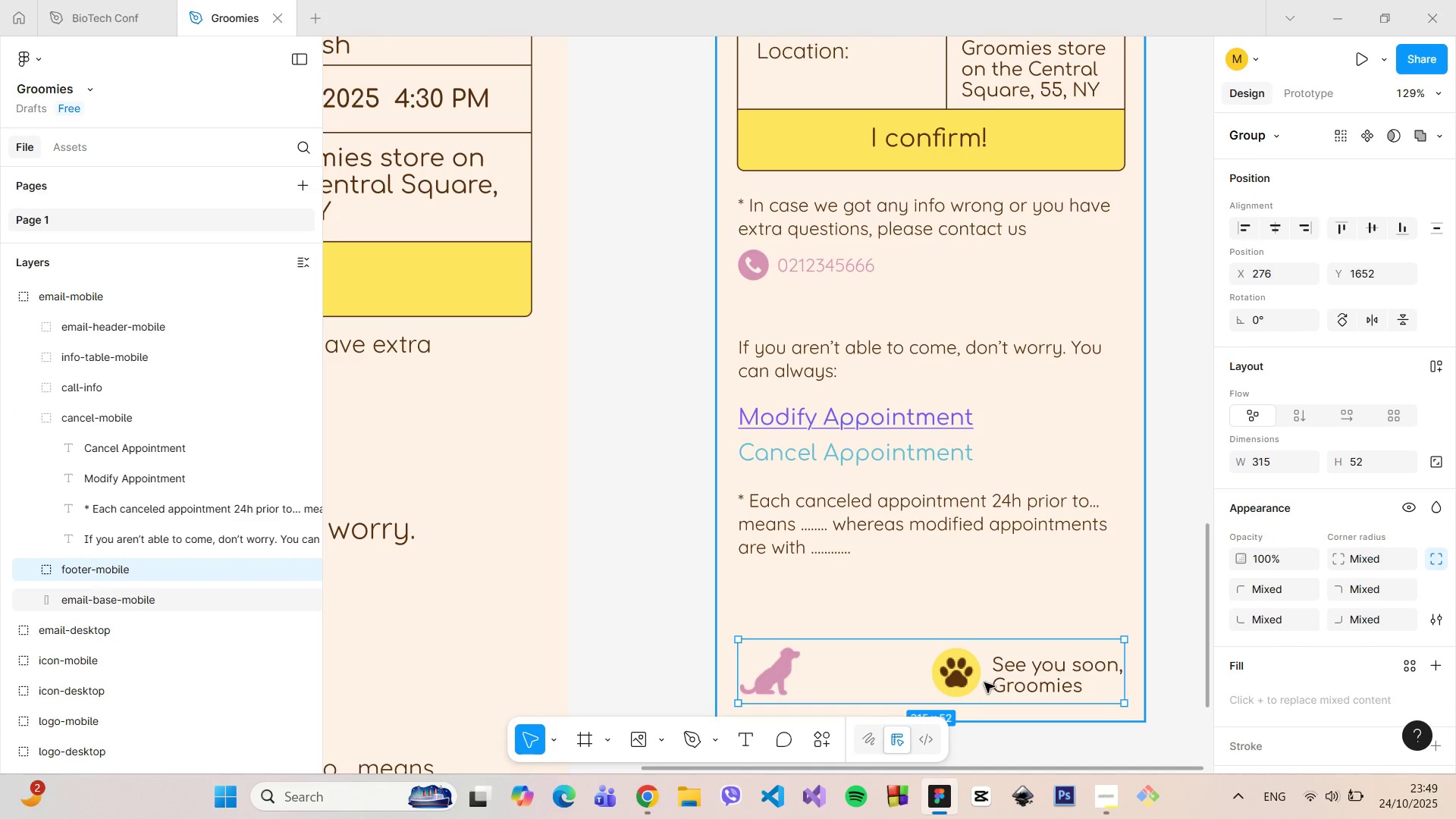 
left_click_drag(start_coordinate=[984, 682], to_coordinate=[984, 652])
 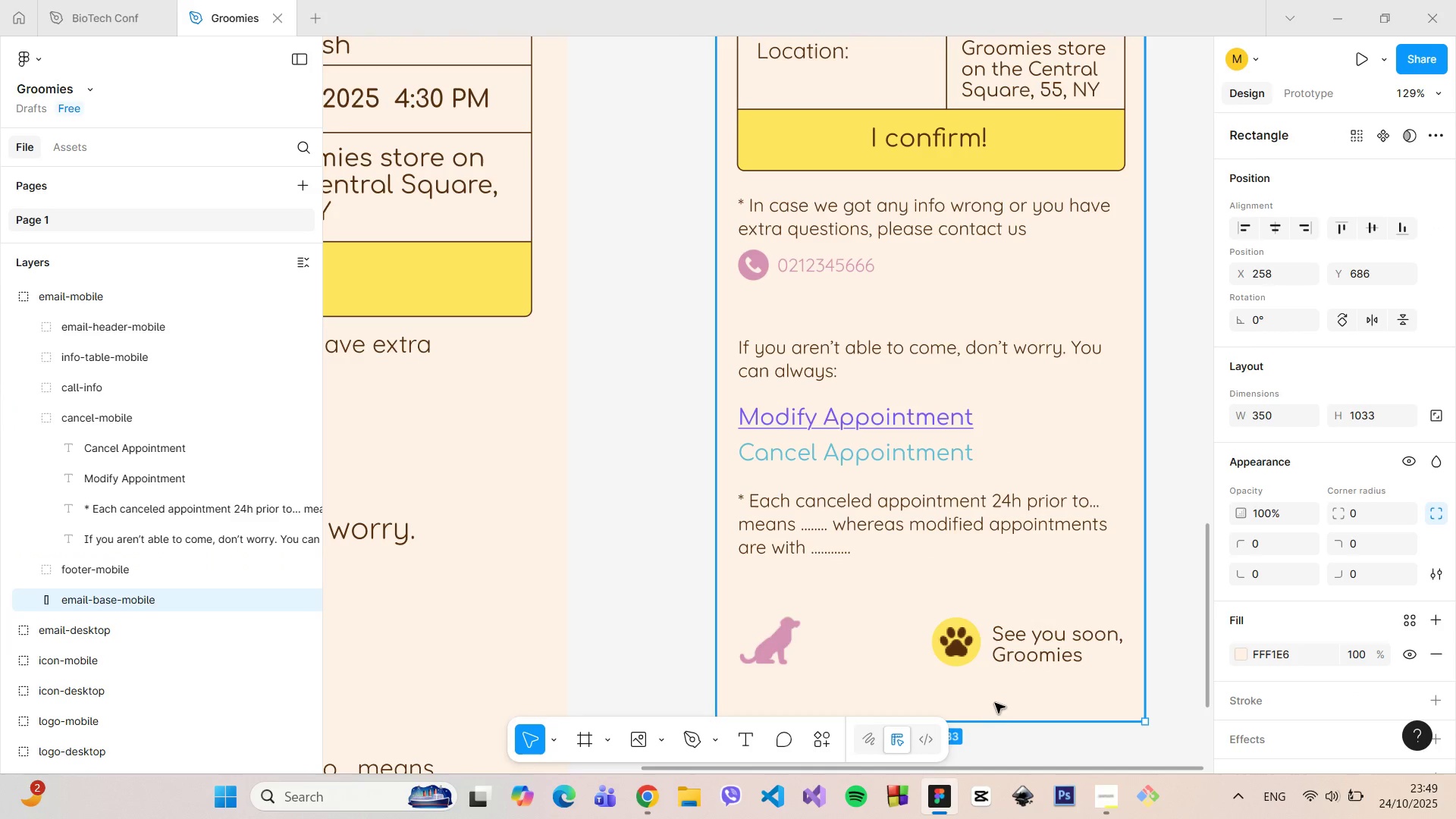 
left_click([991, 698])
 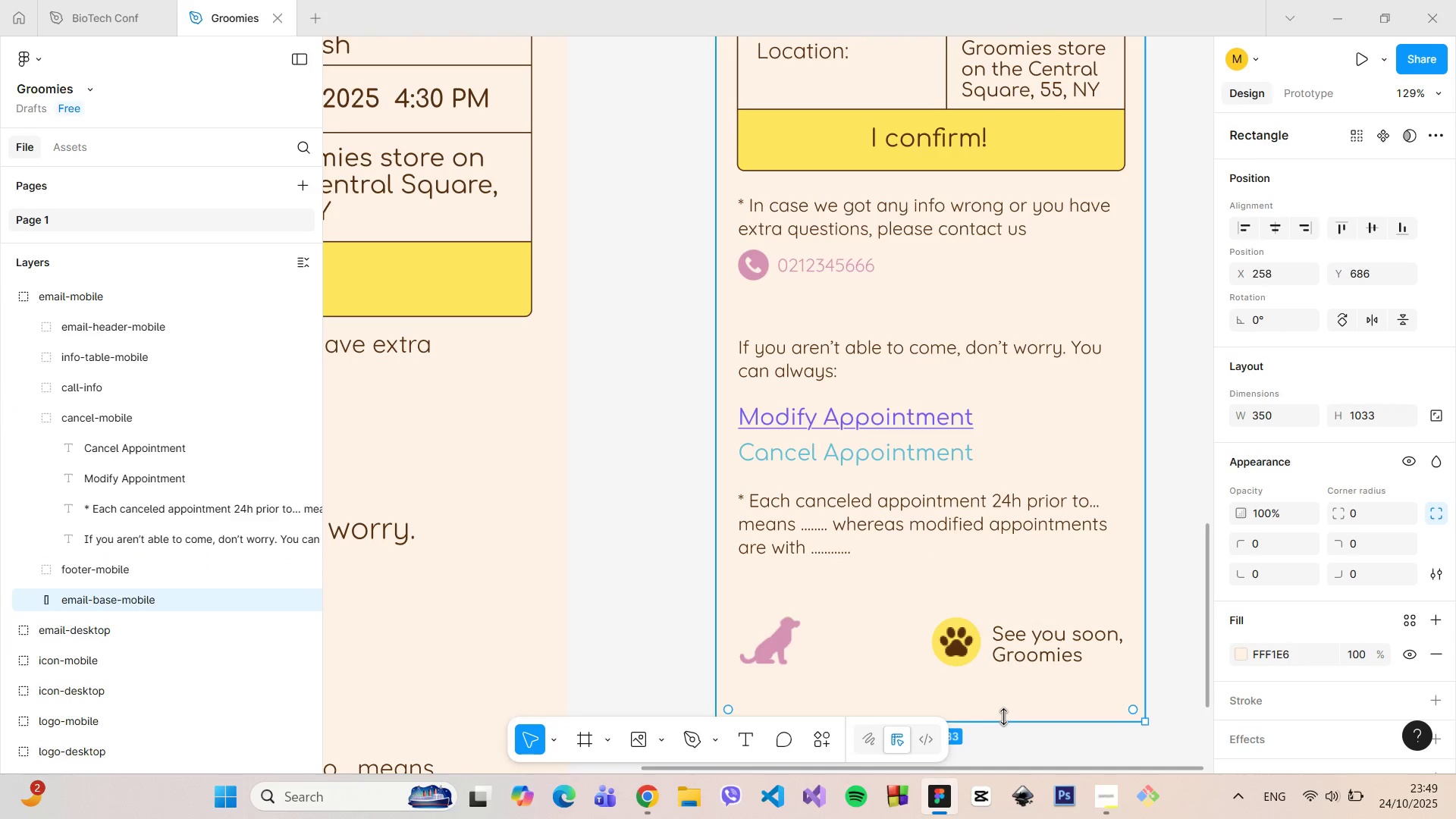 
hold_key(key=ControlLeft, duration=1.52)
left_click_drag(start_coordinate=[1003, 717], to_coordinate=[1006, 676])
 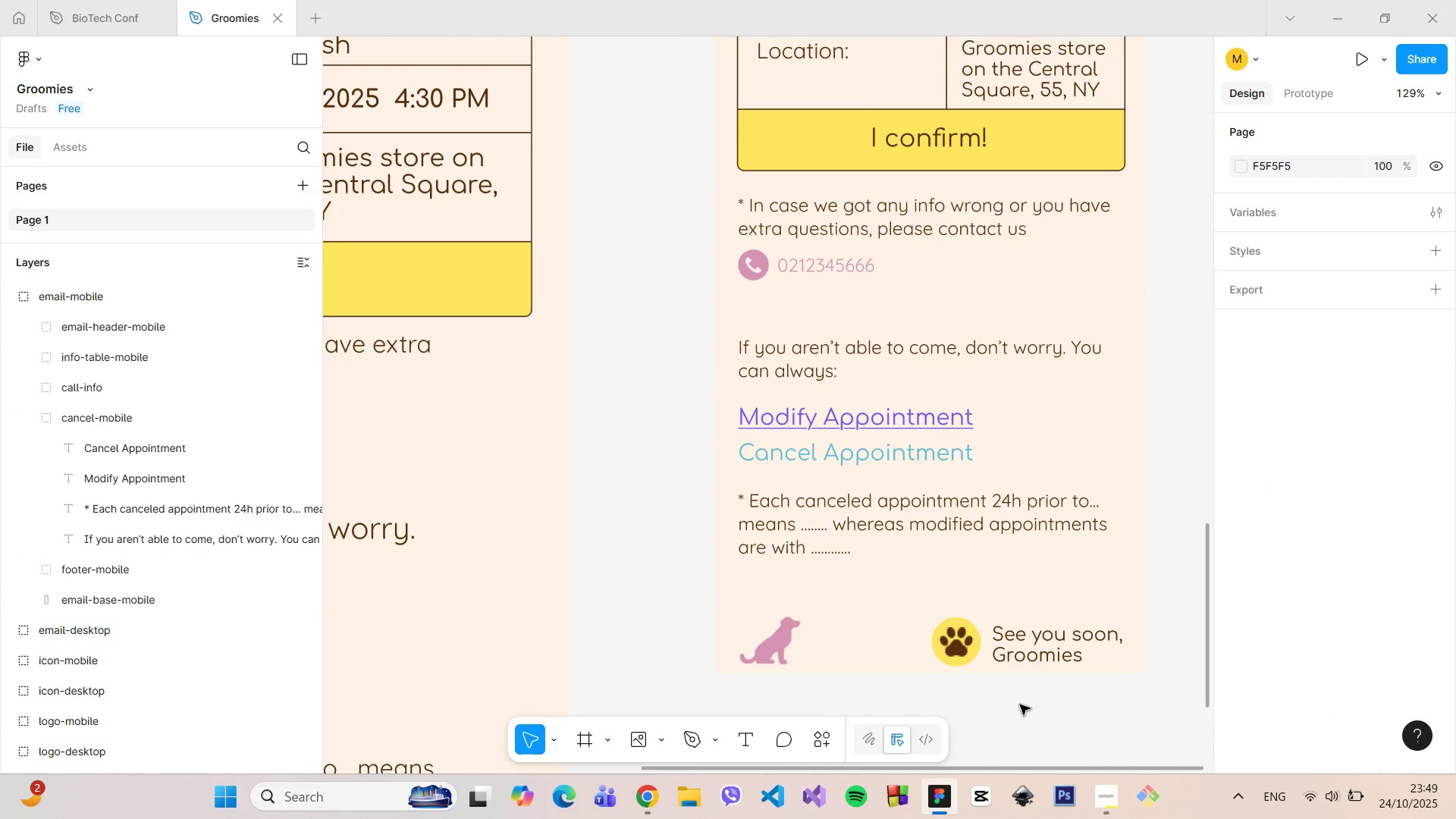 
hold_key(key=ControlLeft, duration=1.51)
 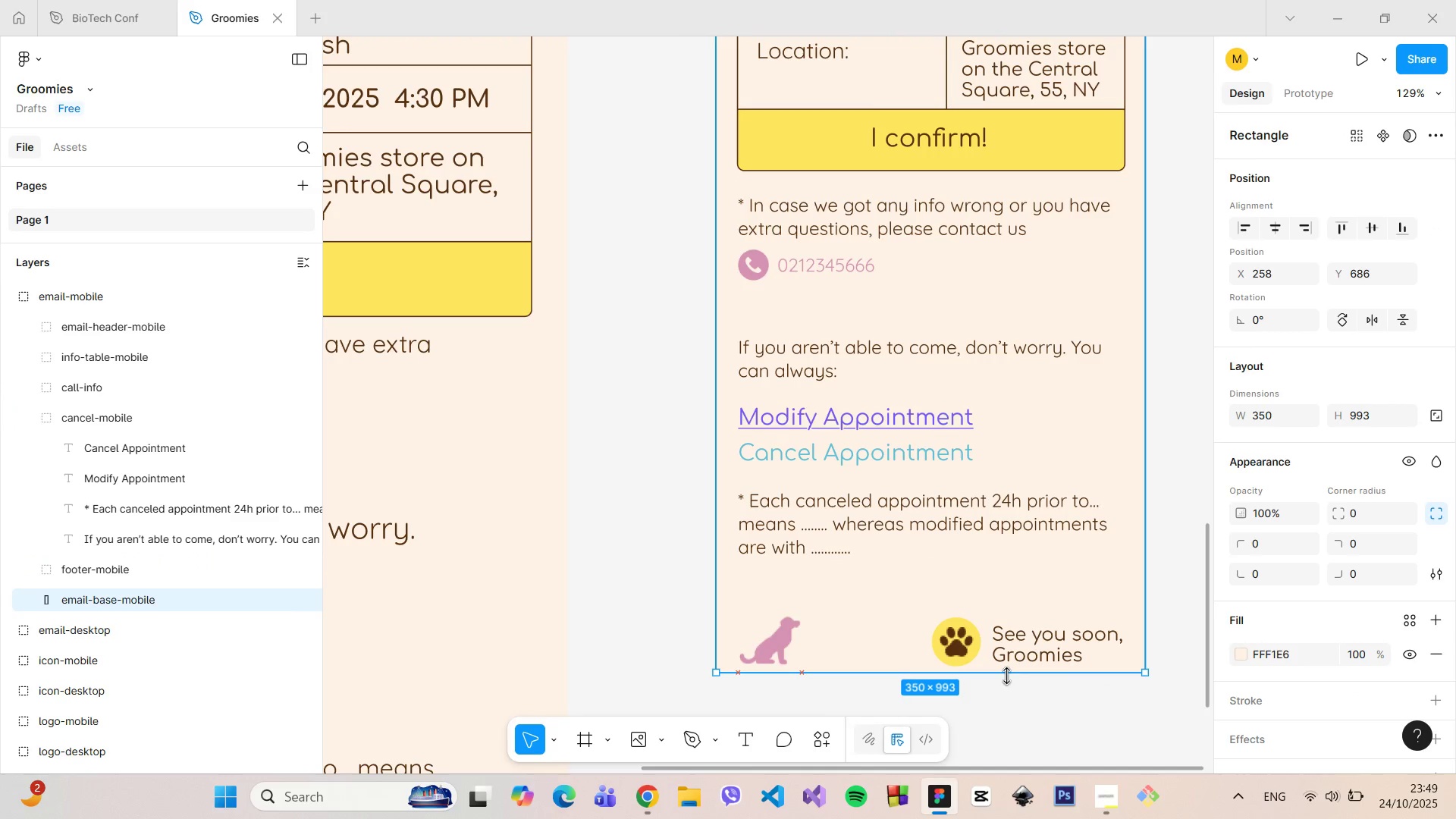 
hold_key(key=ControlLeft, duration=0.58)
 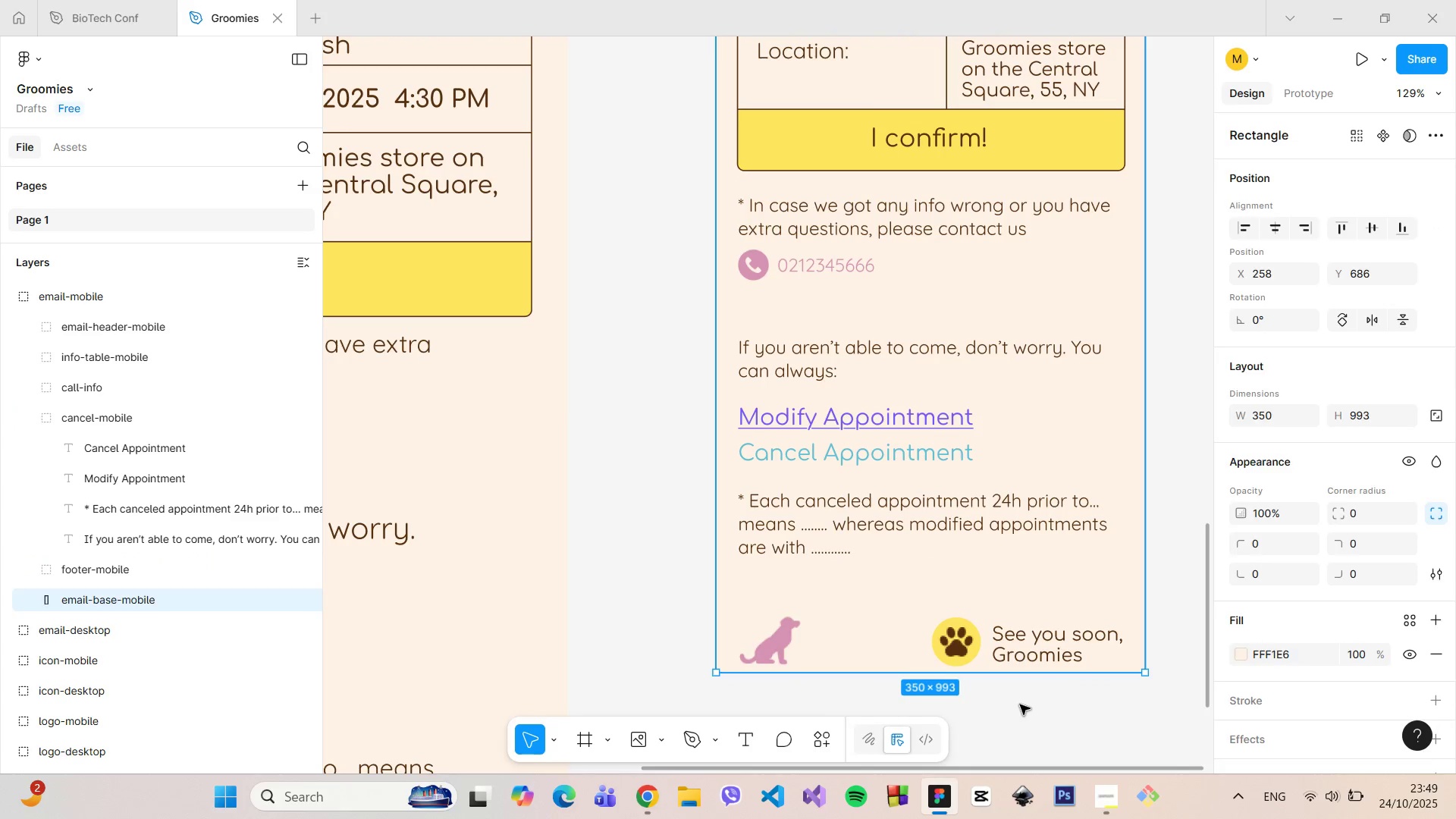 
left_click([1020, 704])
 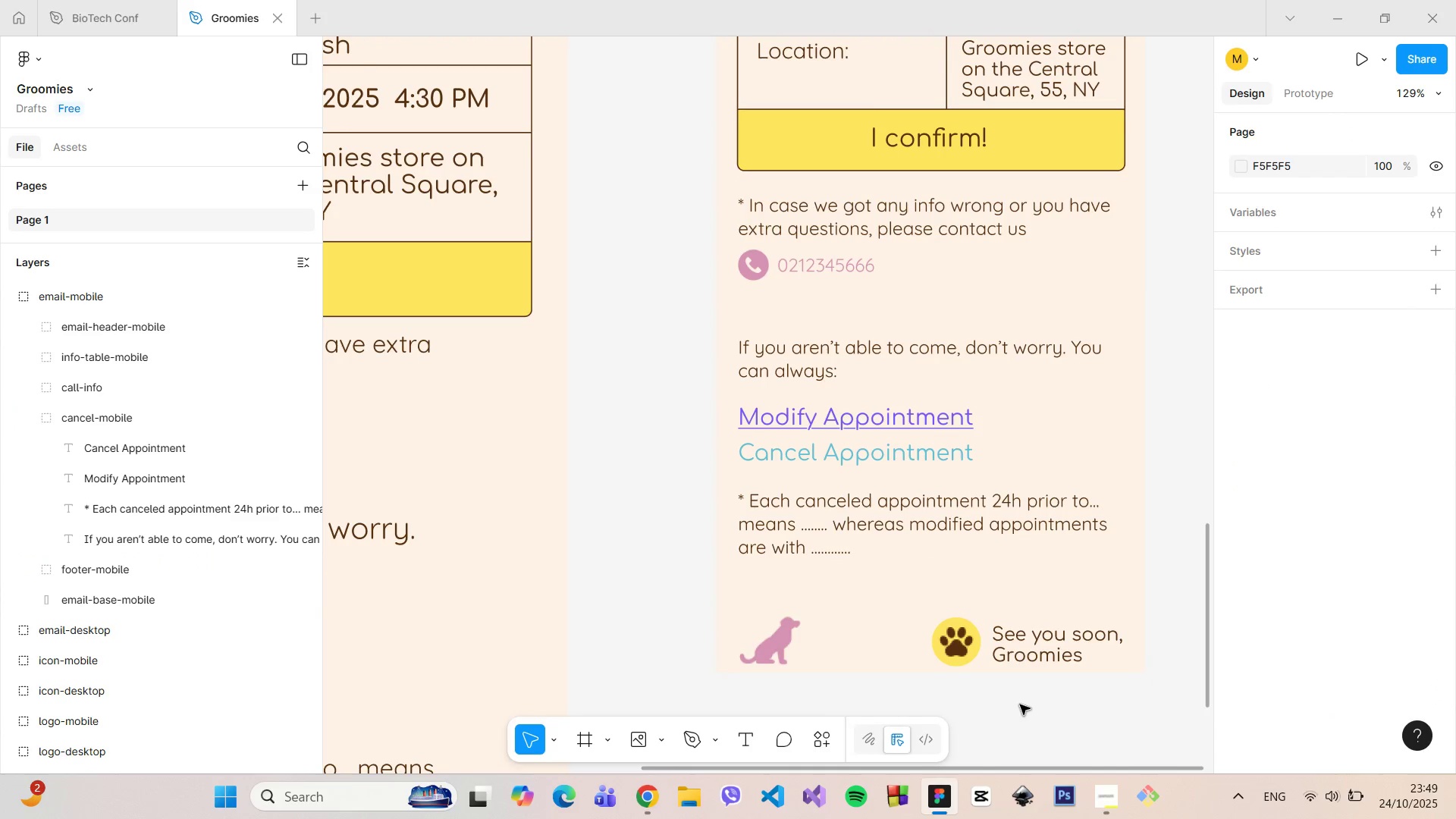 
hold_key(key=ControlLeft, duration=1.52)
scroll: coordinate [1028, 729], scroll_direction: down, amount: 10.0
 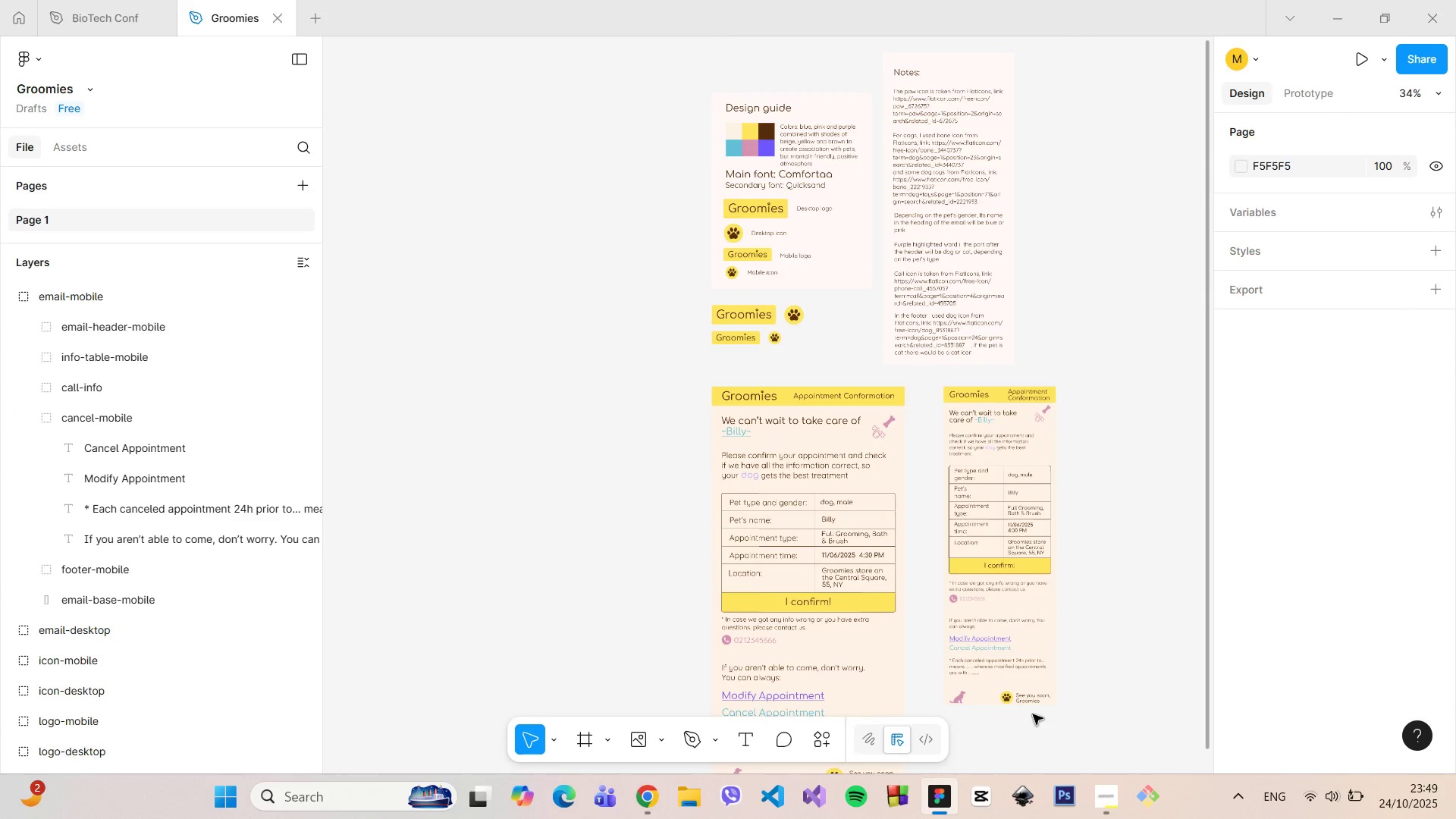 
key(Control+ControlLeft)
 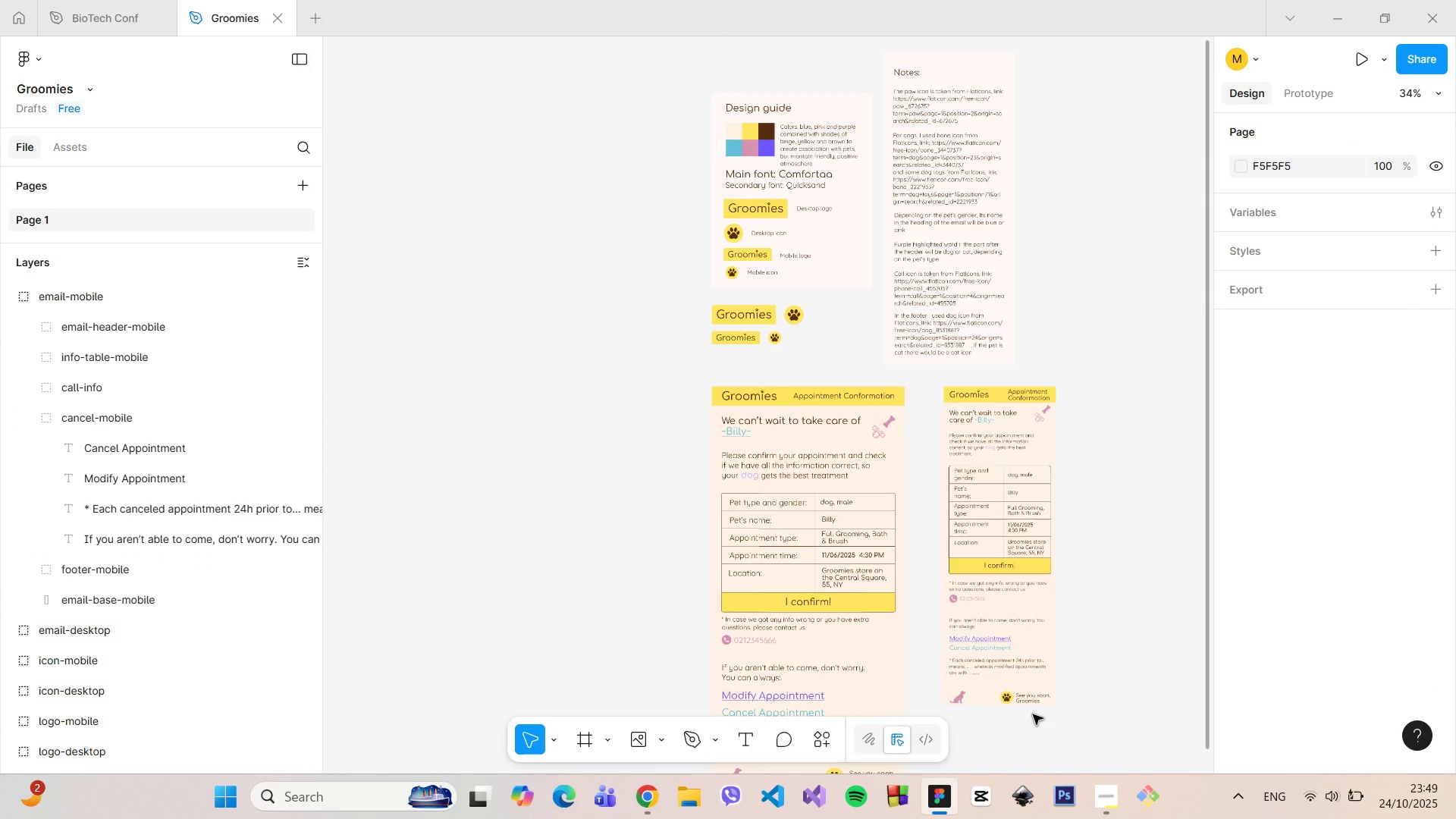 
key(Control+ControlLeft)
 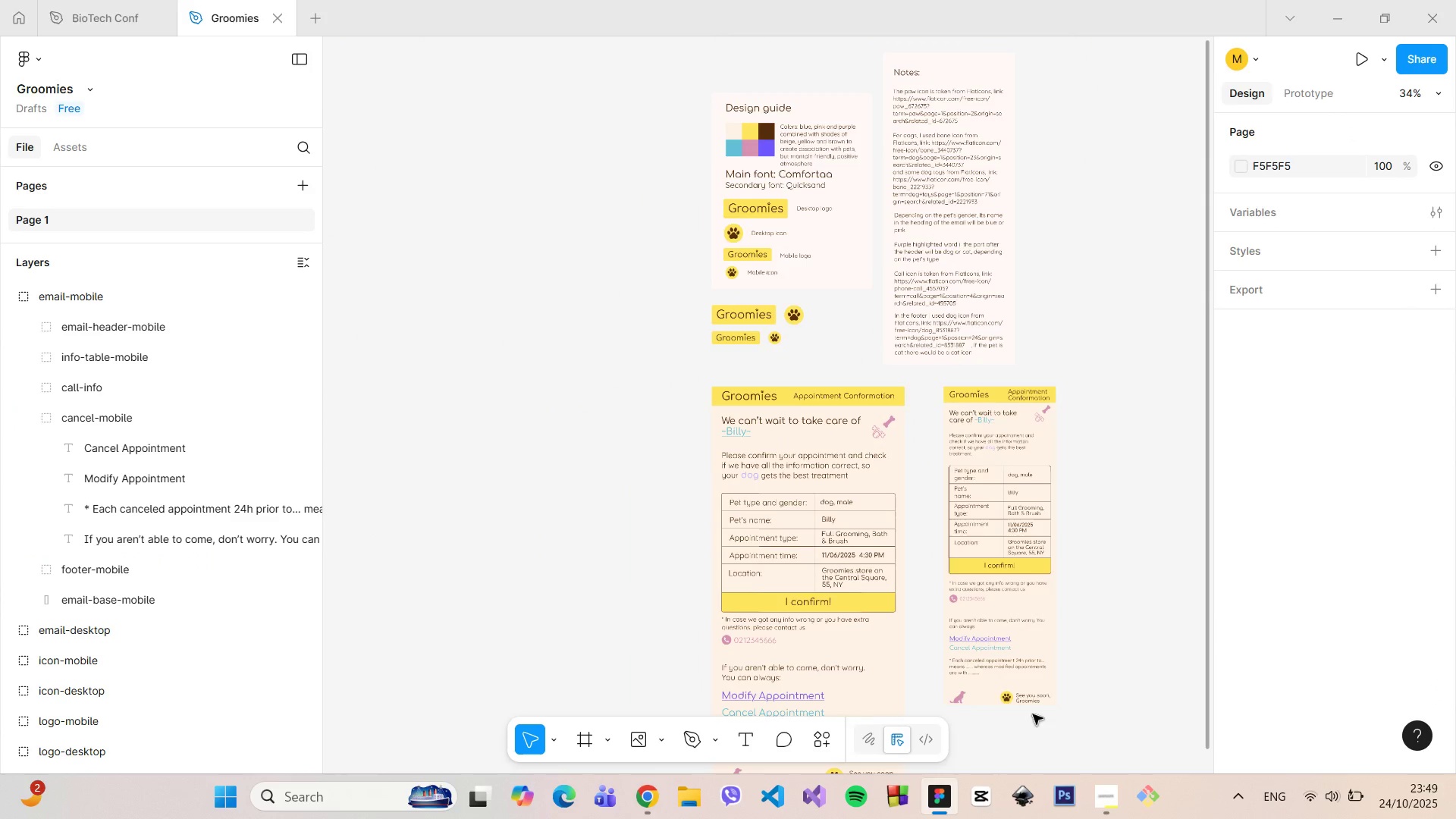 
key(Control+ControlLeft)
 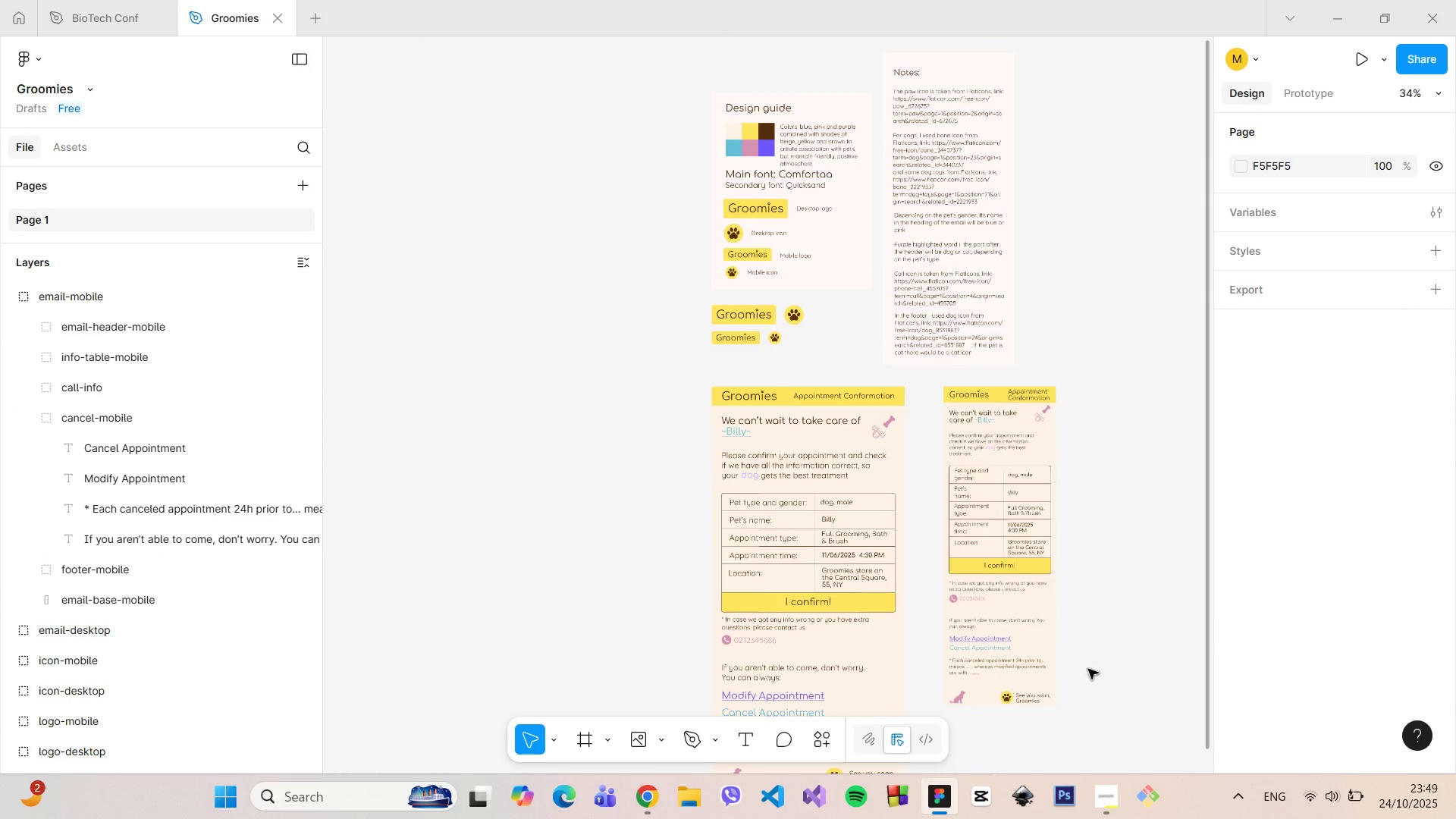 
key(Control+ControlLeft)
 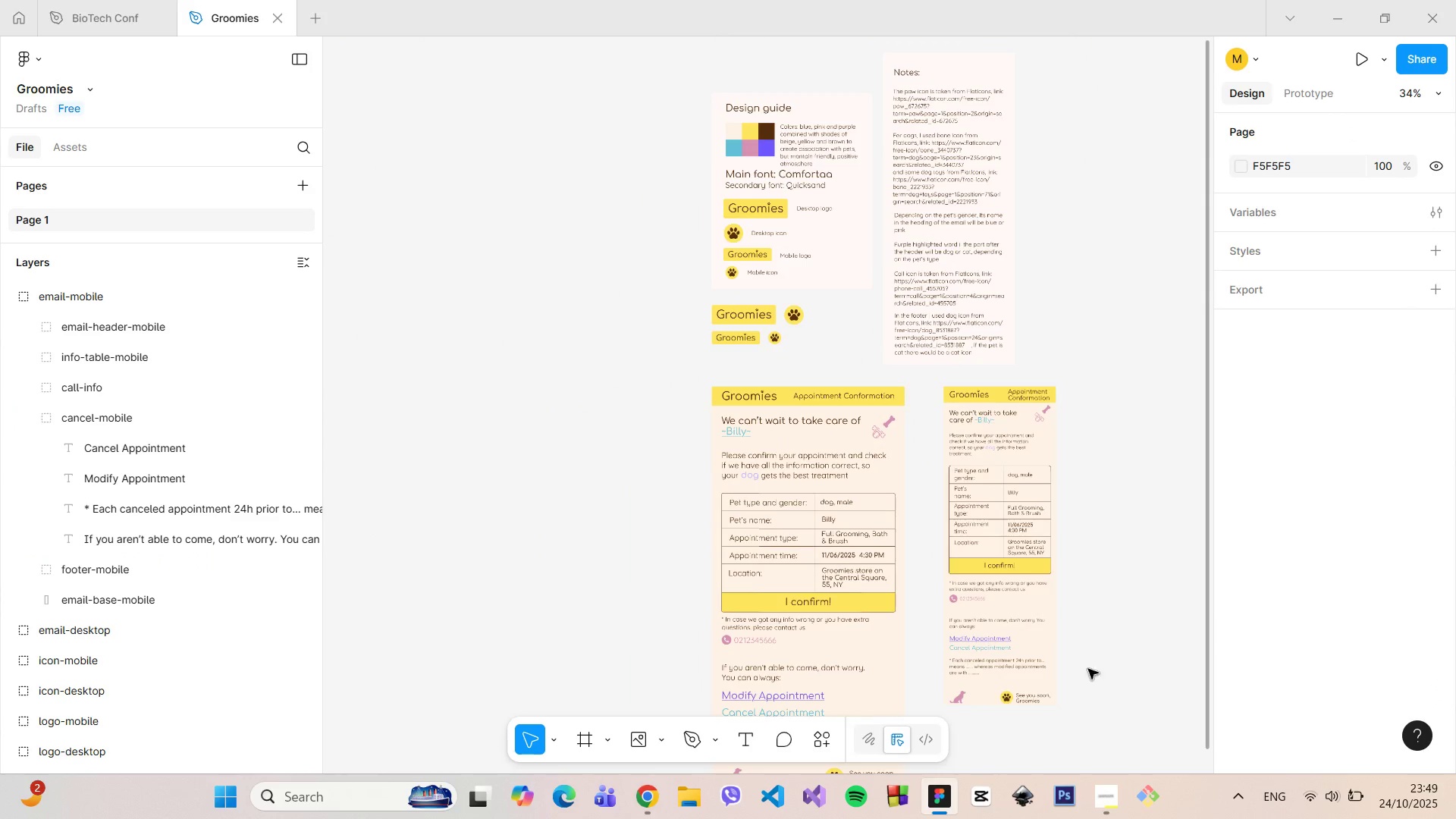 
key(Control+ControlLeft)
 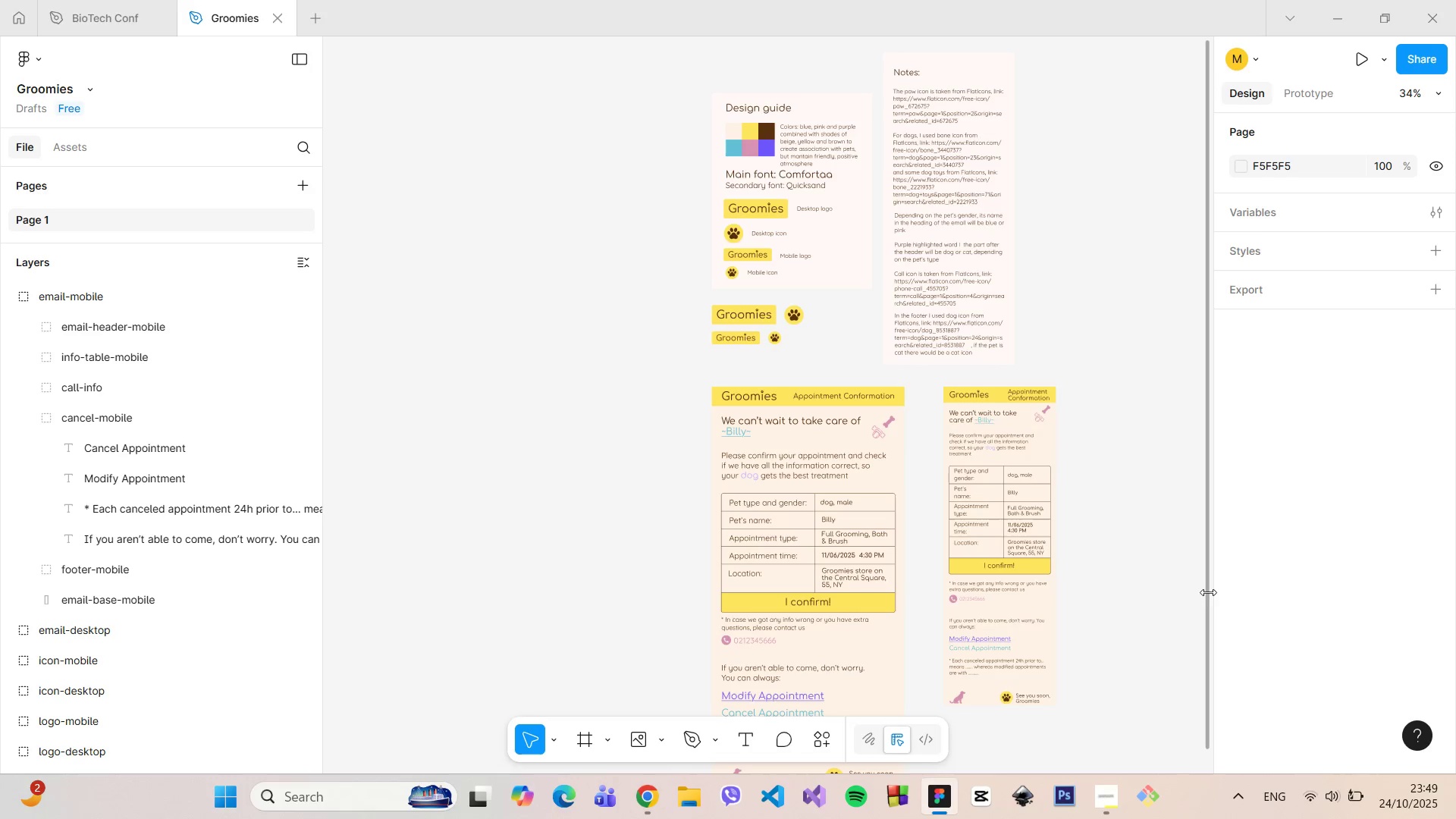 
left_click_drag(start_coordinate=[1207, 590], to_coordinate=[1154, 733])
 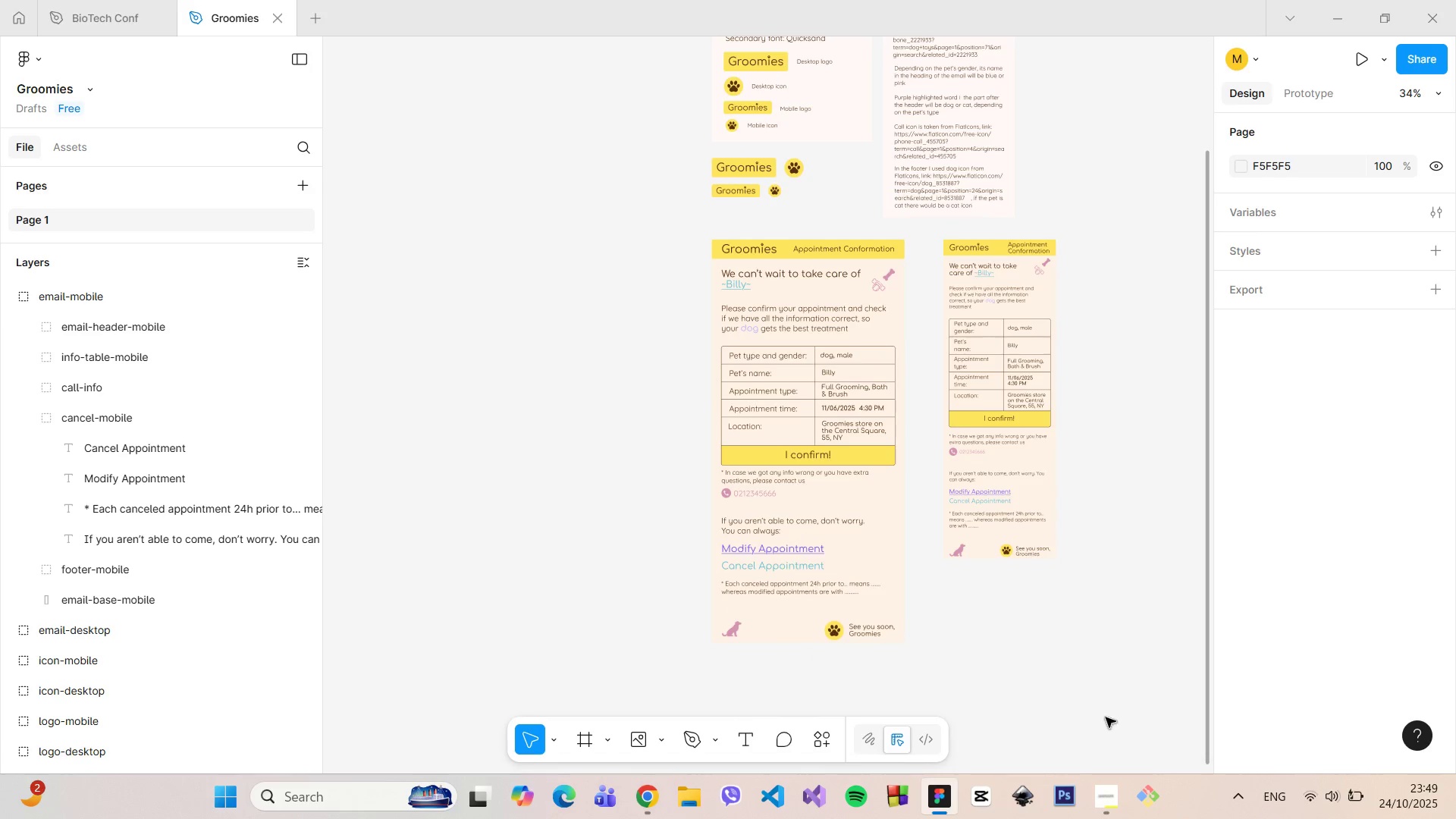 
hold_key(key=ControlLeft, duration=1.52)
scroll: coordinate [996, 469], scroll_direction: up, amount: 9.0
 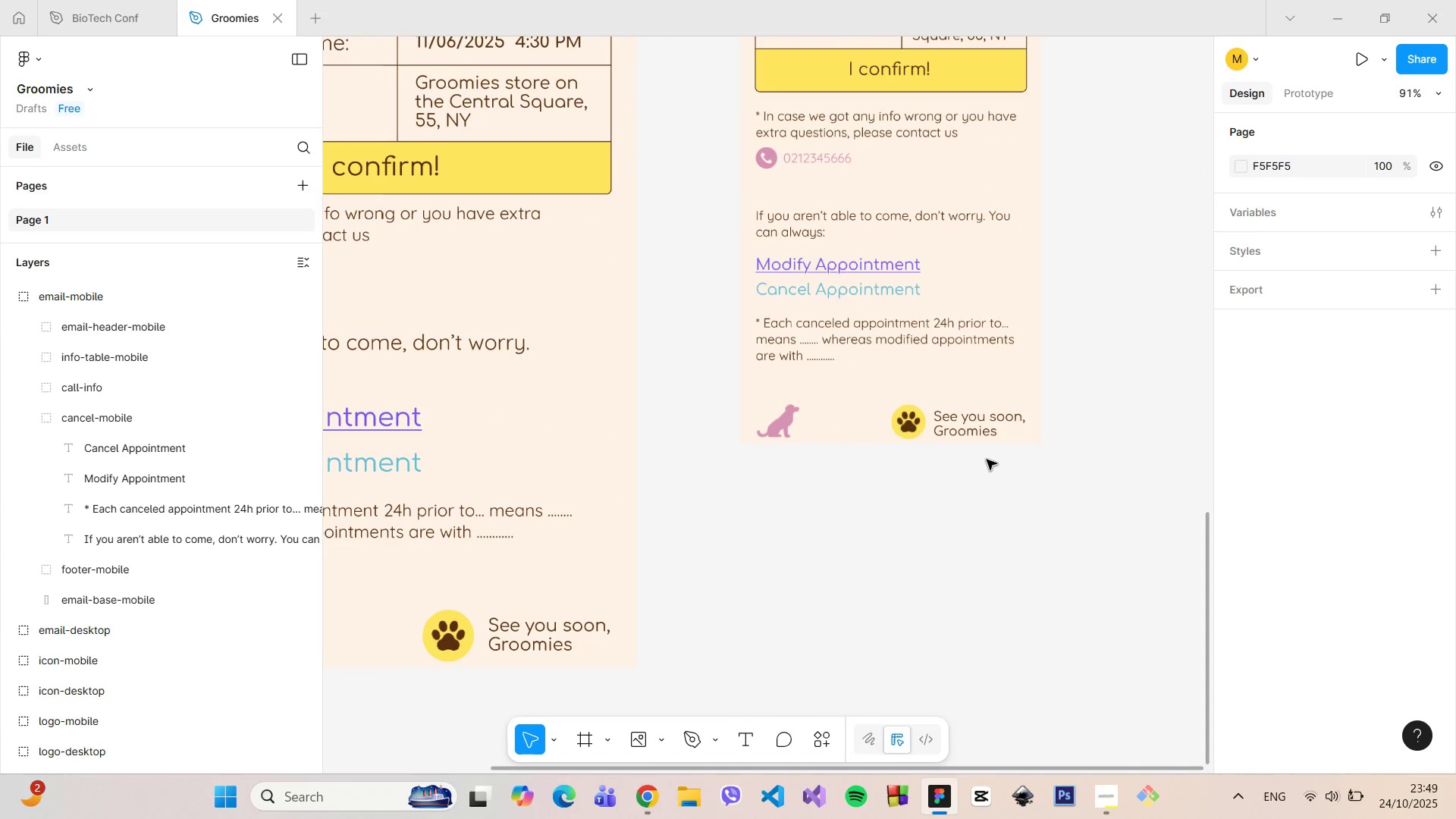 
key(Control+ControlLeft)
 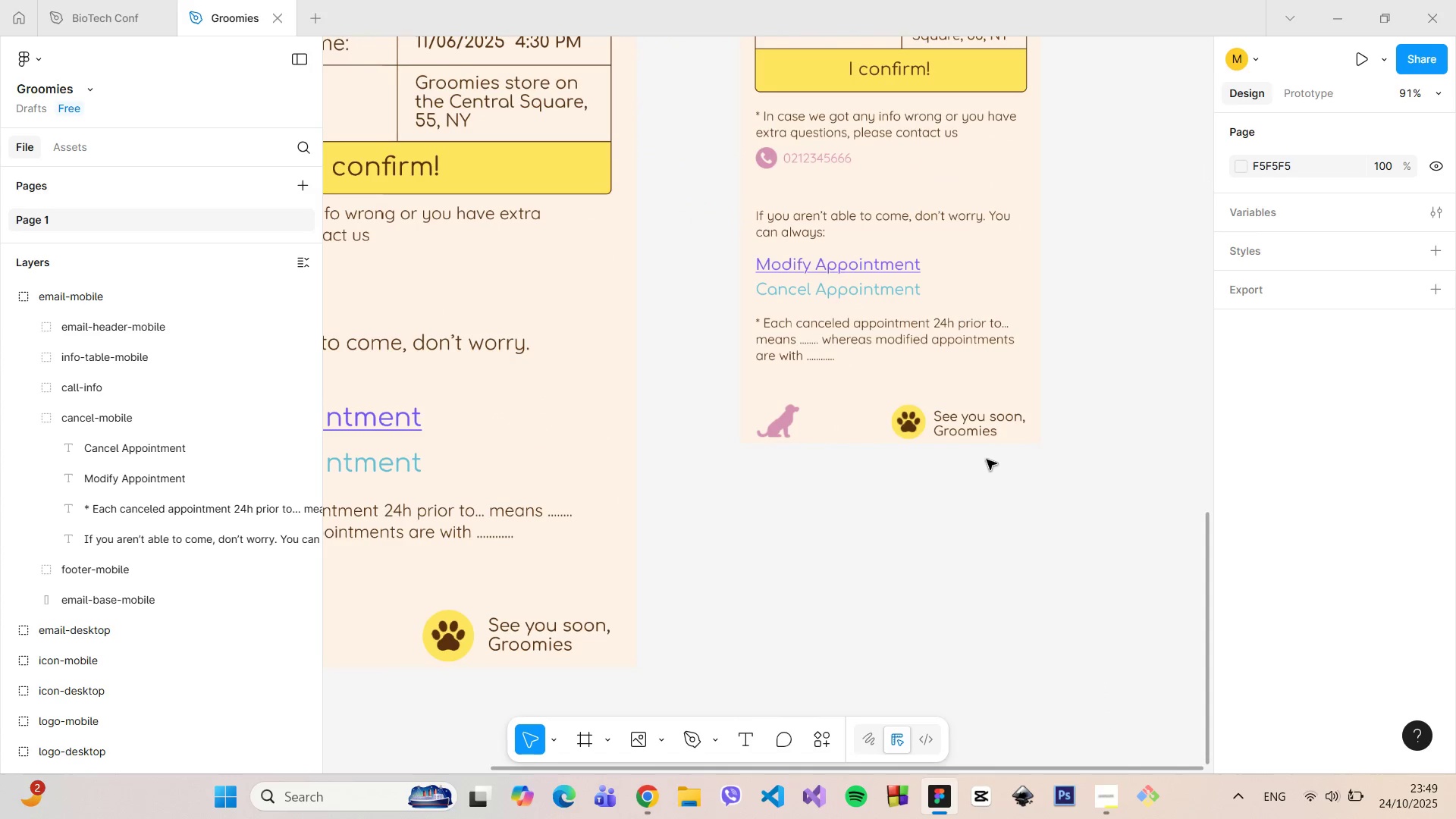 
key(Control+ControlLeft)
 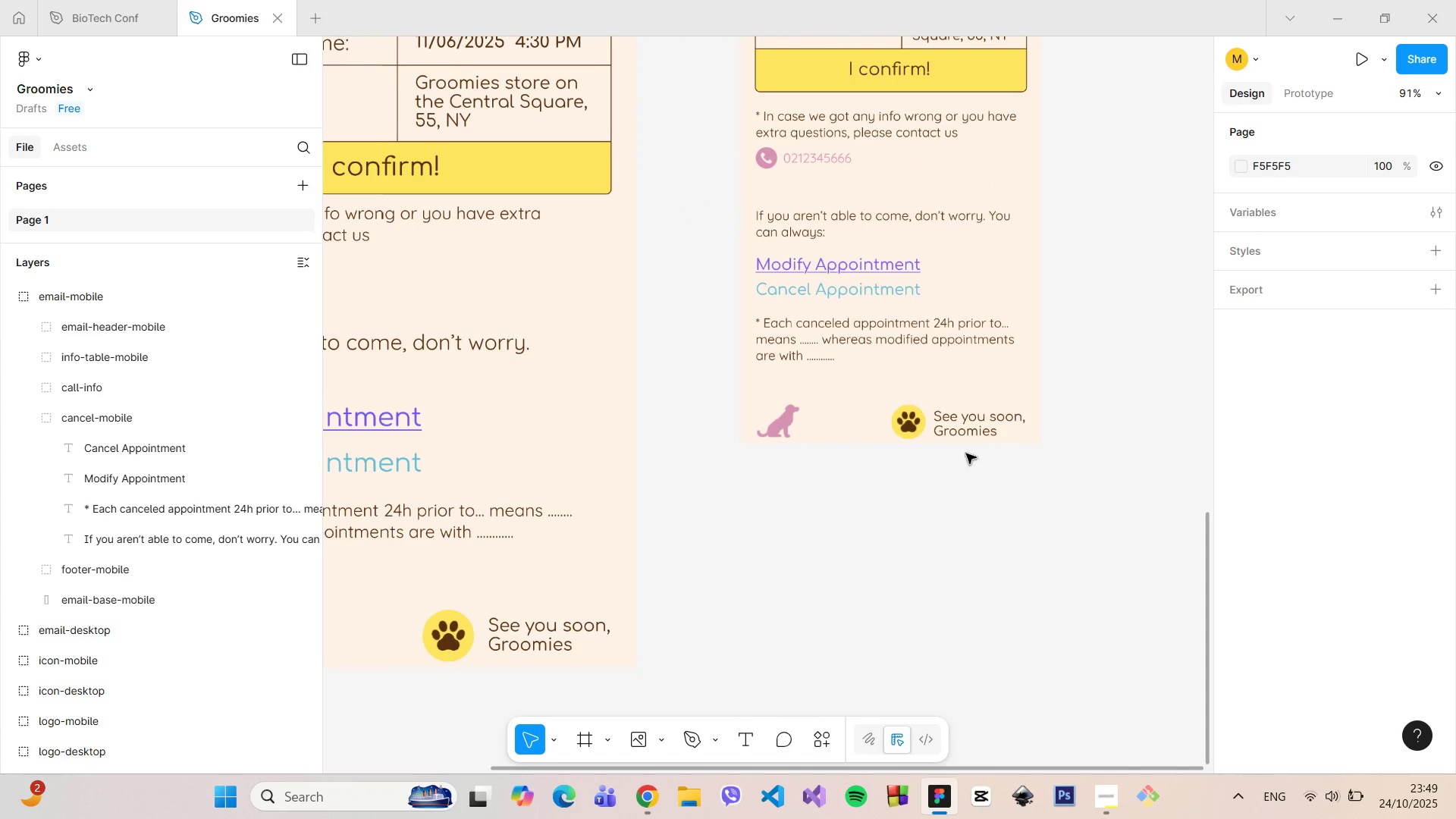 
key(Control+ControlLeft)
 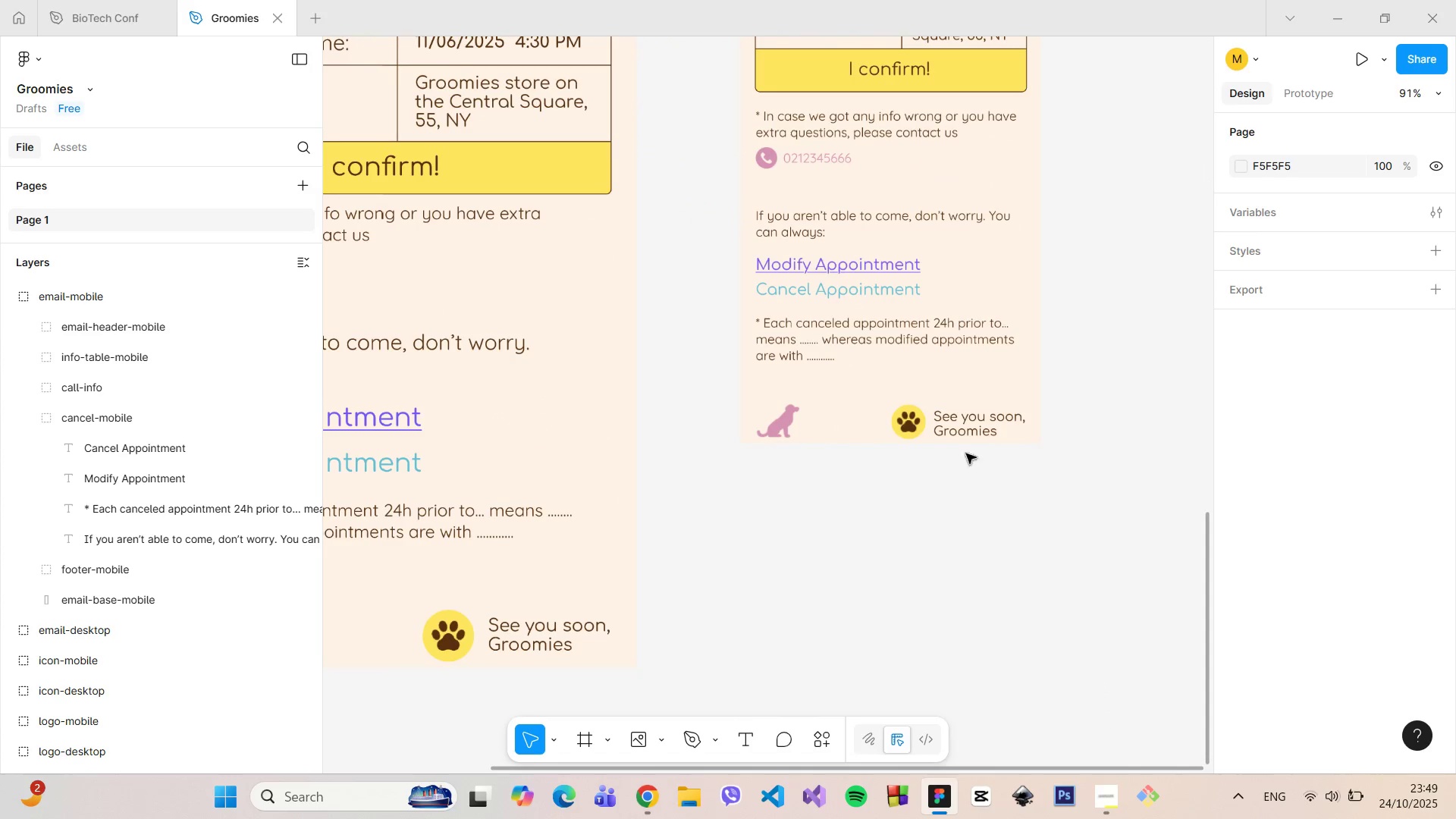 
key(Control+ControlLeft)
 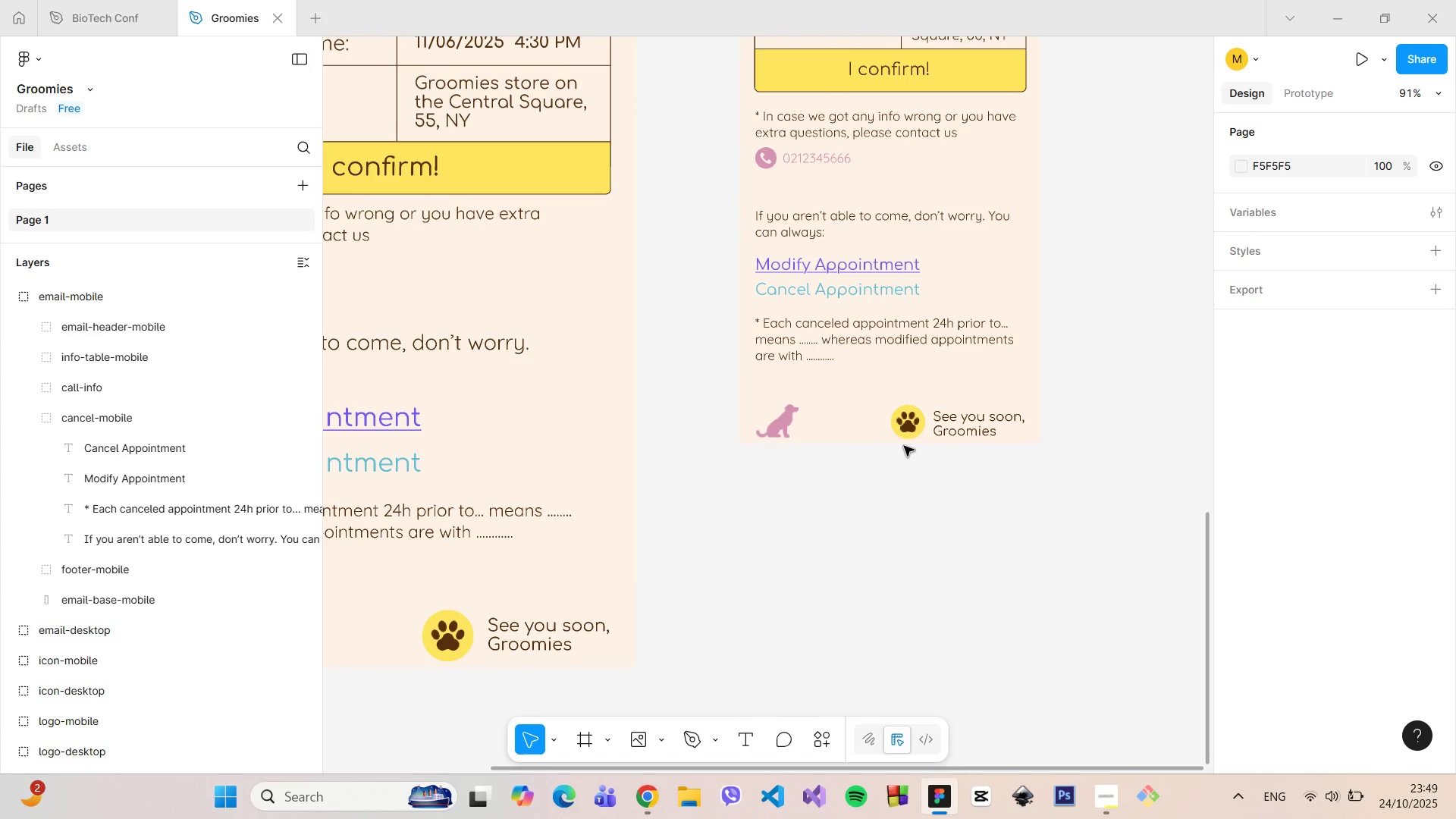 
key(Control+ControlLeft)
 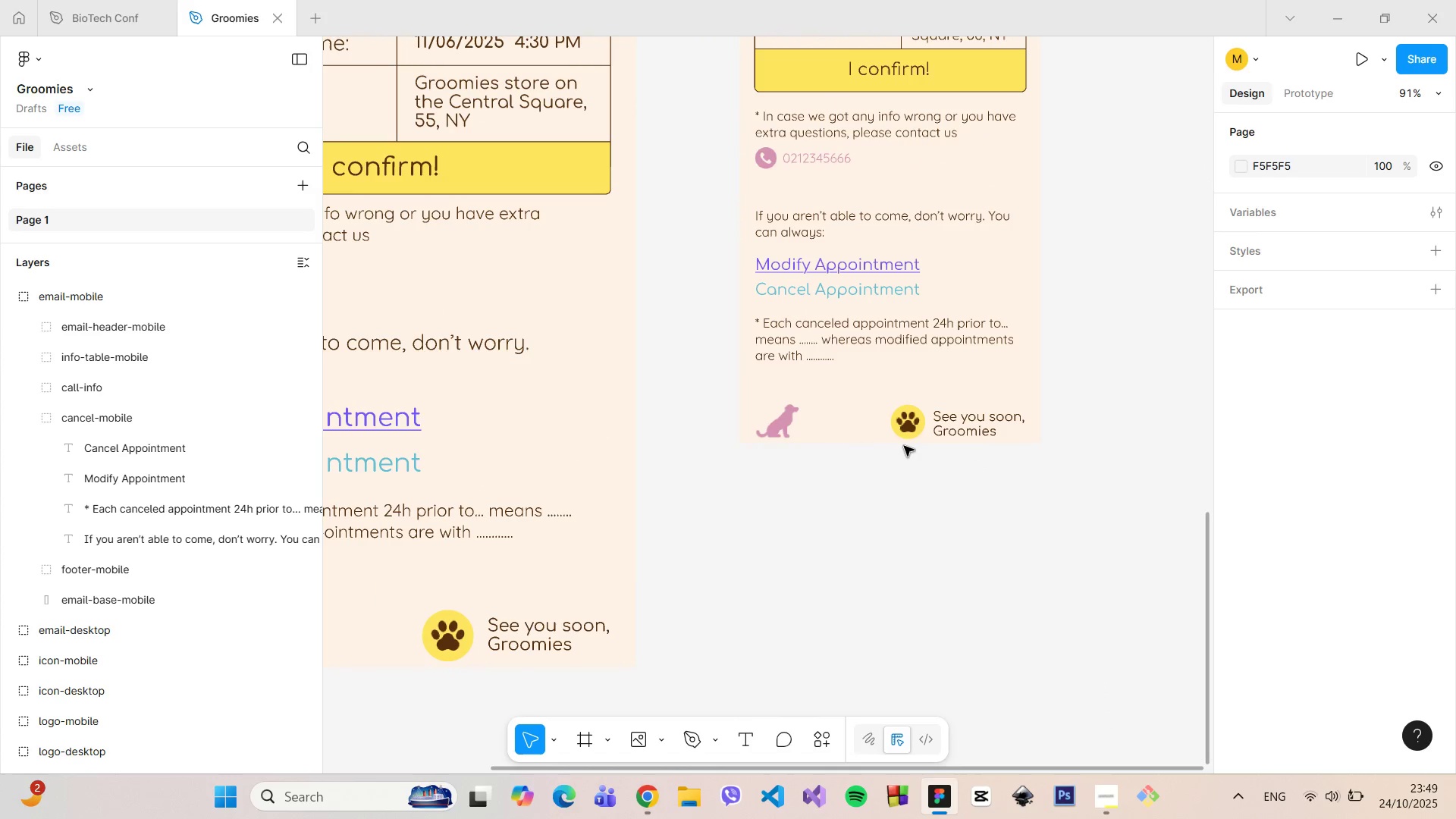 
key(Control+ControlLeft)
 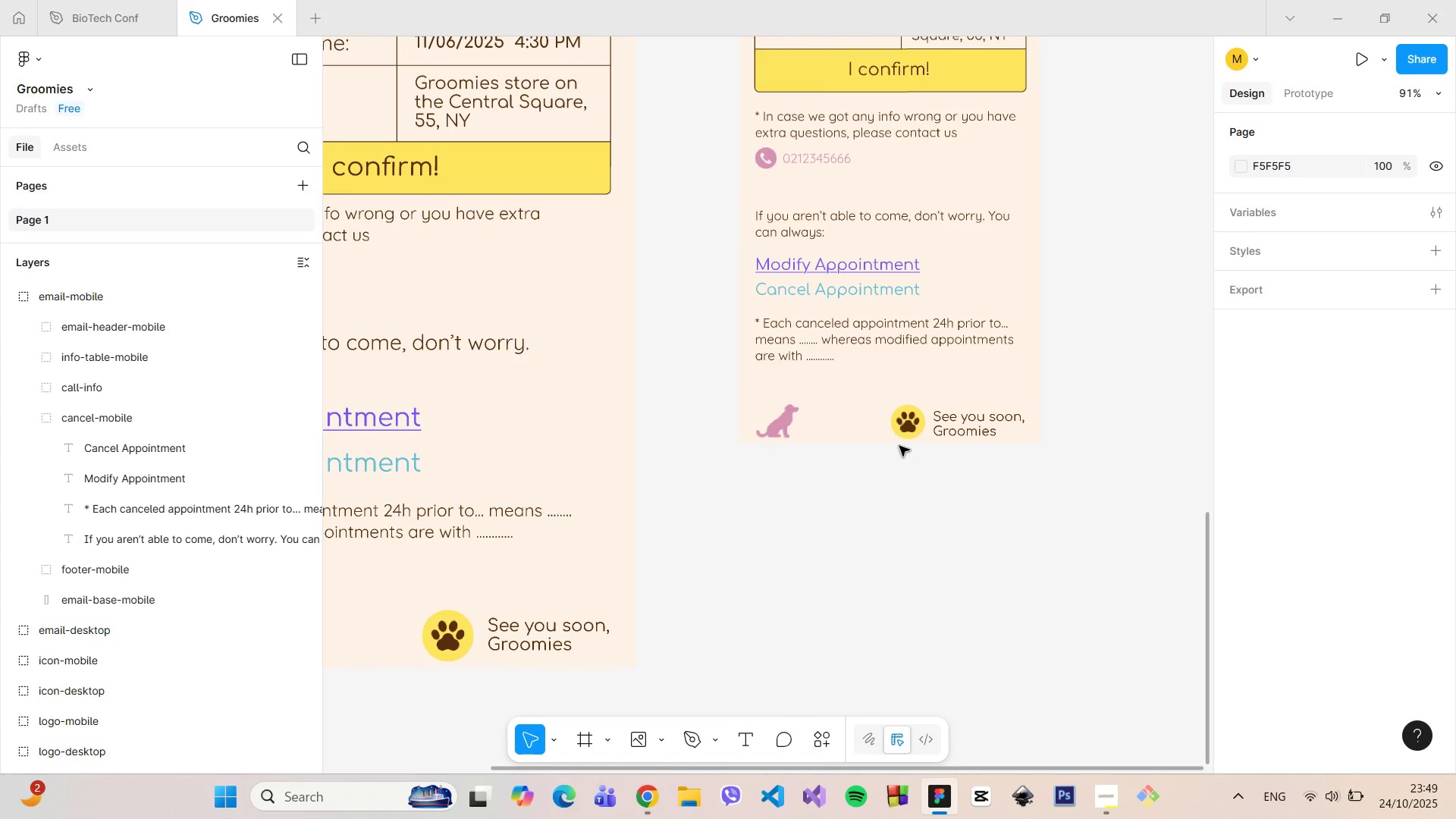 
key(Control+ControlLeft)
 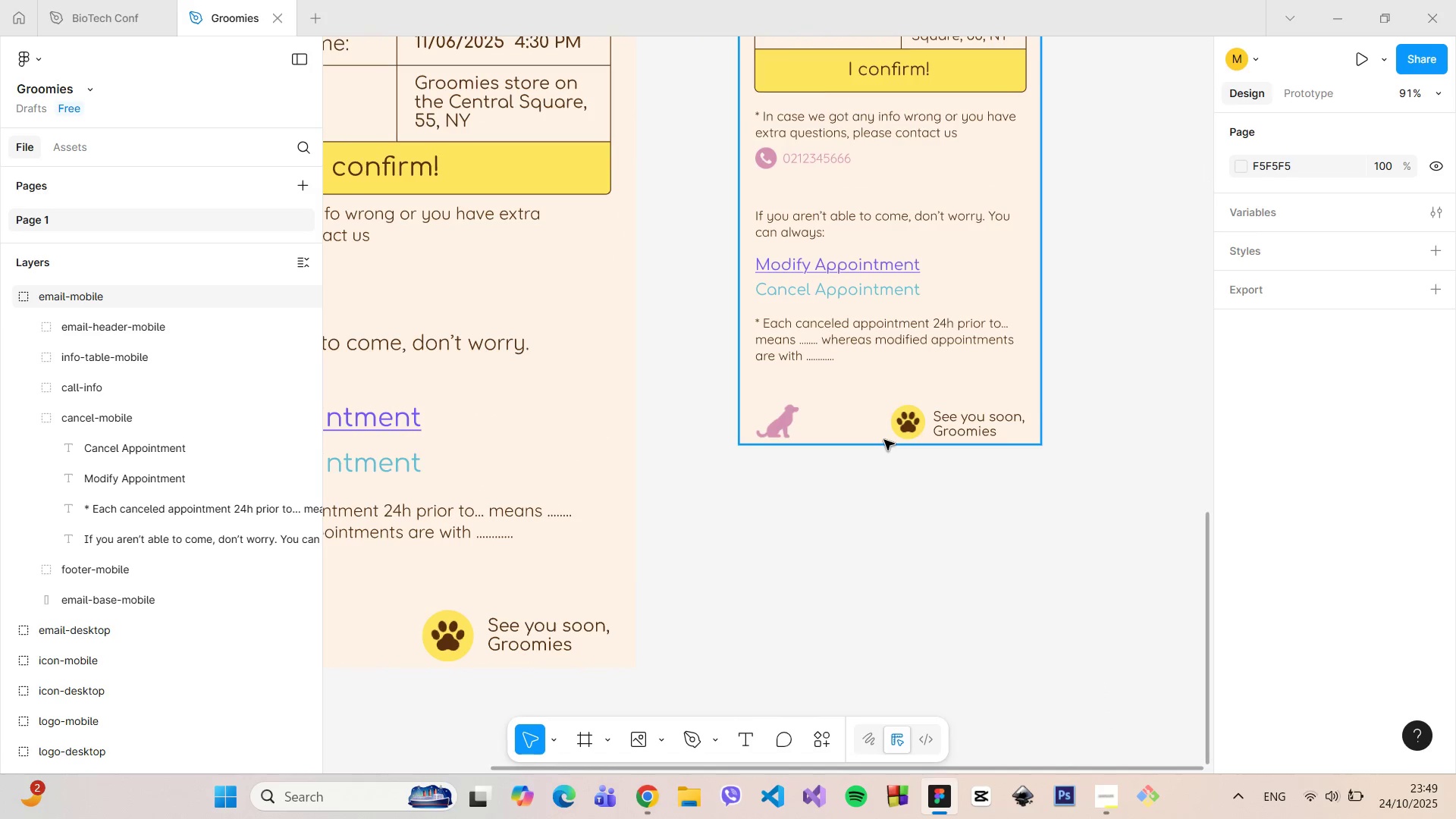 
left_click([884, 440])
 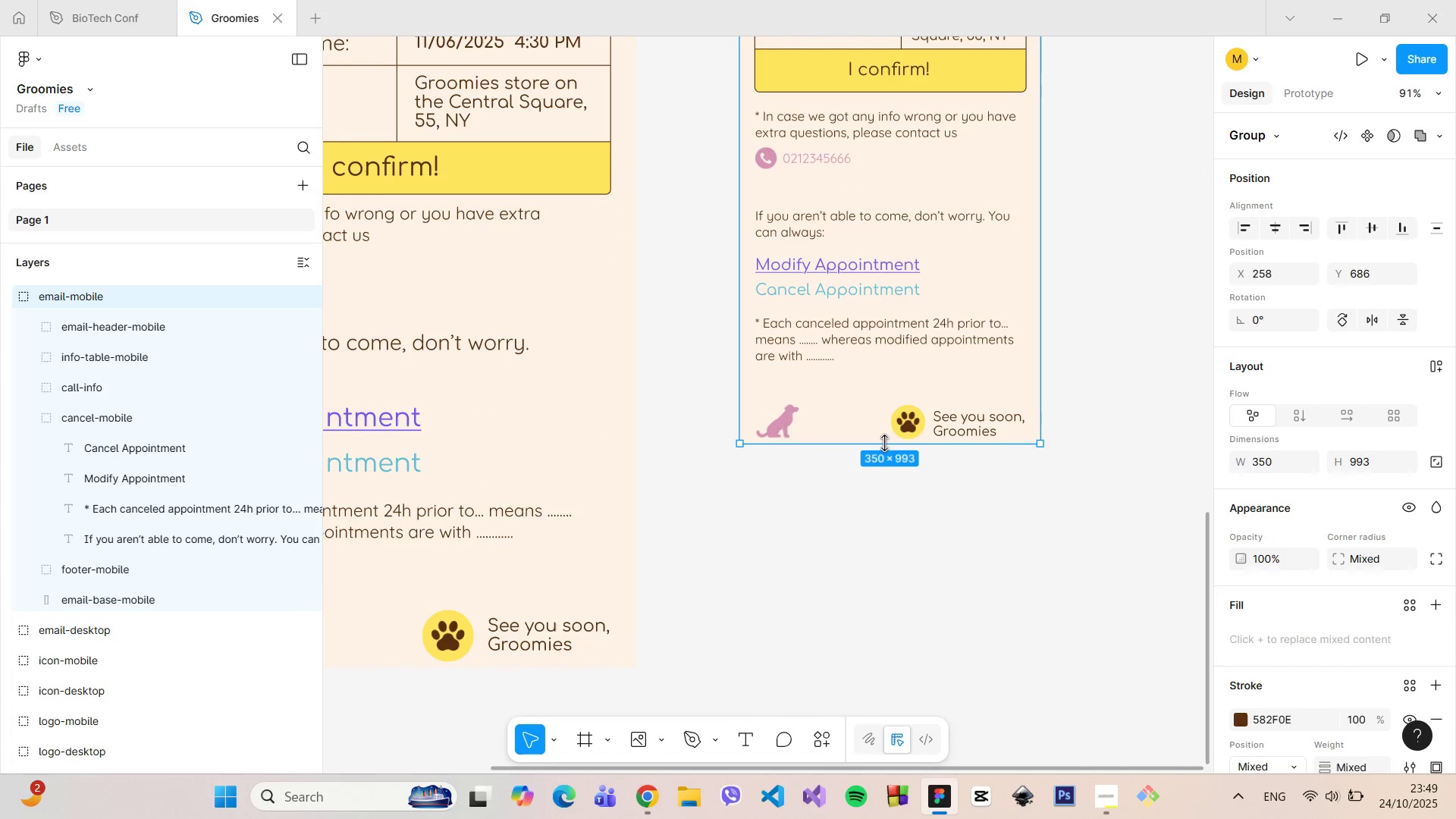 
hold_key(key=ControlLeft, duration=1.52)
left_click_drag(start_coordinate=[884, 443], to_coordinate=[887, 453])
 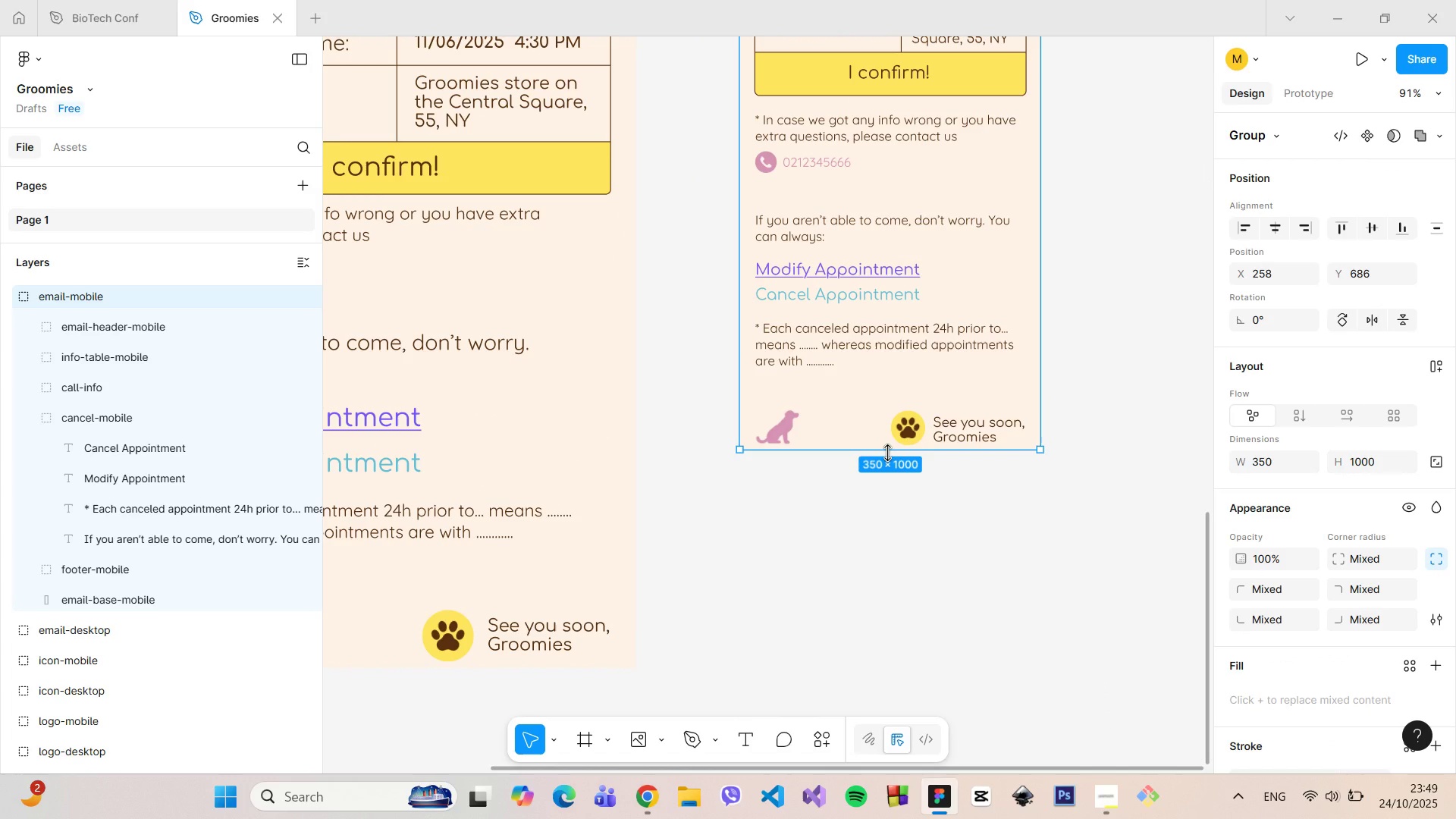 
key(Control+Z)
 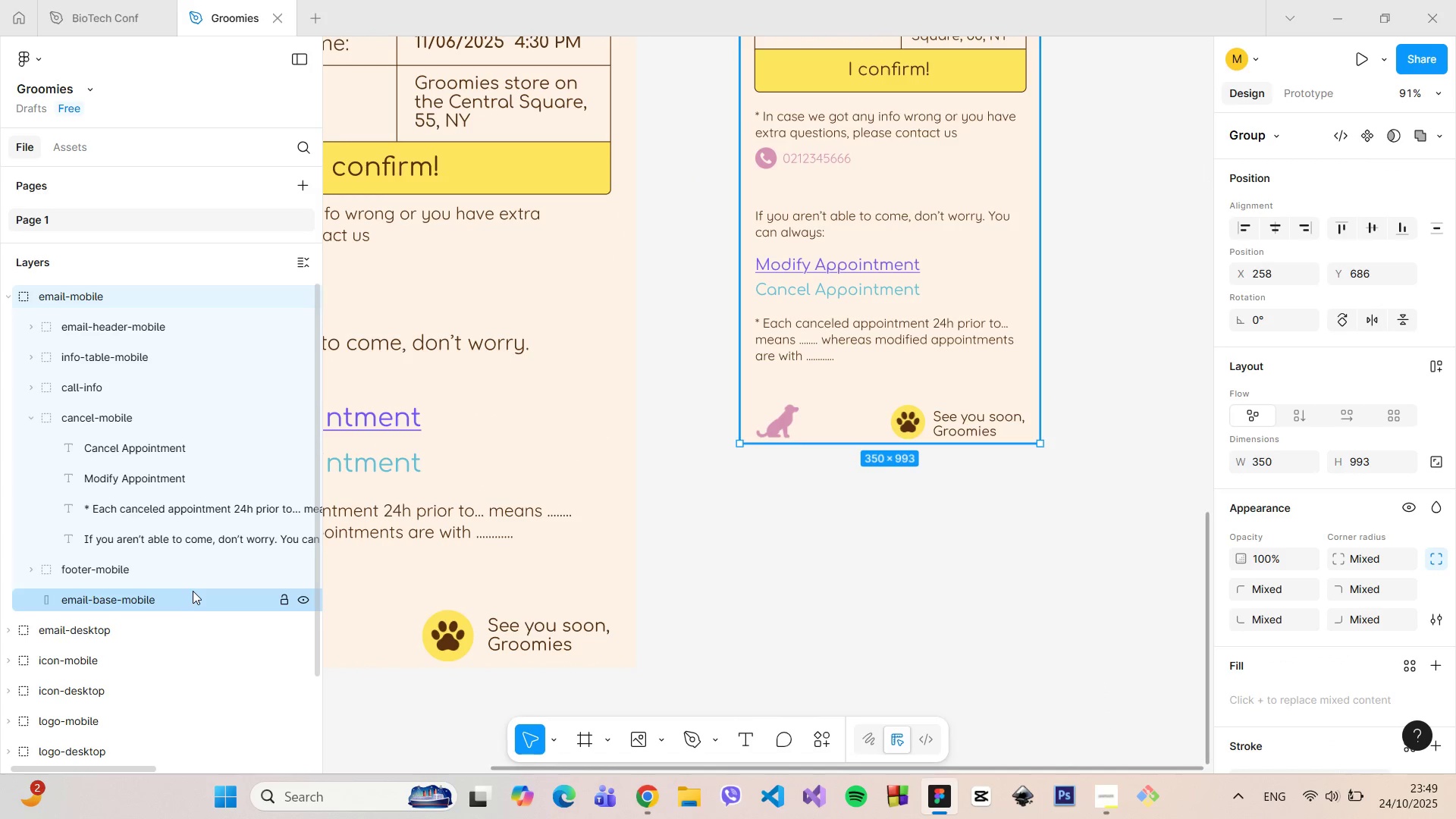 
left_click([193, 591])
 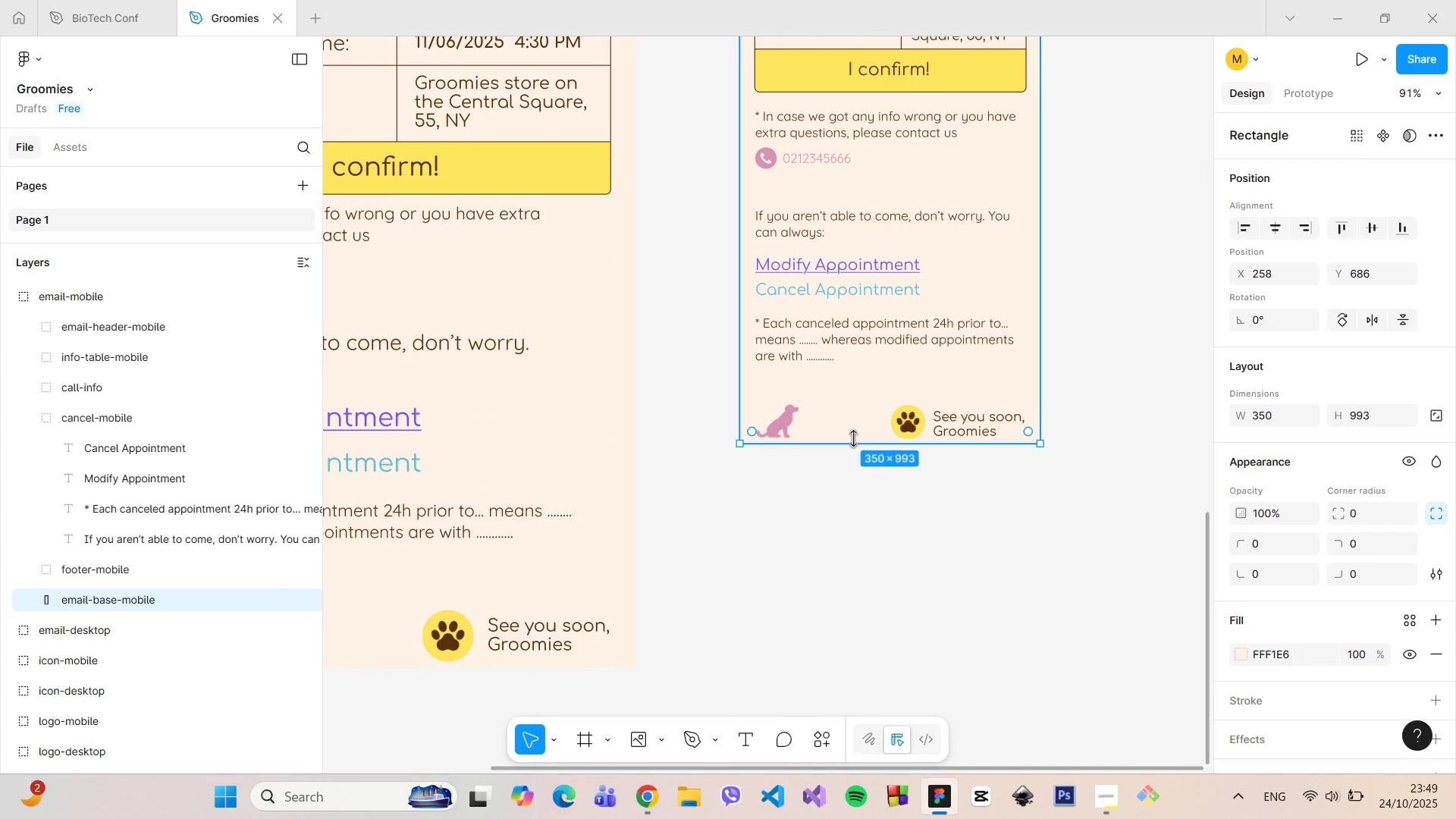 
hold_key(key=ControlLeft, duration=1.52)
left_click_drag(start_coordinate=[853, 438], to_coordinate=[844, 447])
 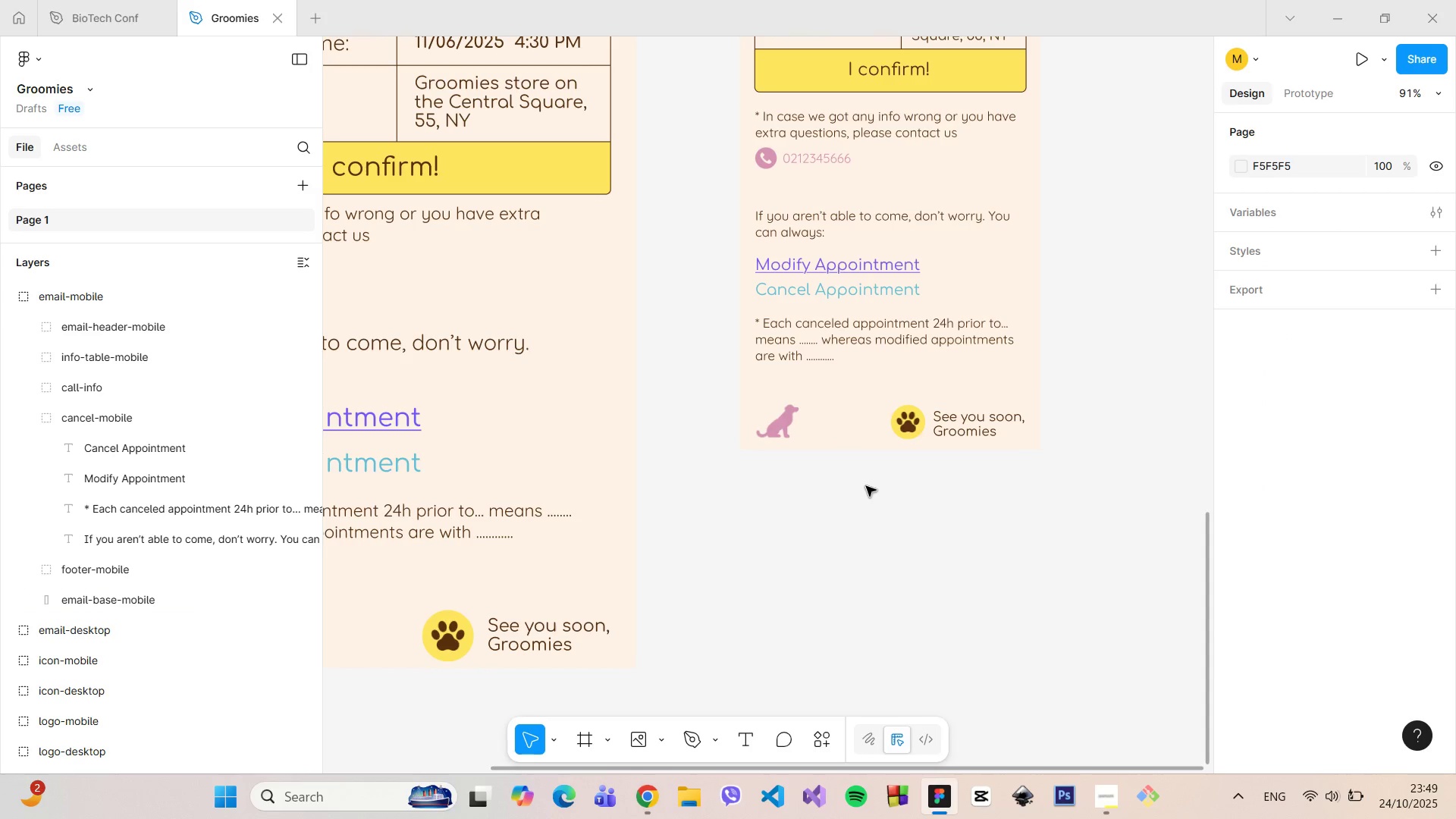 
hold_key(key=ControlLeft, duration=1.51)
 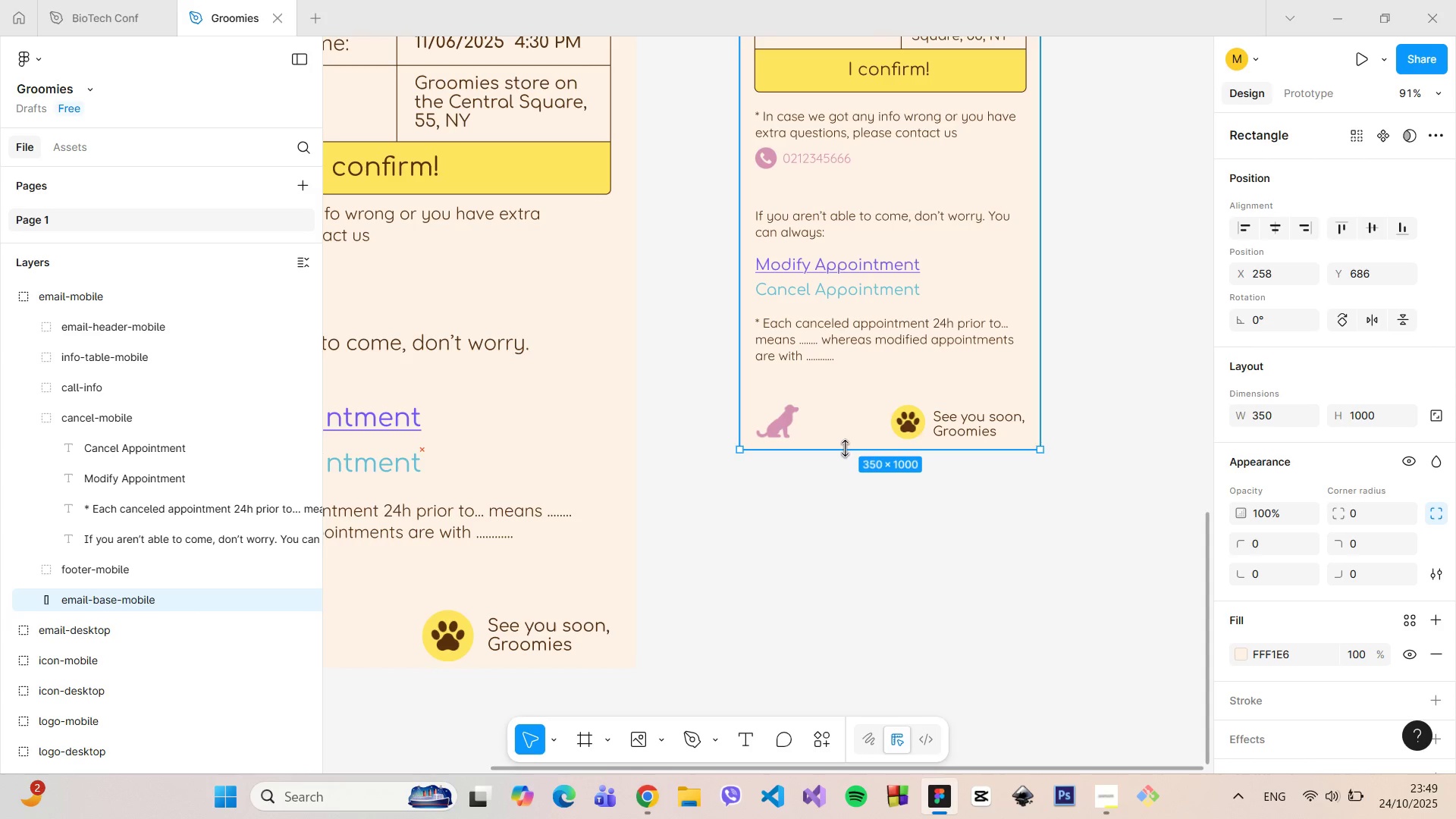 
hold_key(key=ControlLeft, duration=1.4)
 